 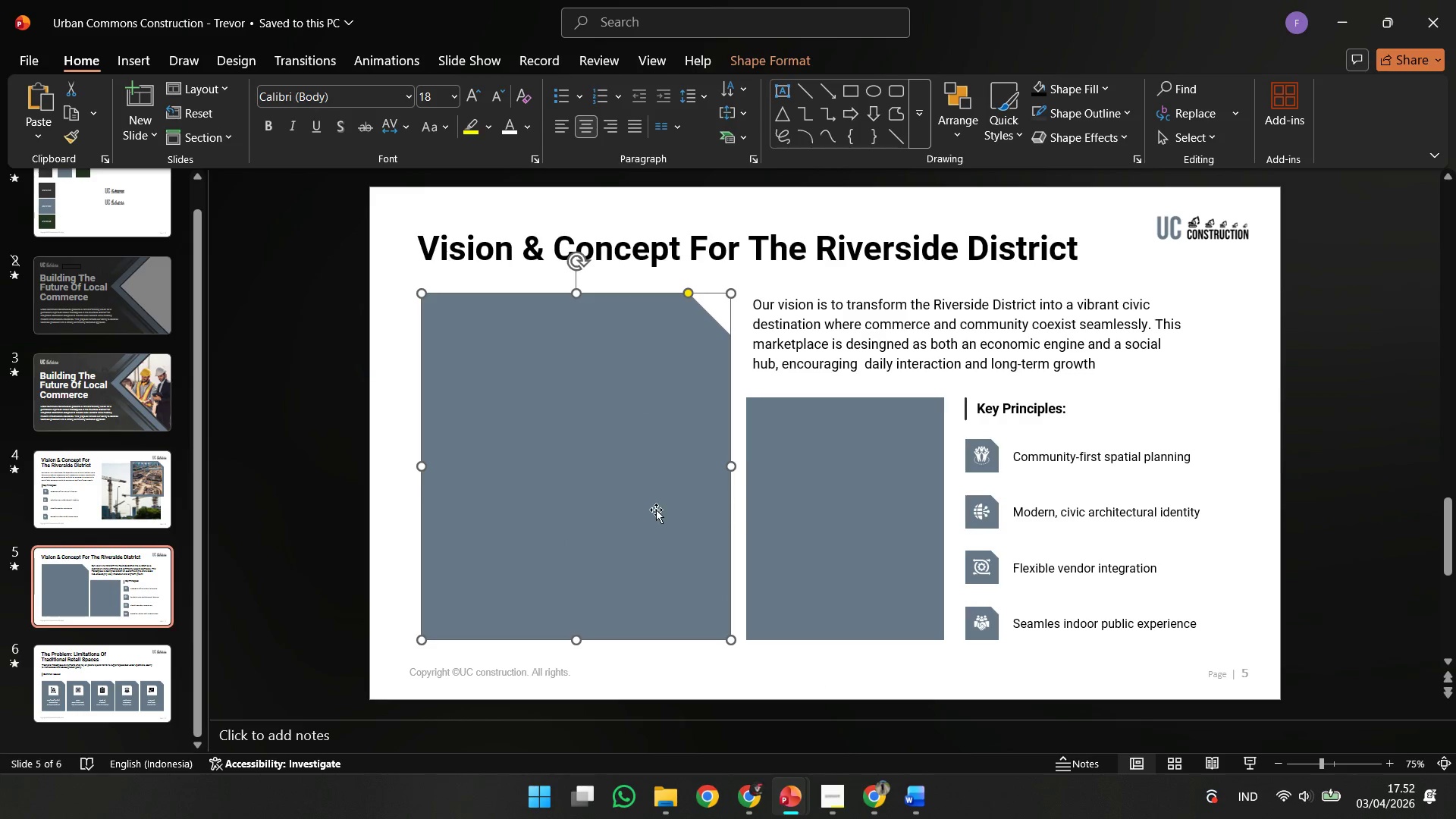 
left_click([656, 510])
 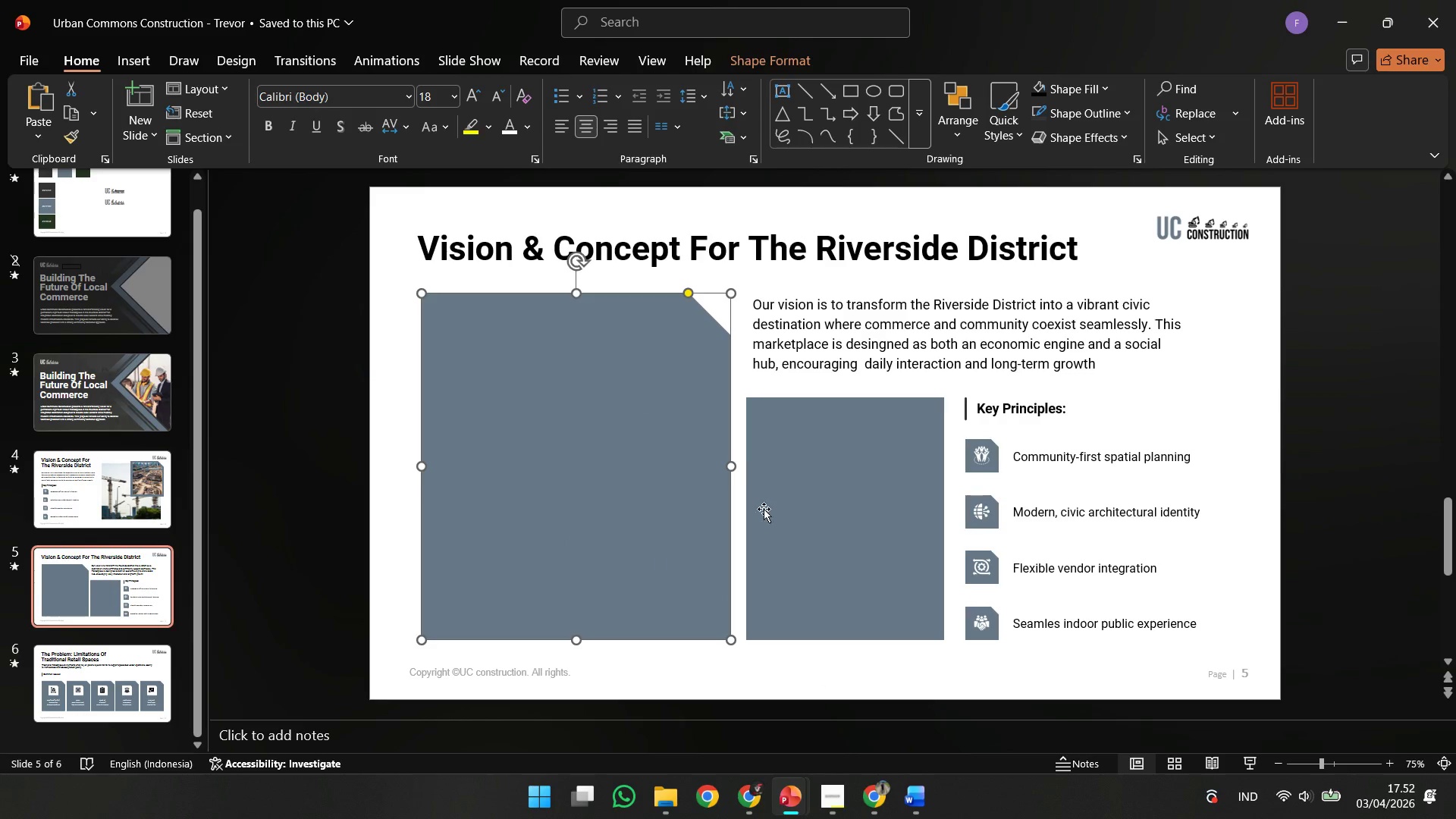 
hold_key(key=ShiftLeft, duration=0.66)
 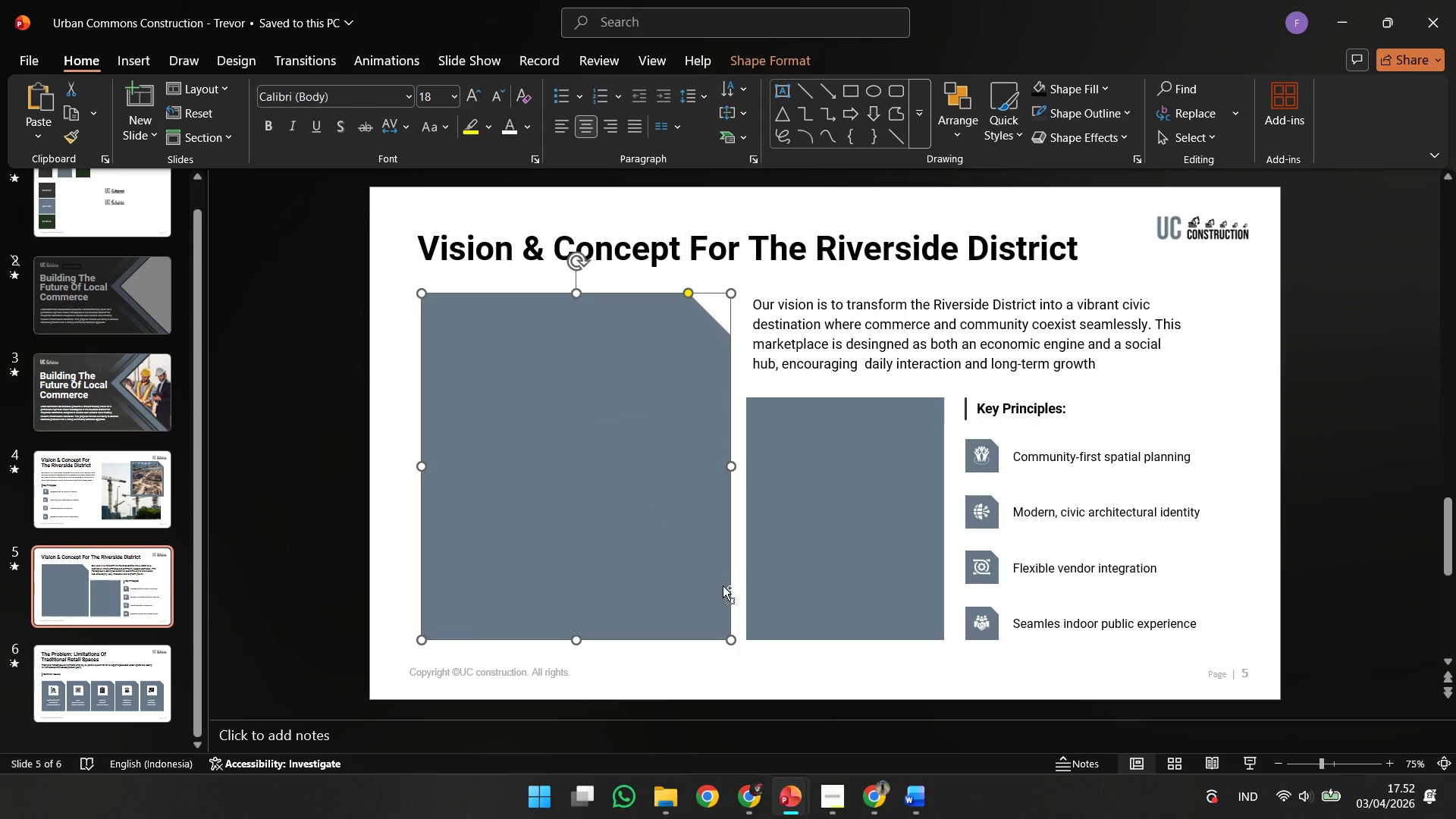 
key(Control+X)
 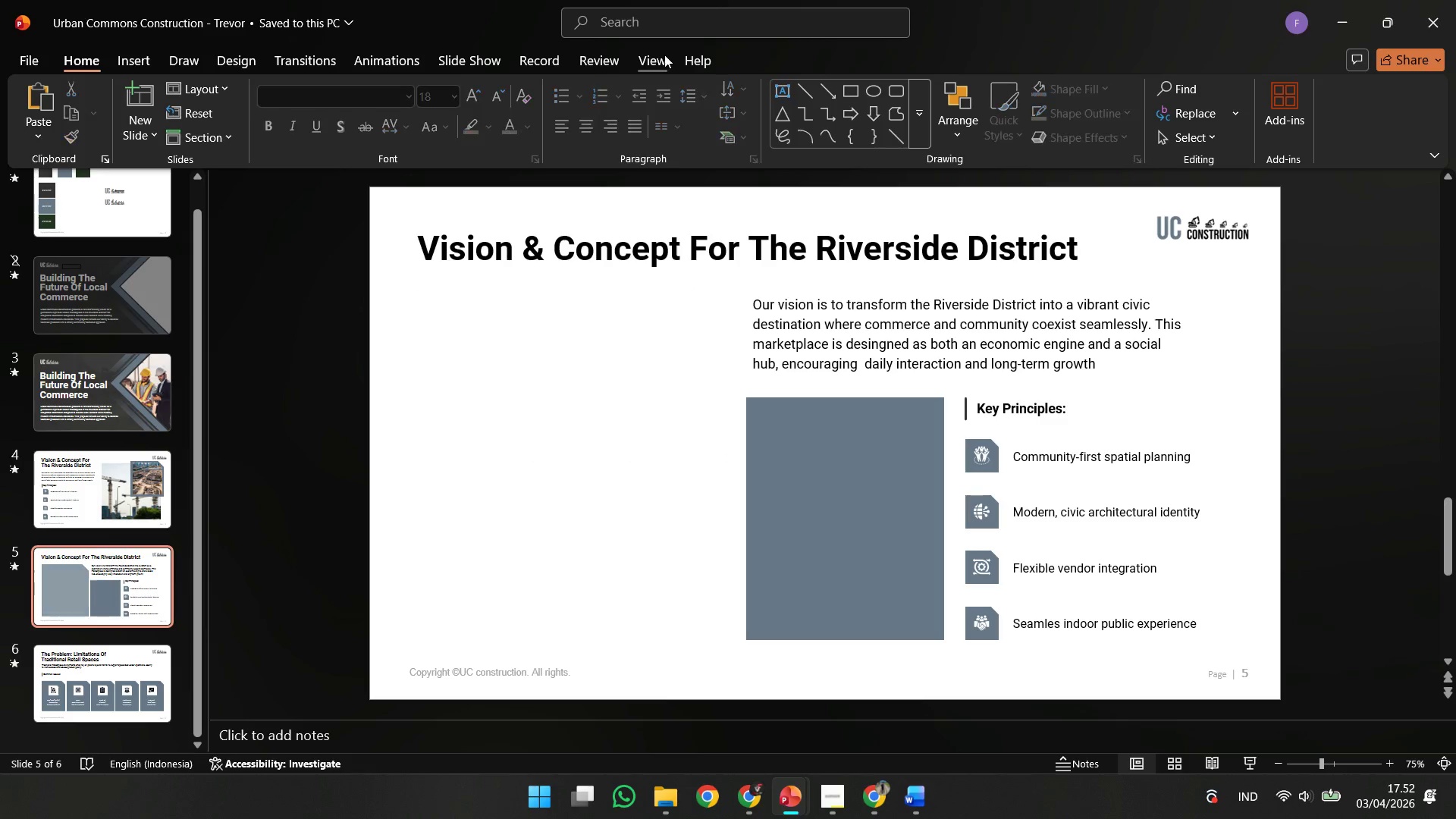 
left_click([664, 55])
 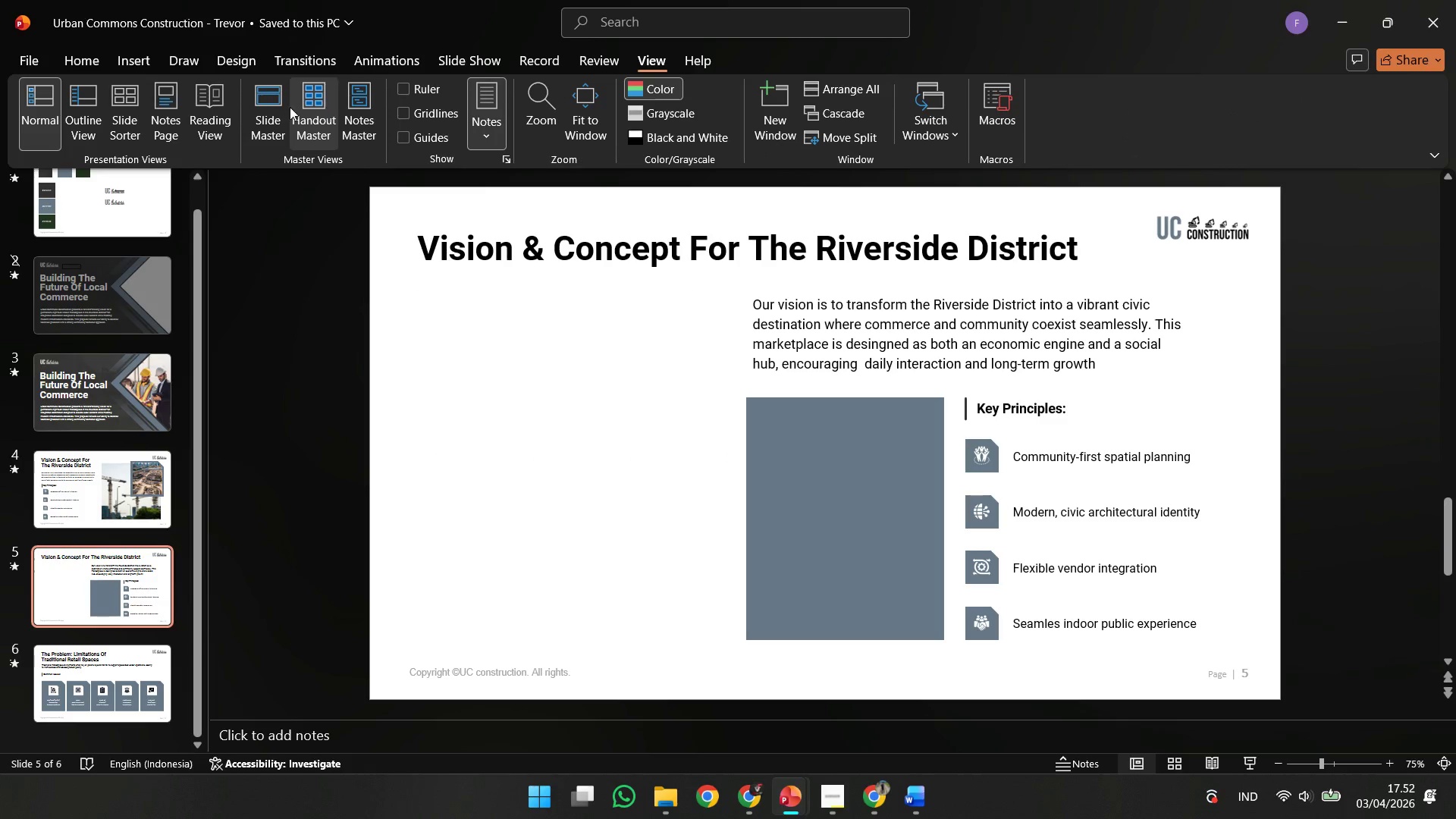 
left_click([273, 108])
 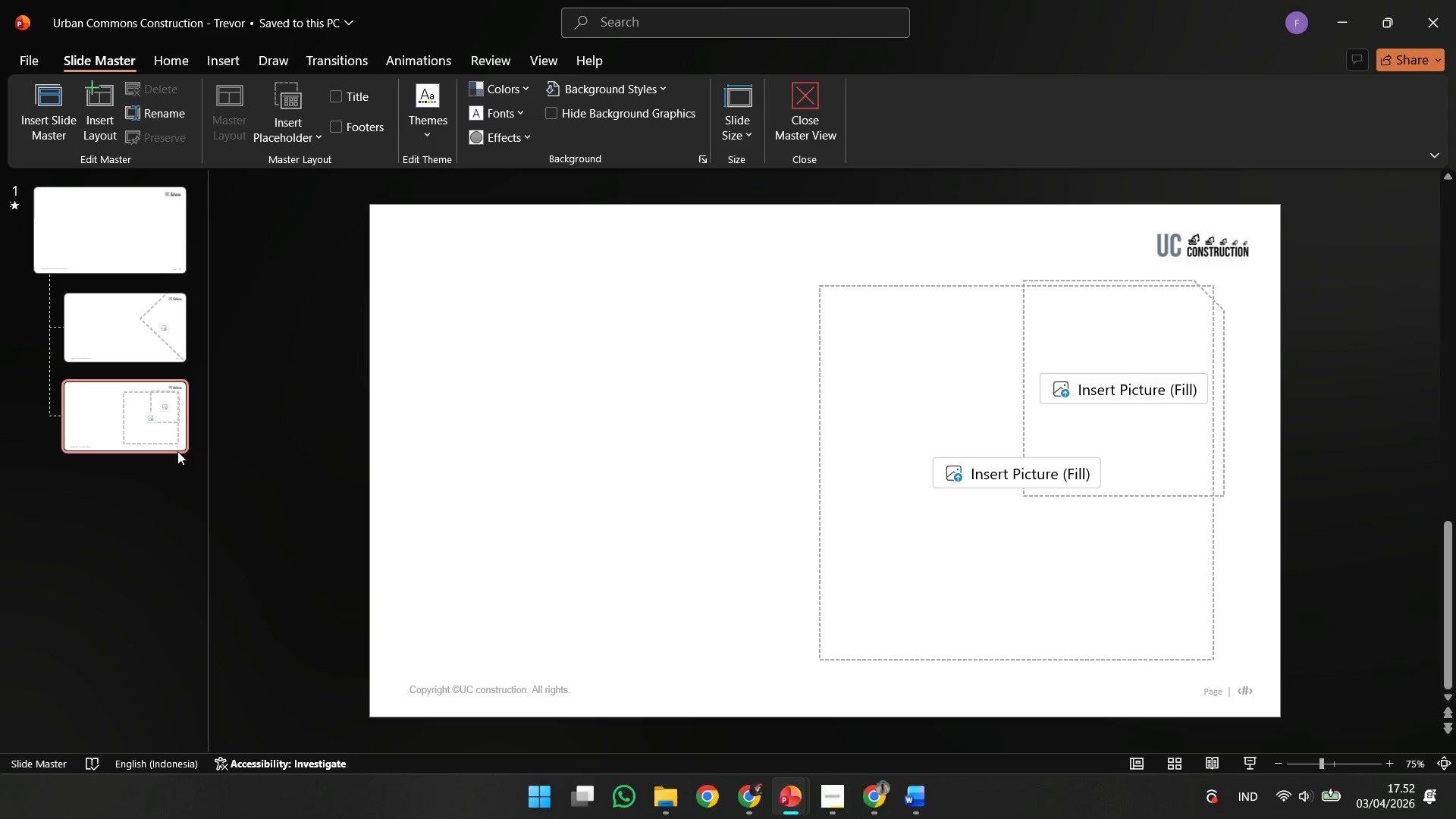 
left_click([169, 429])
 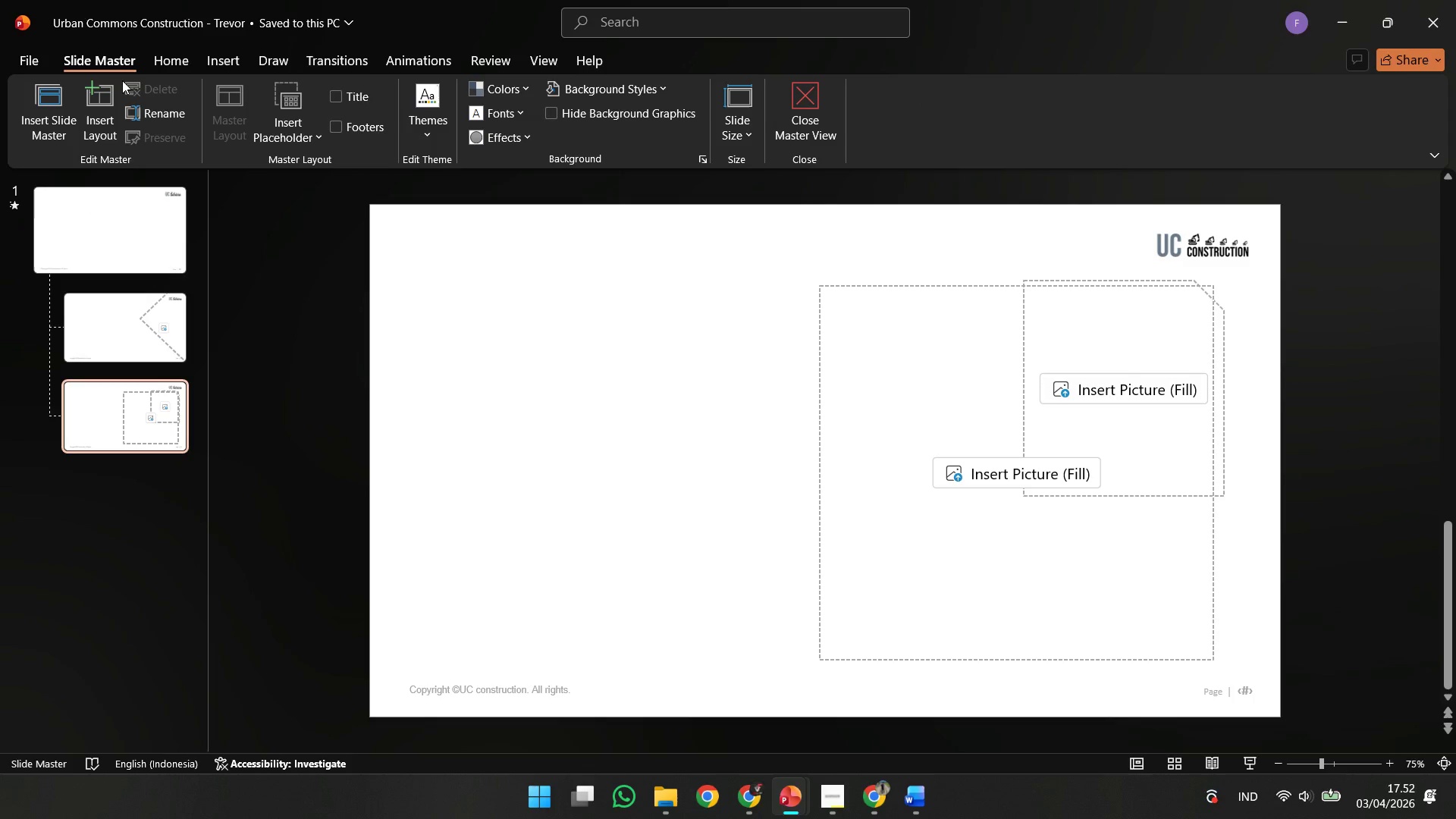 
left_click([105, 85])
 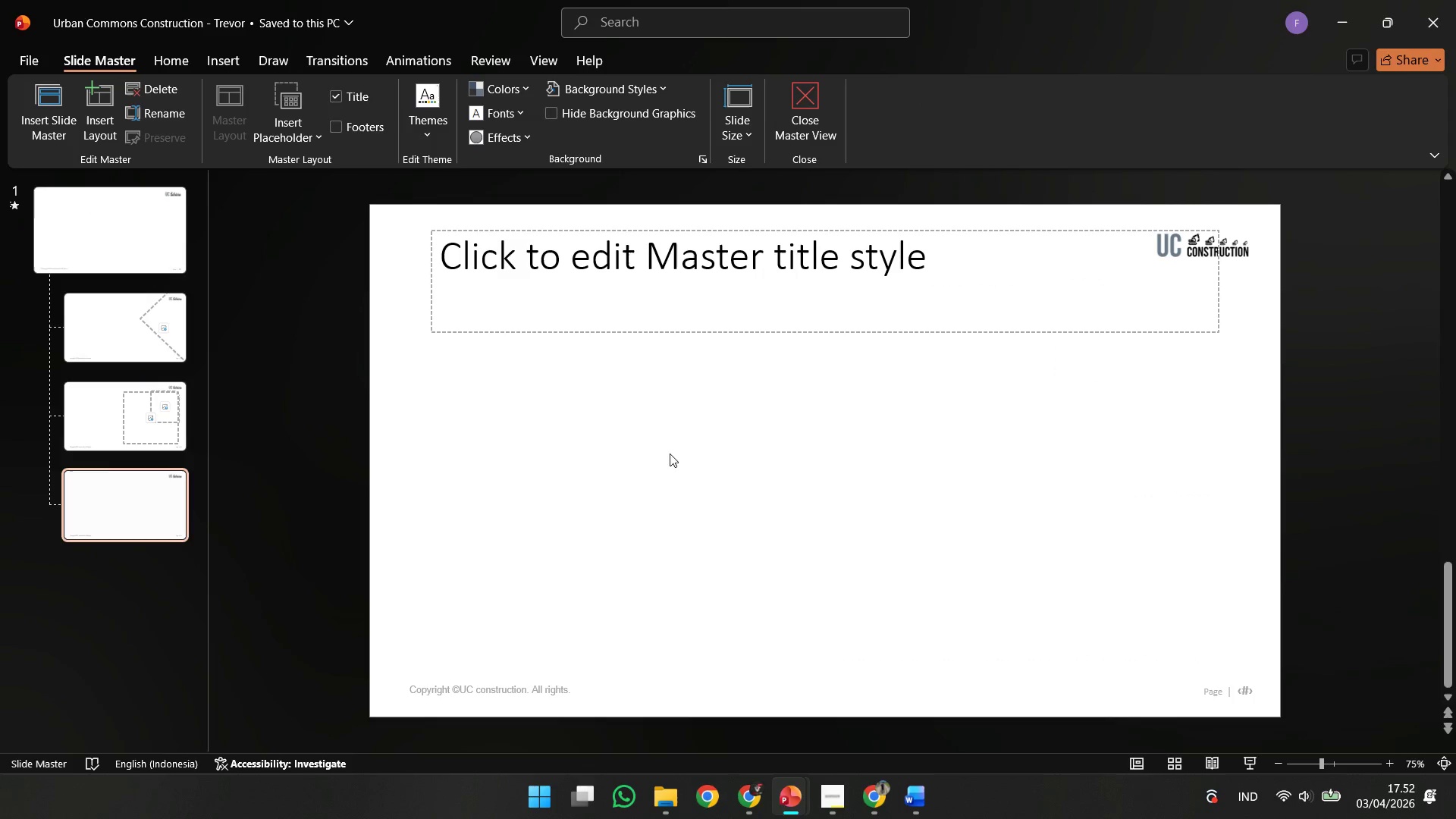 
left_click([649, 482])
 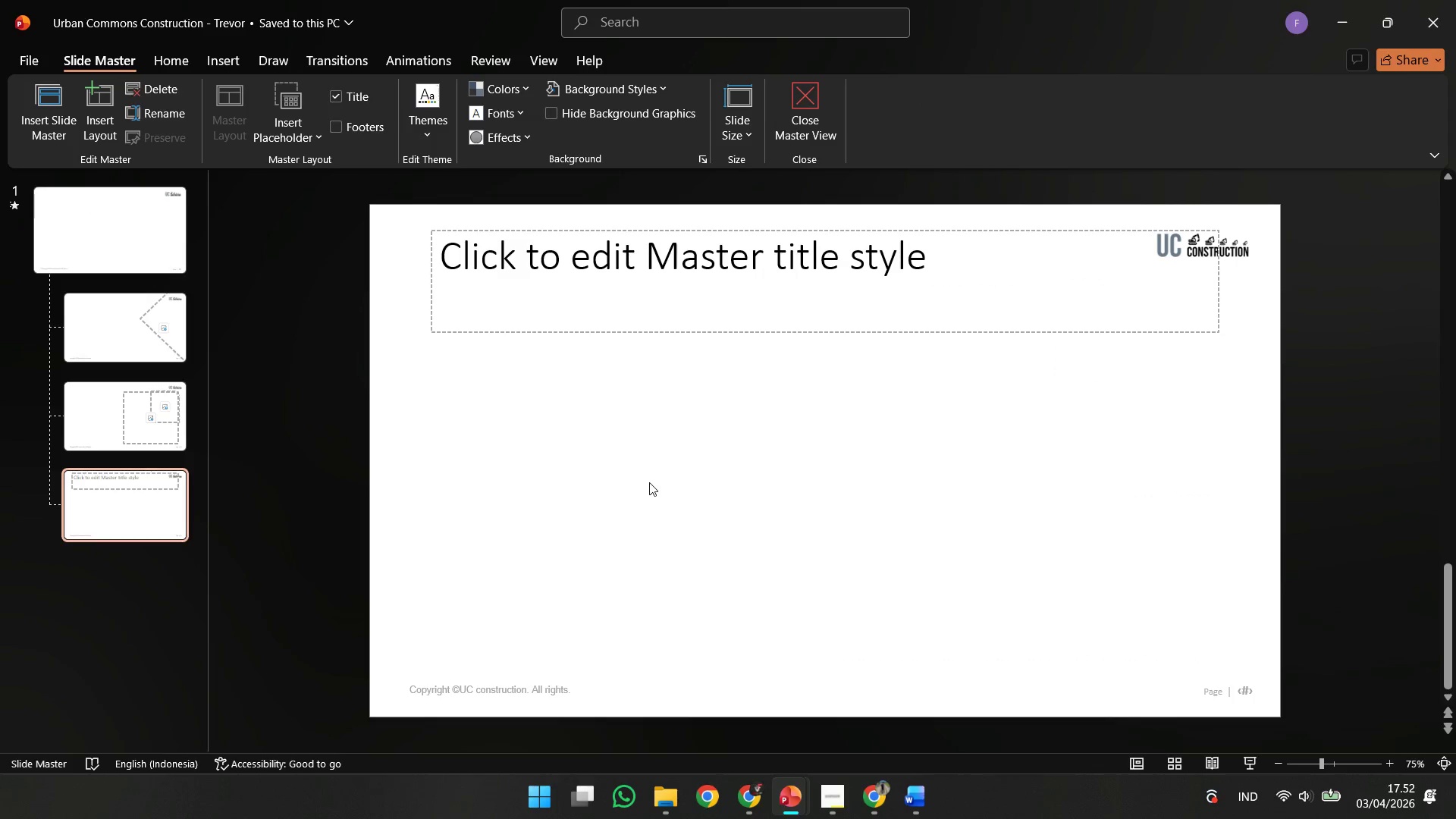 
key(Control+A)
 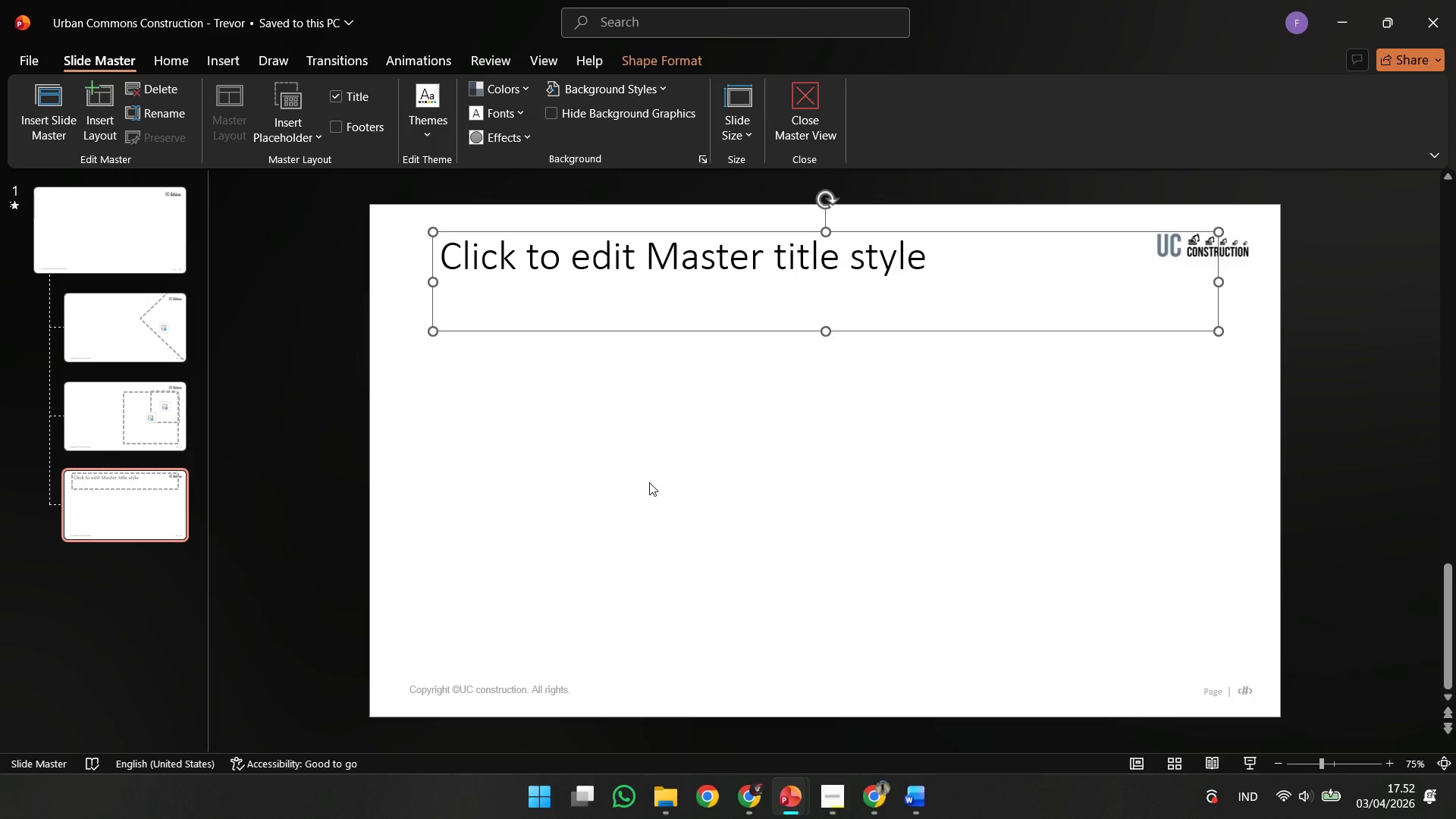 
key(Delete)
 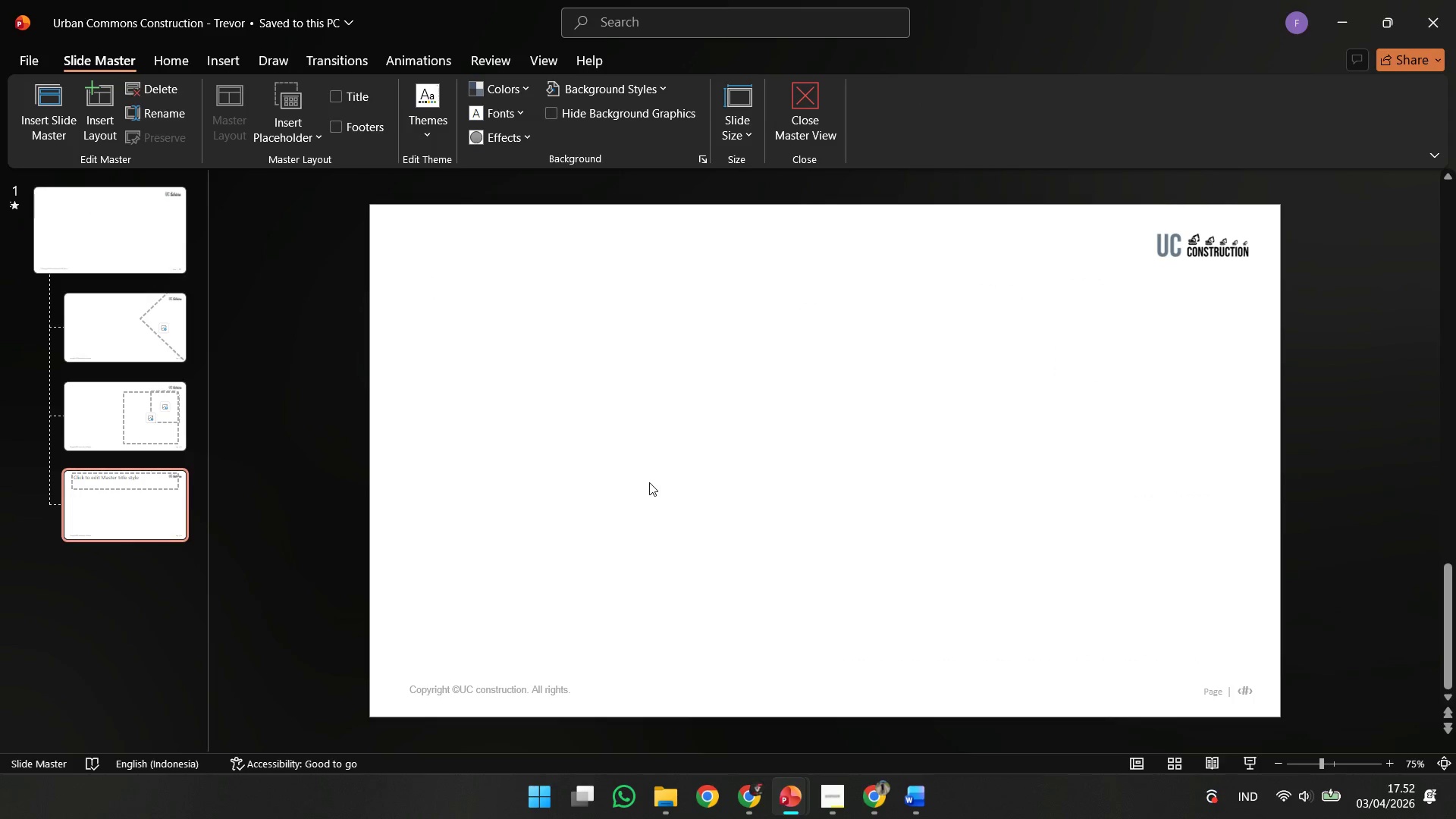 
key(Control+V)
 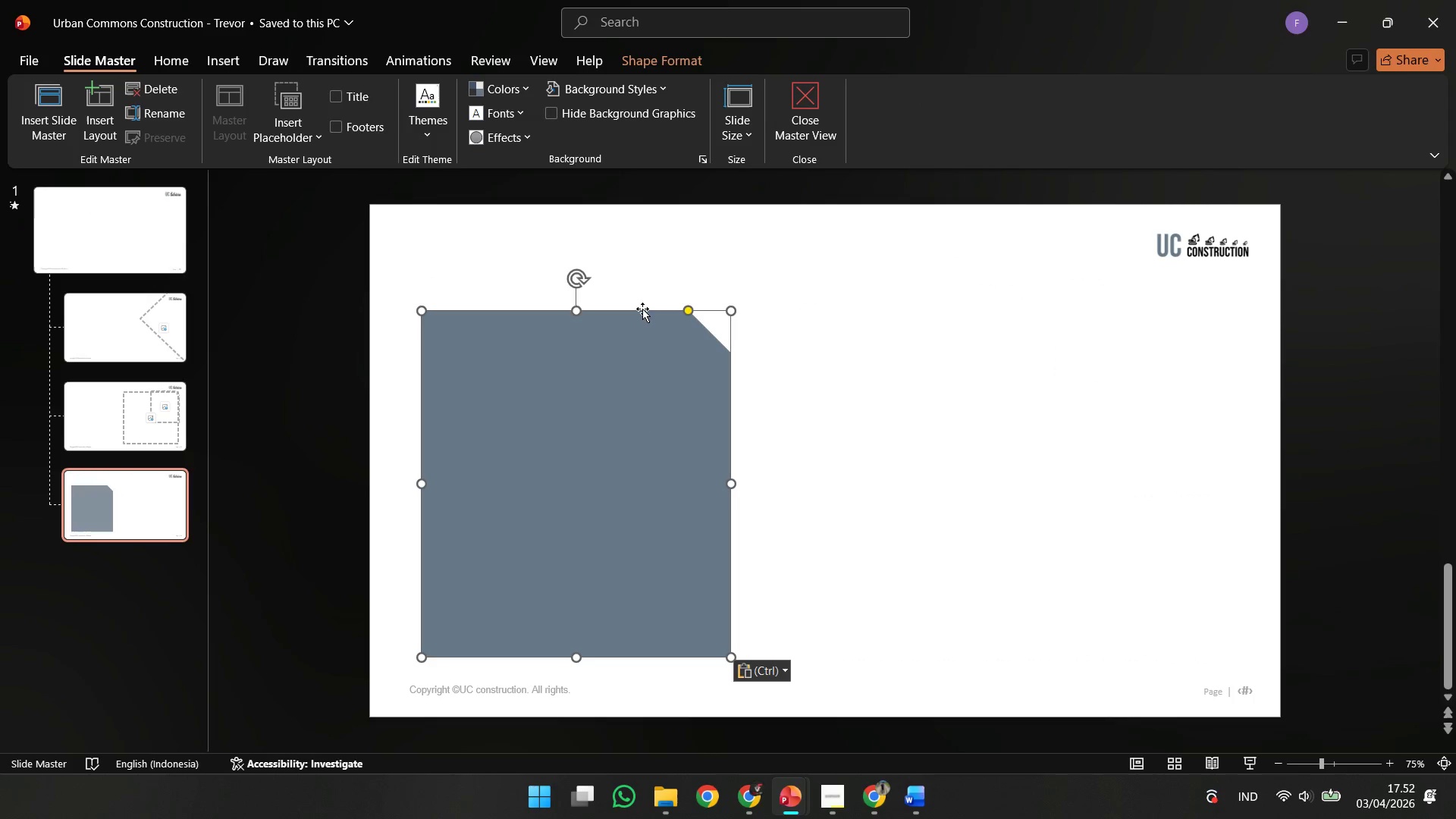 
left_click([642, 309])
 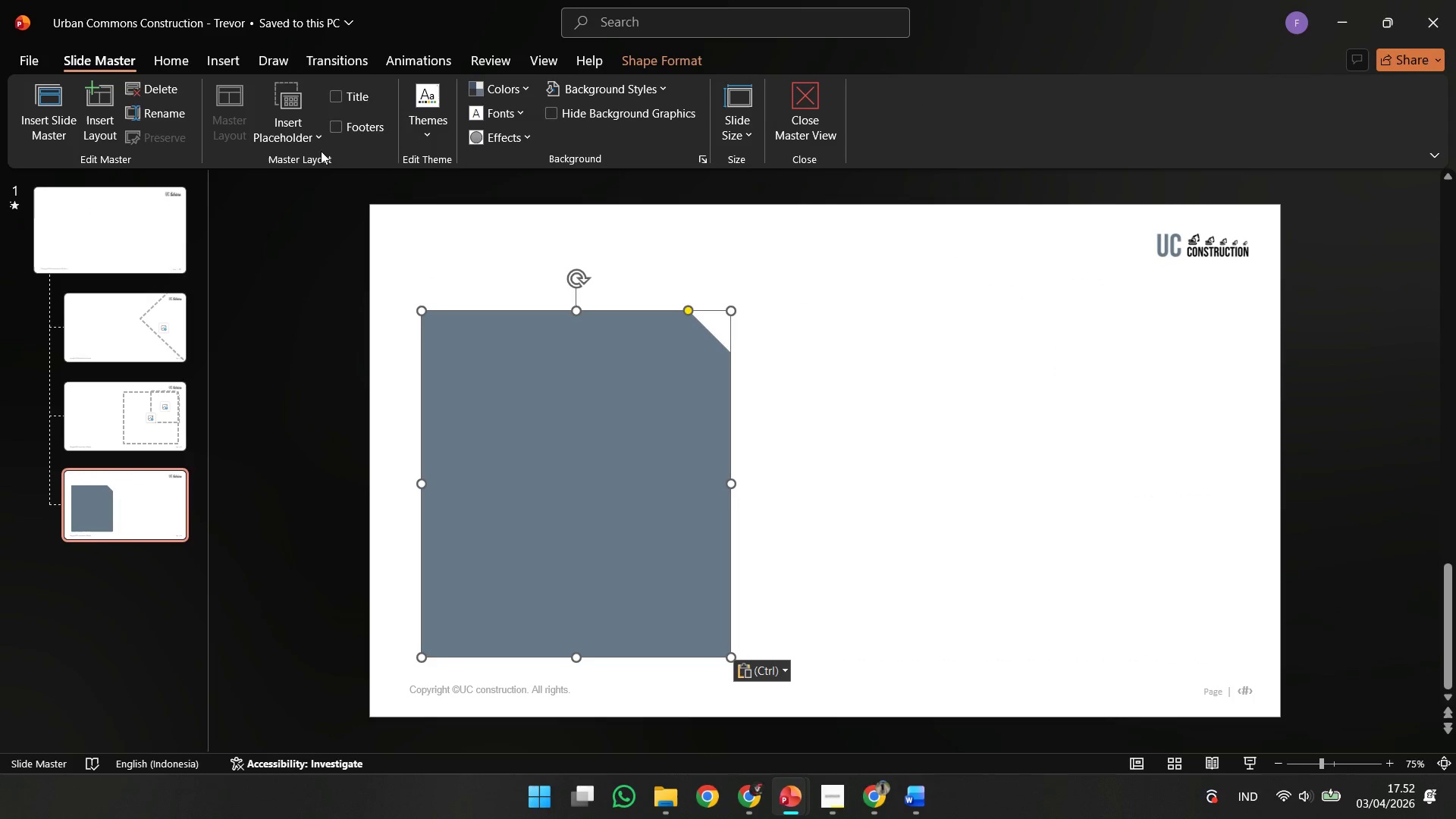 
left_click([316, 147])
 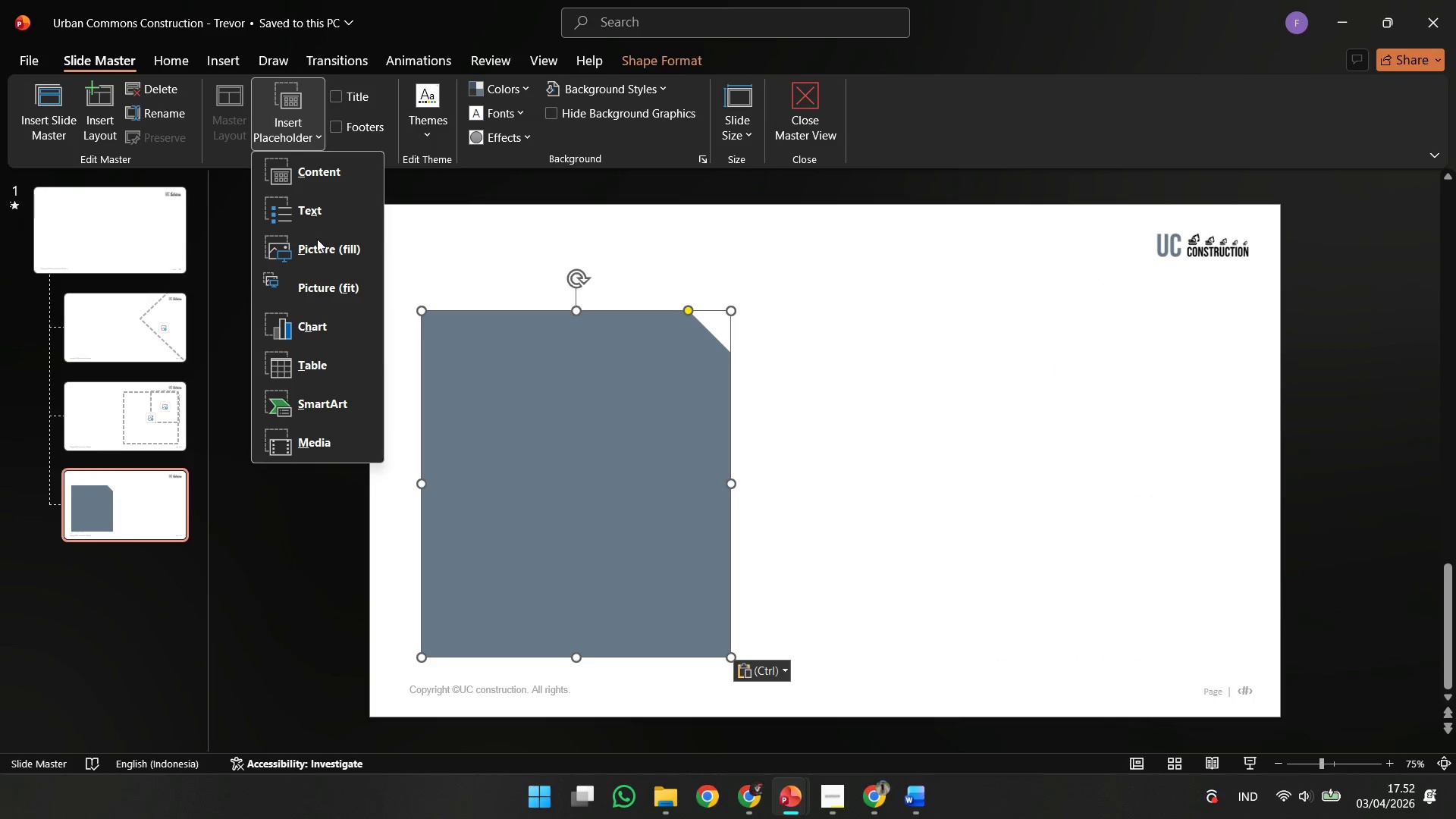 
left_click([317, 239])
 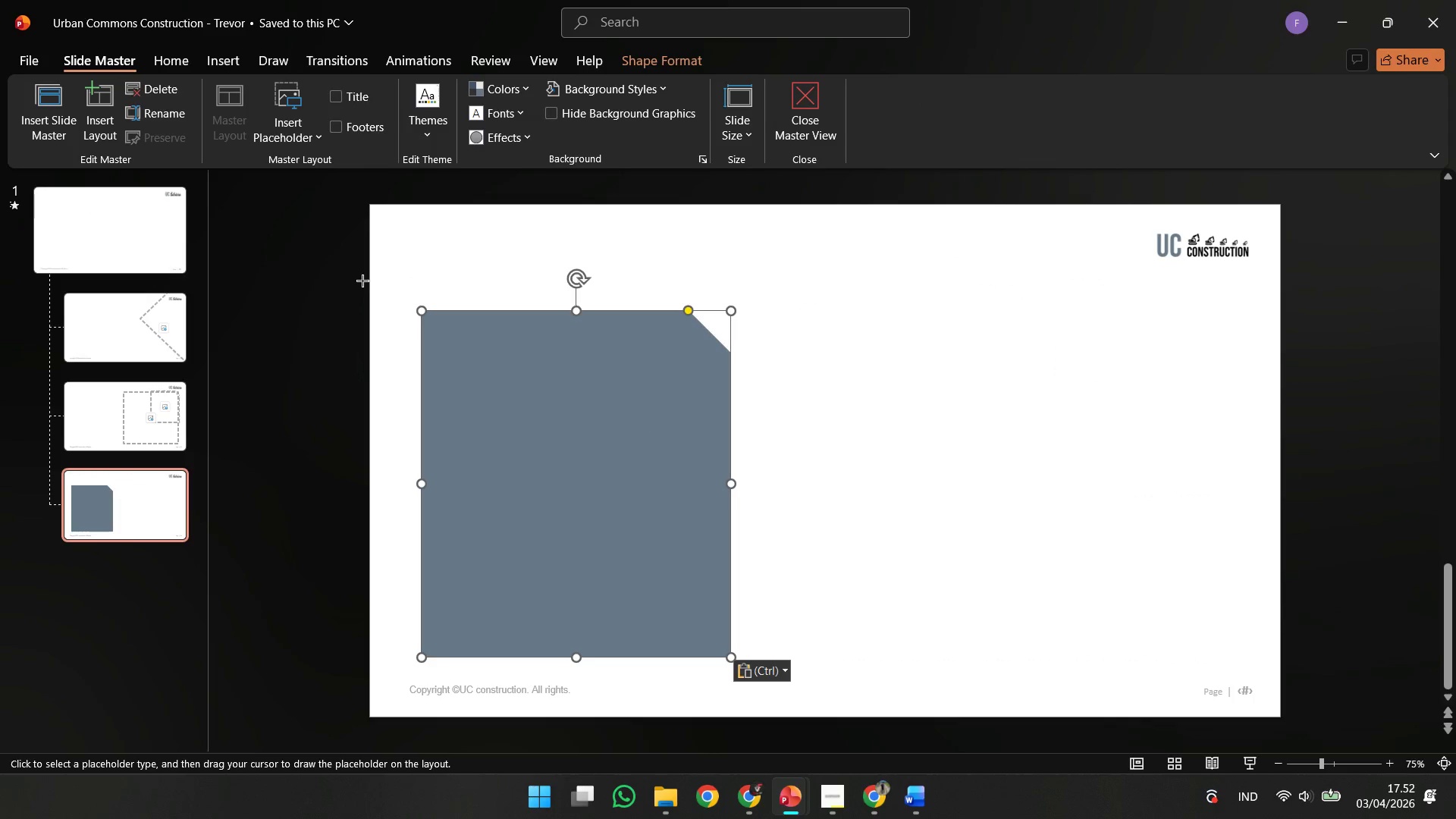 
left_click_drag(start_coordinate=[371, 288], to_coordinate=[799, 686])
 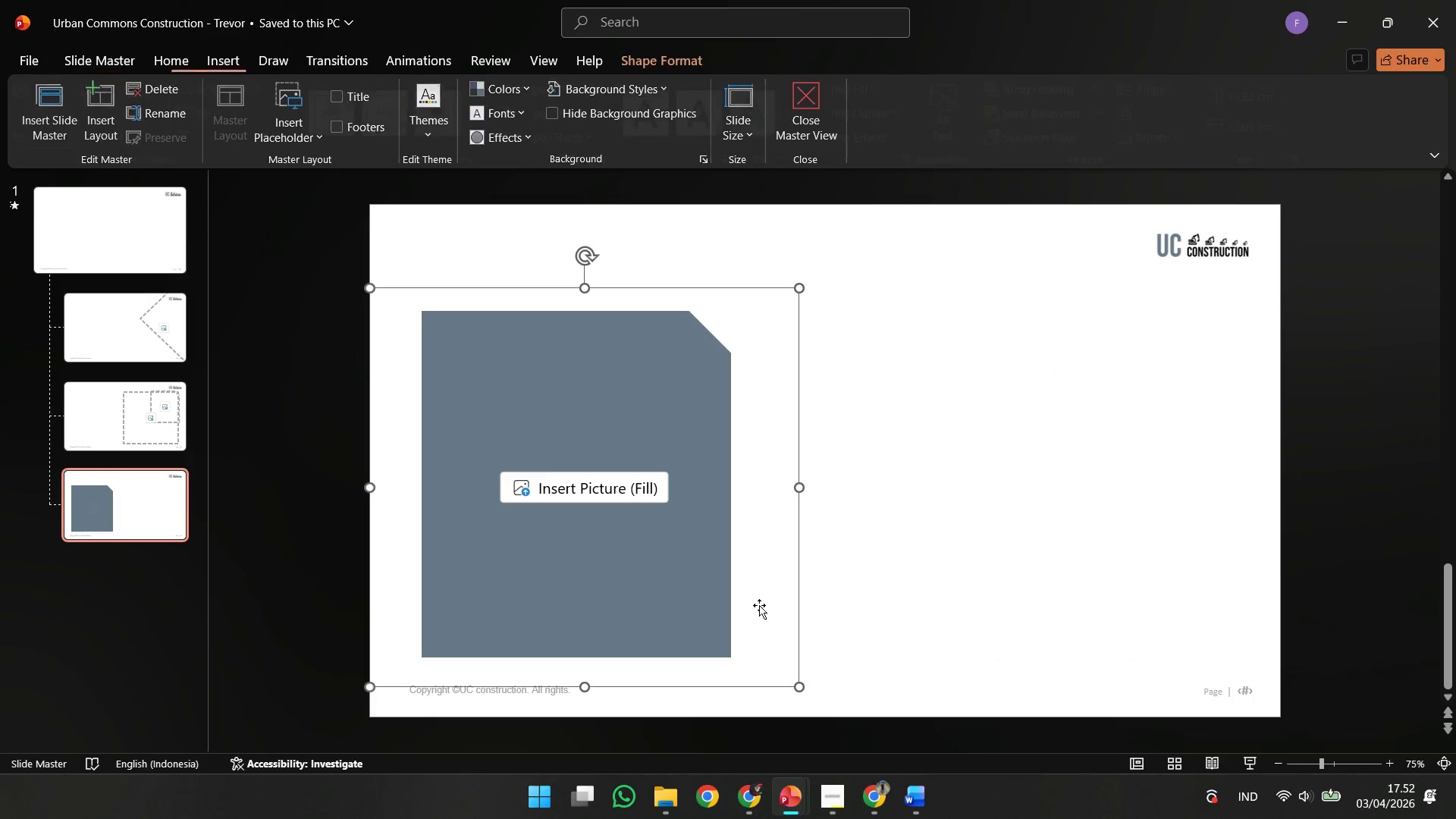 
right_click([759, 605])
 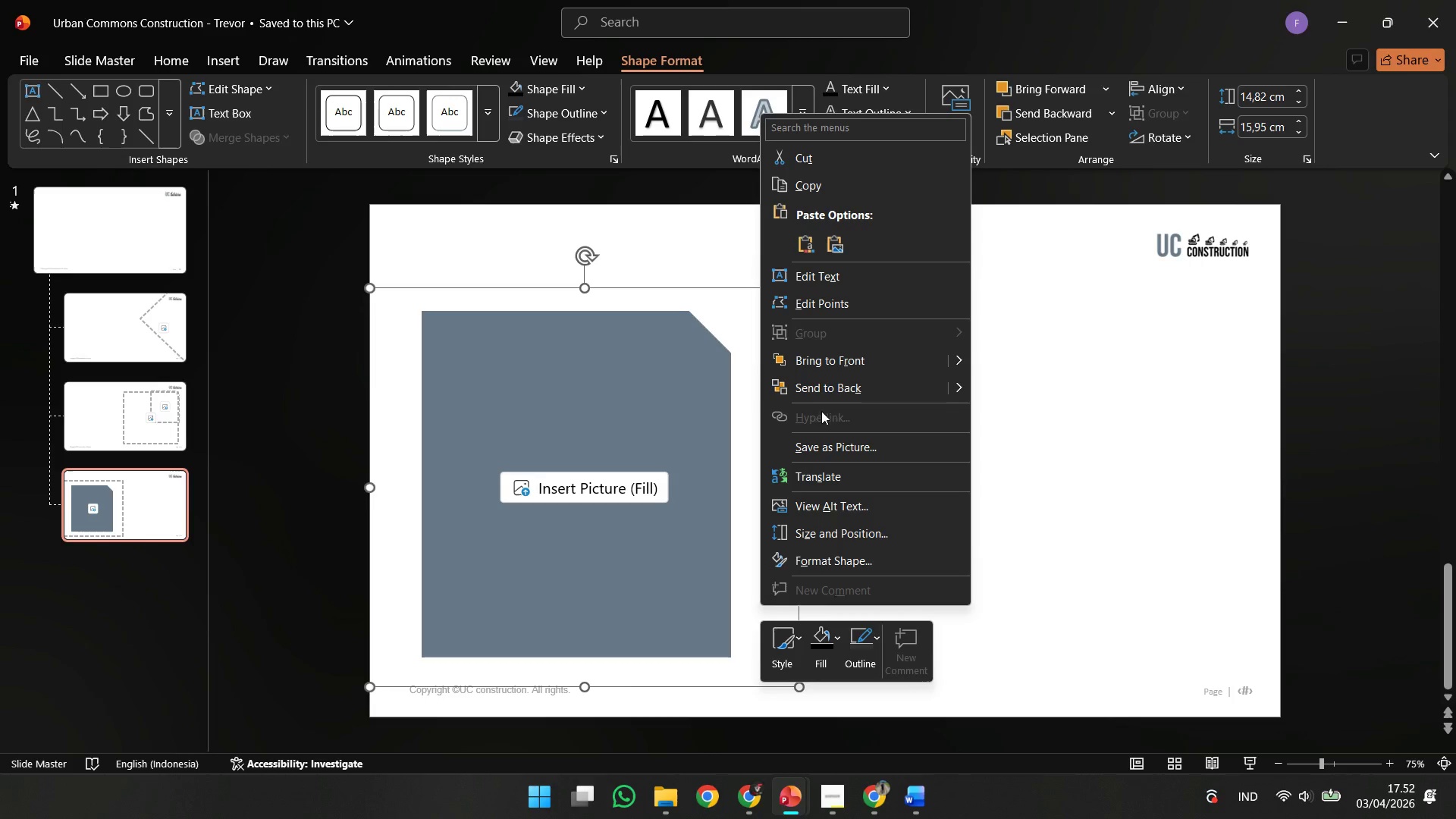 
left_click([827, 375])
 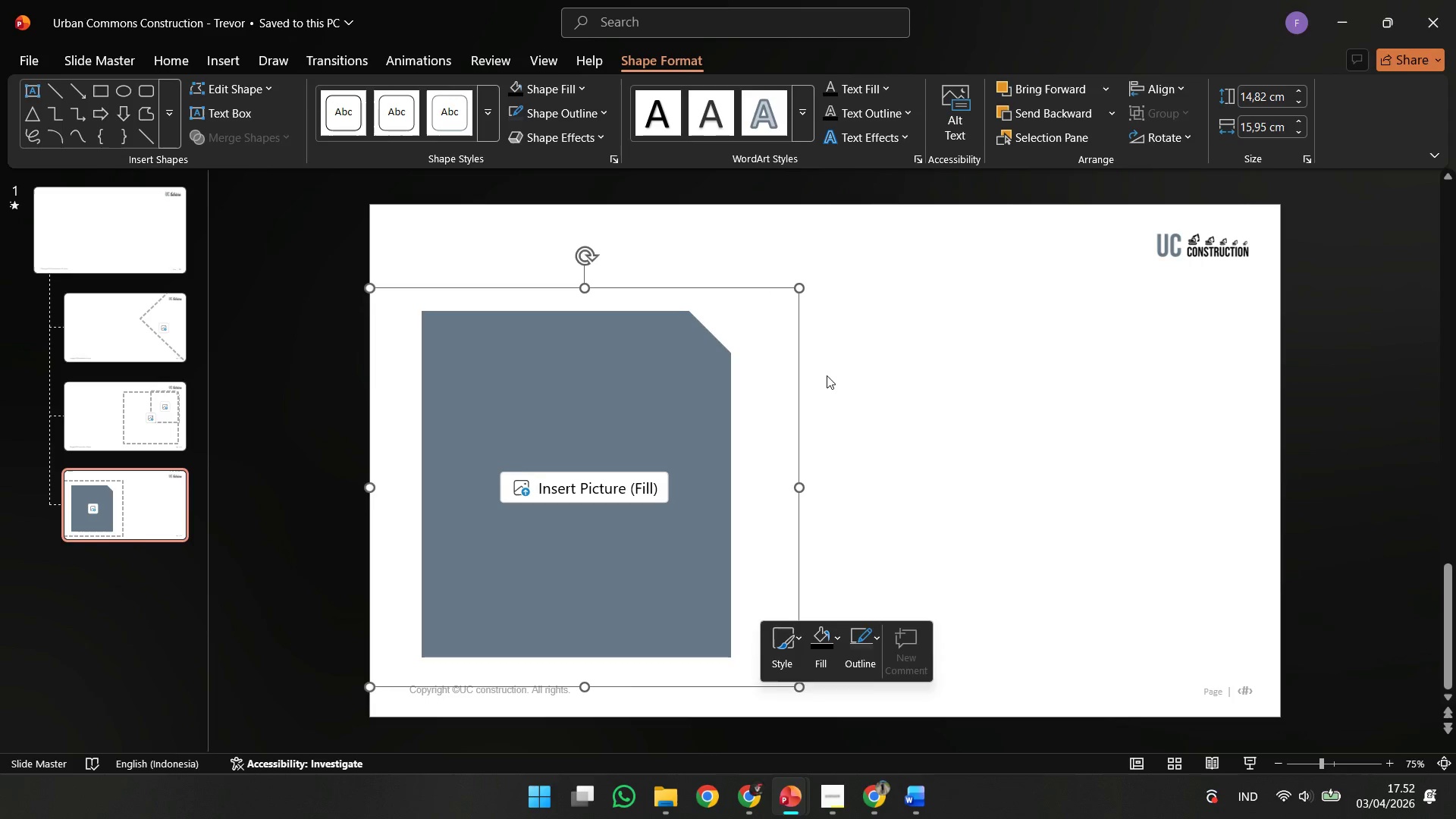 
hold_key(key=ShiftLeft, duration=0.78)
left_click([518, 463])
 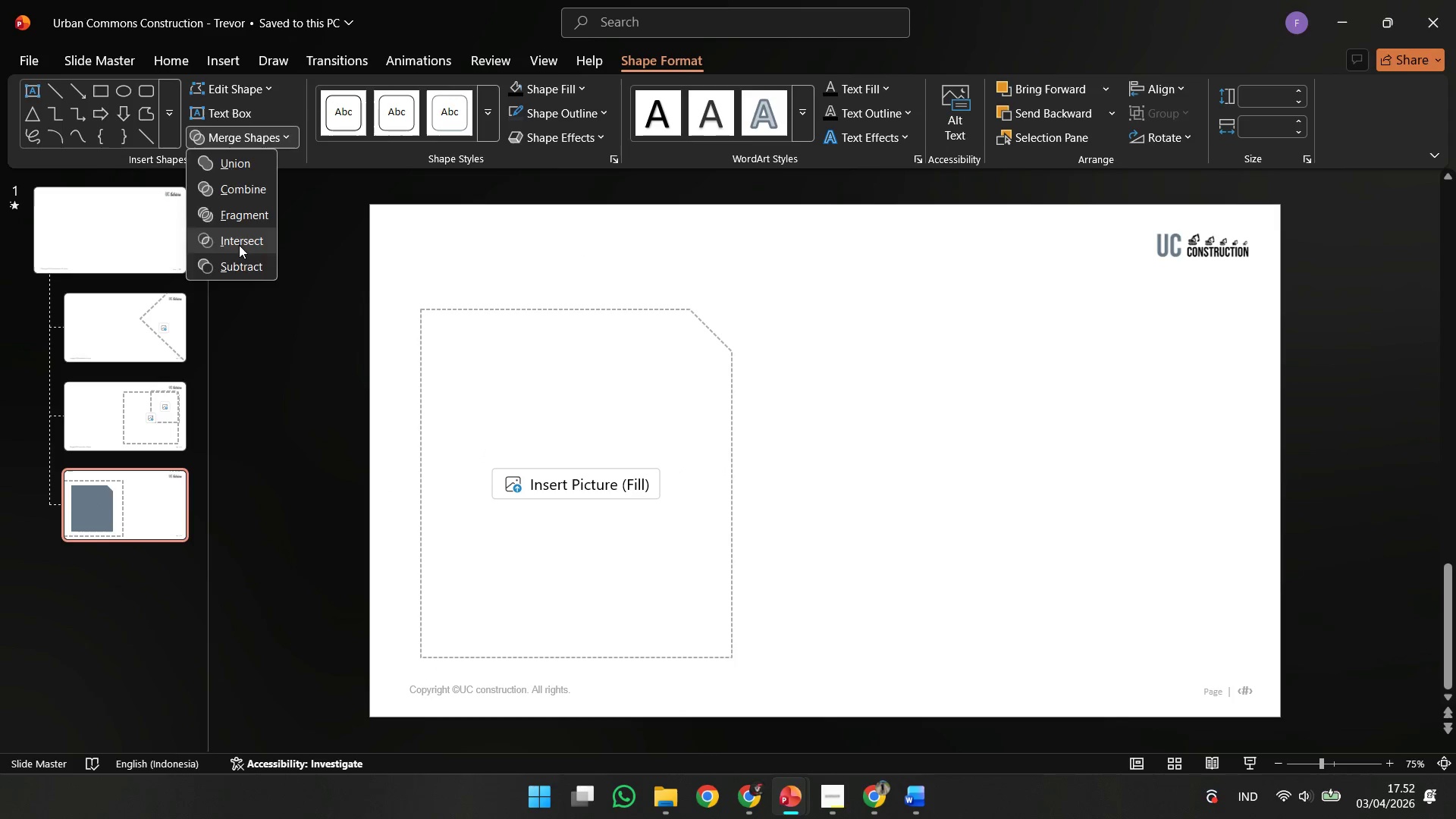 
double_click([507, 231])
 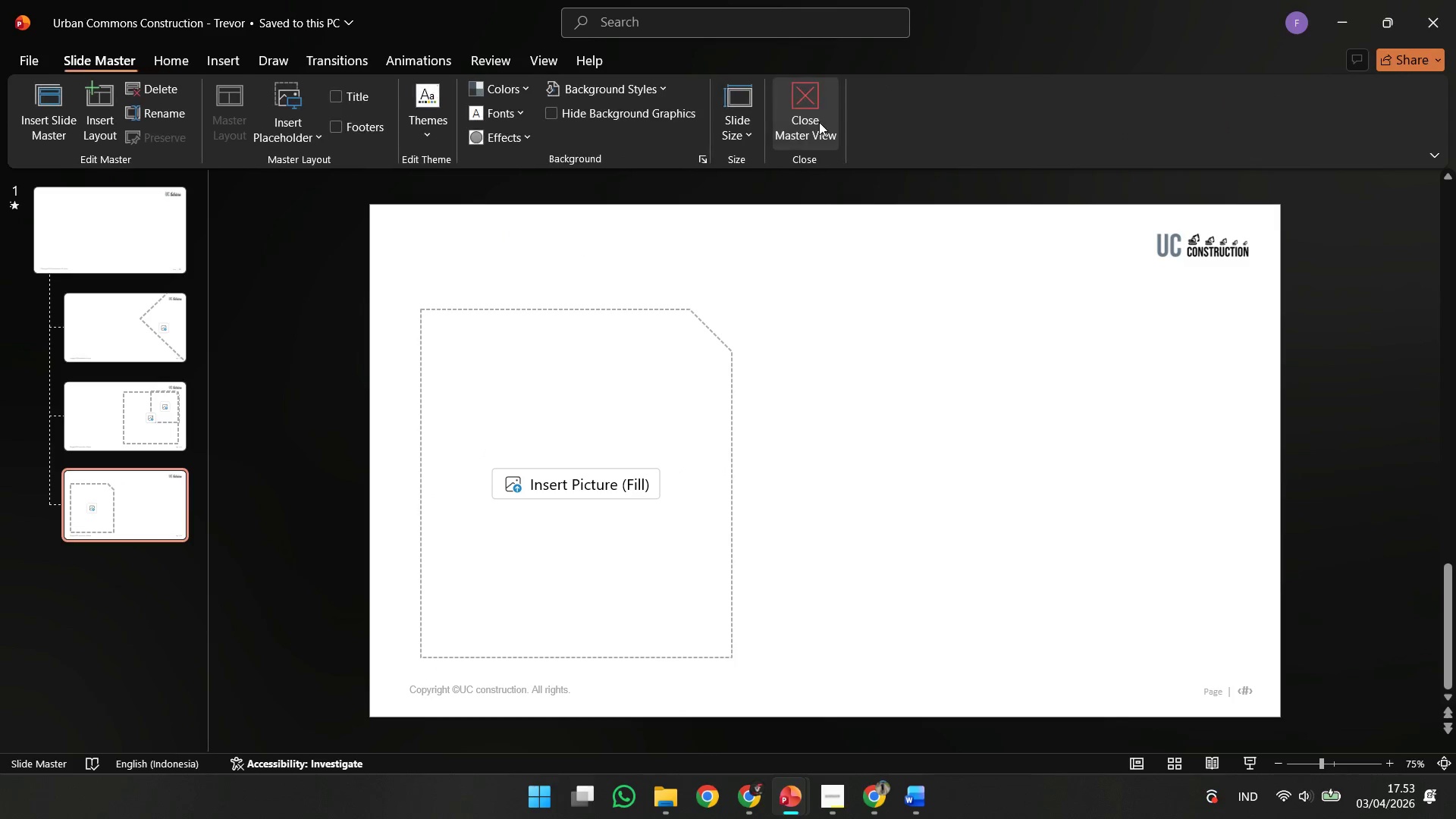 
left_click([819, 122])
 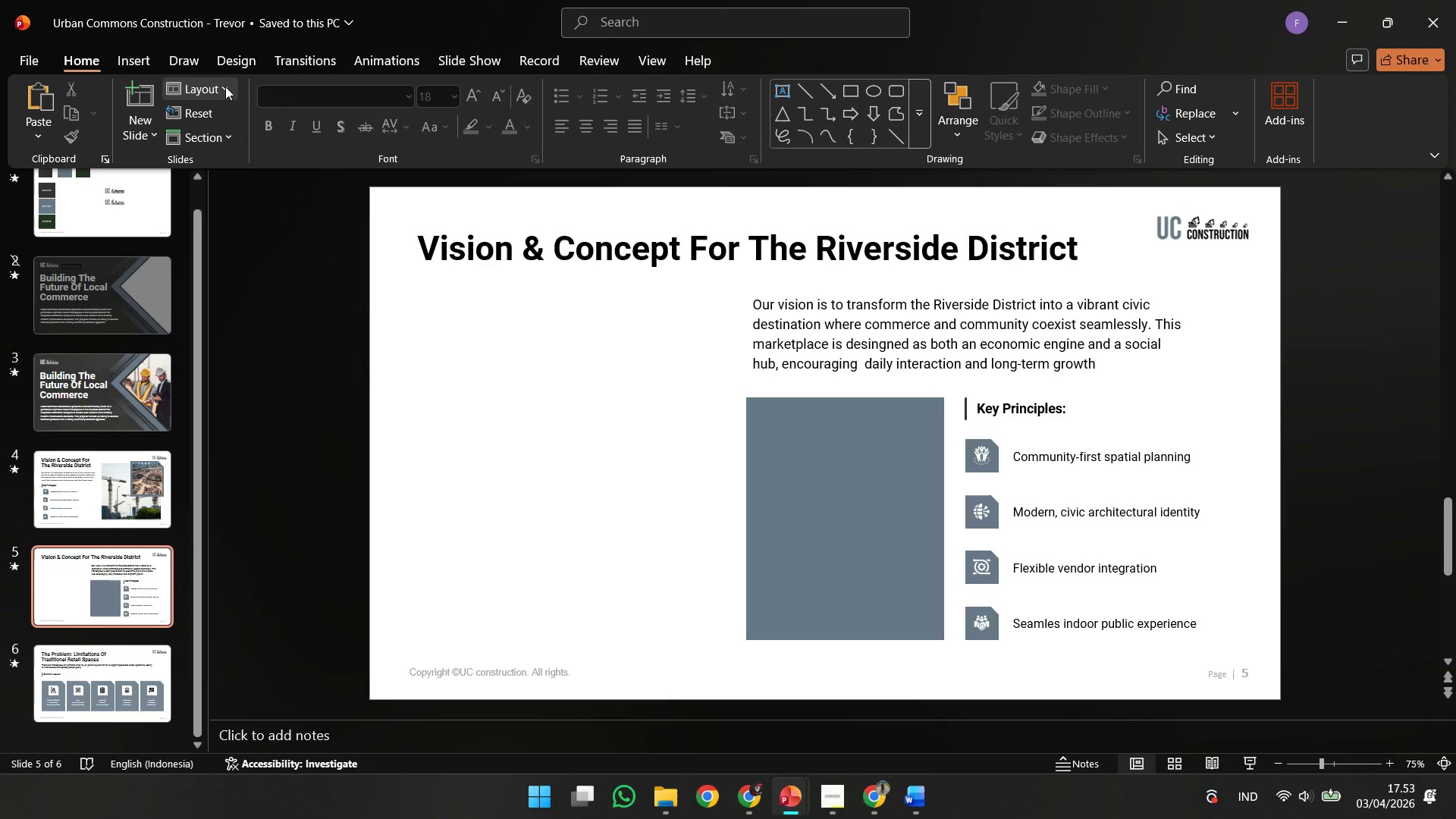 
left_click([218, 86])
 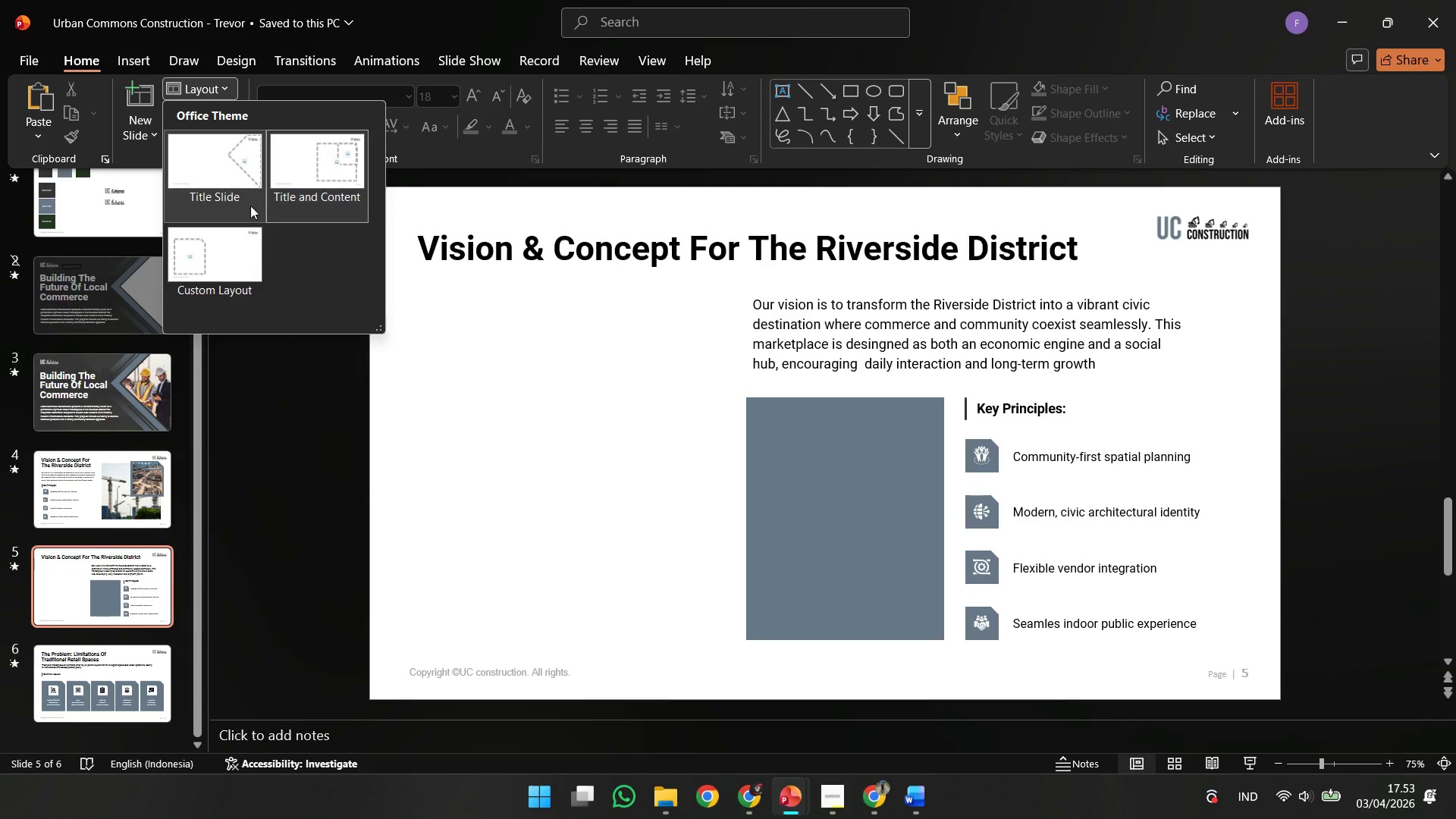 
left_click([232, 256])
 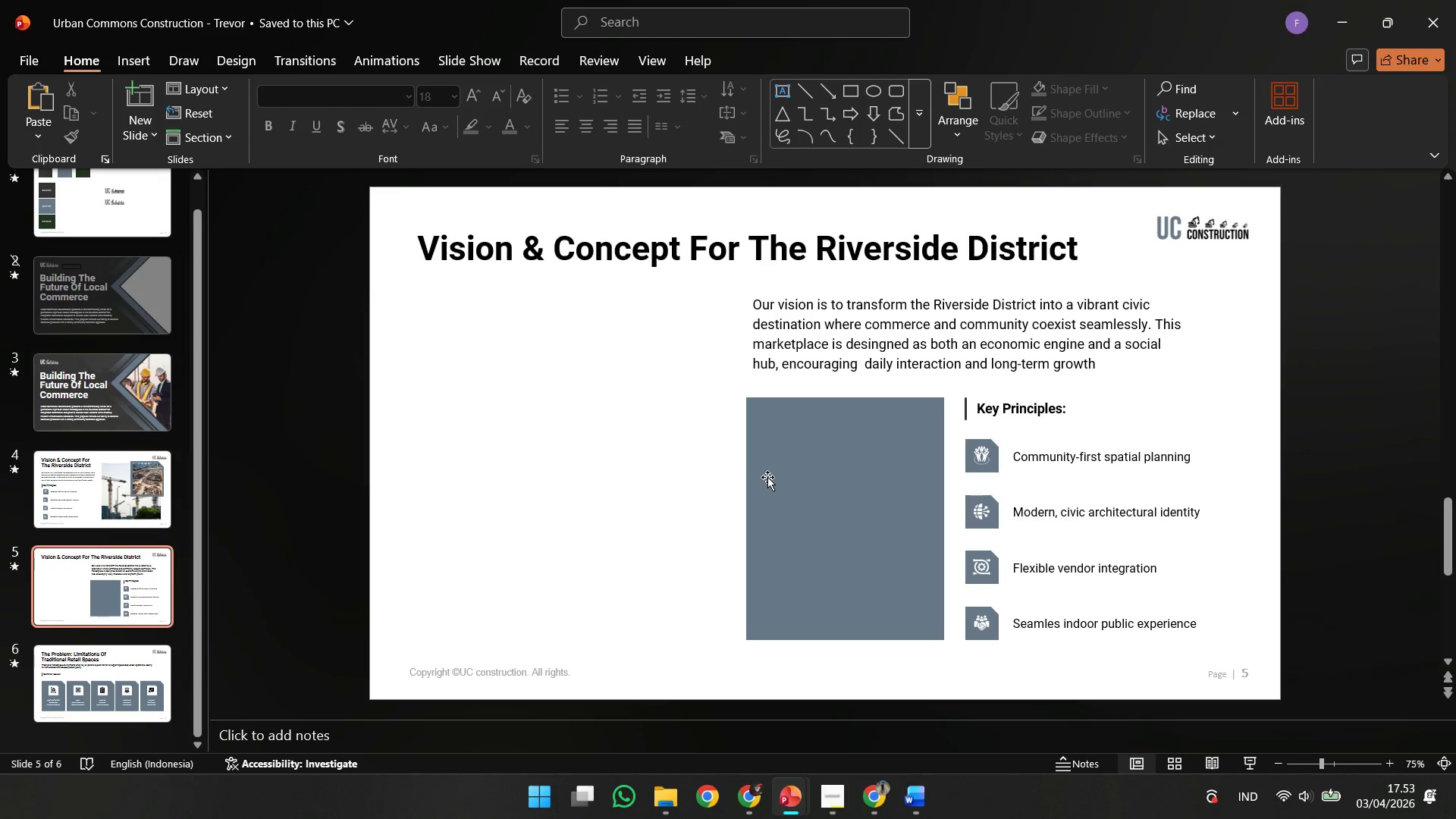 
left_click([767, 477])
 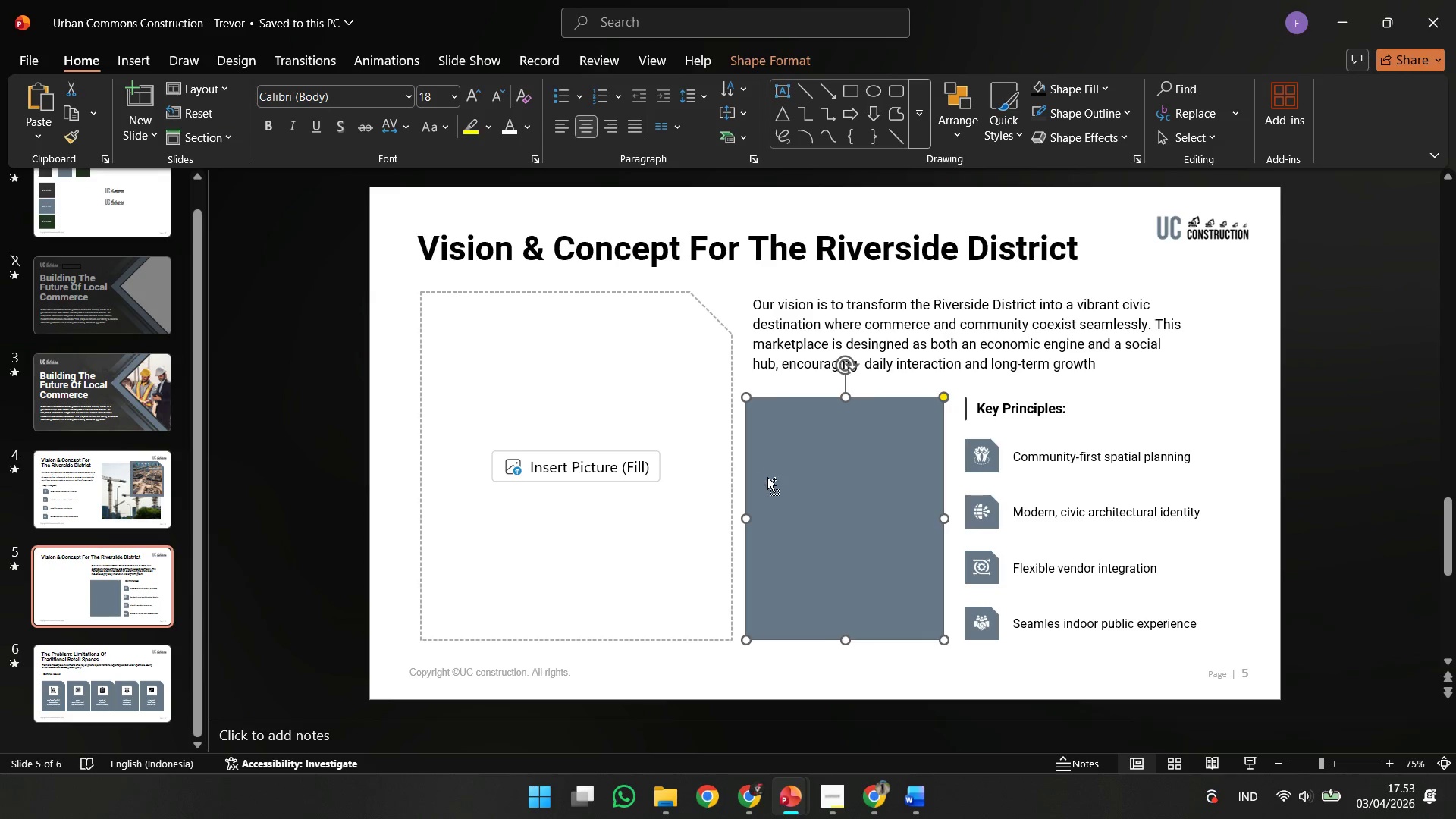 
key(Control+X)
 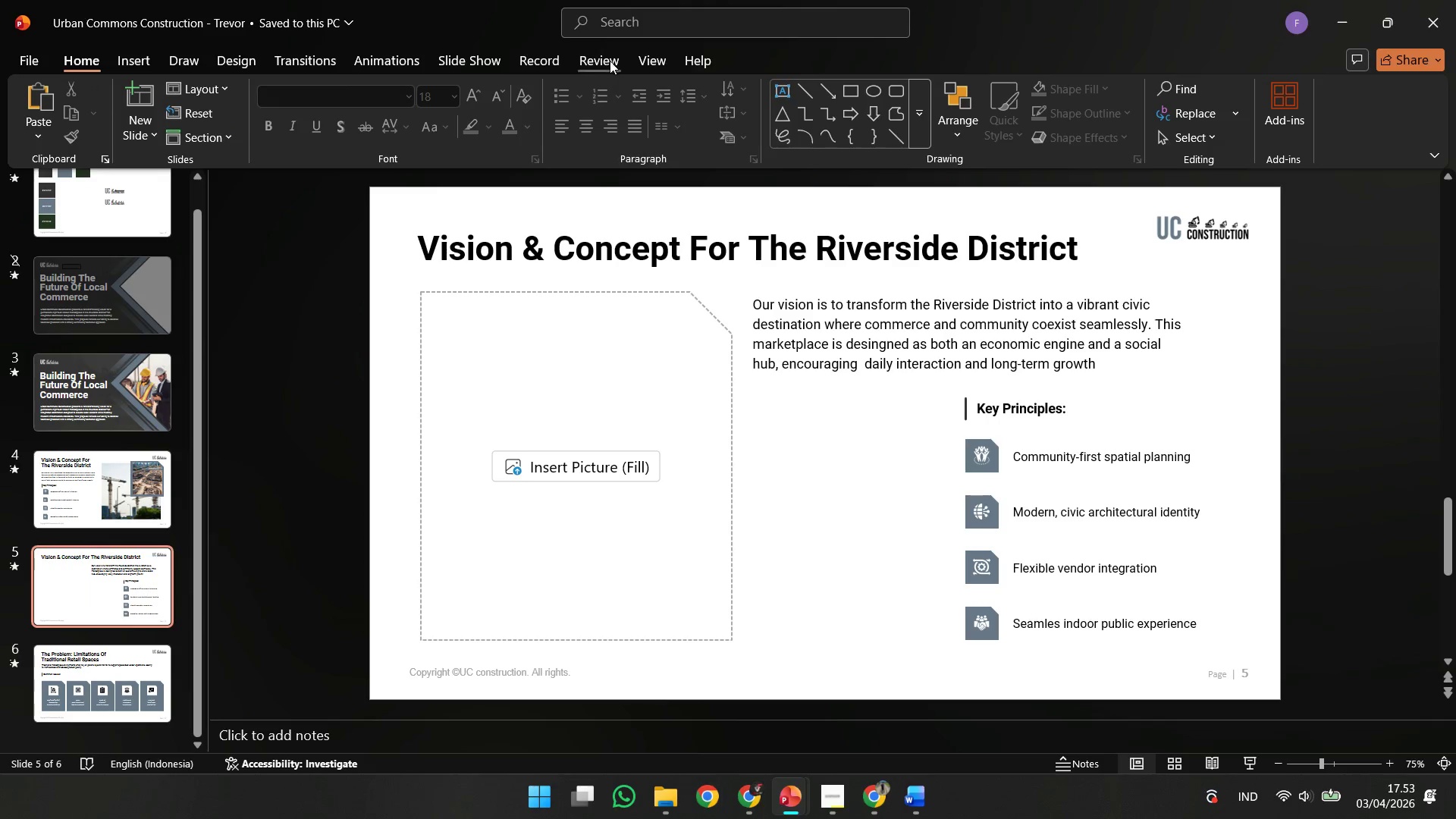 
left_click([673, 60])
 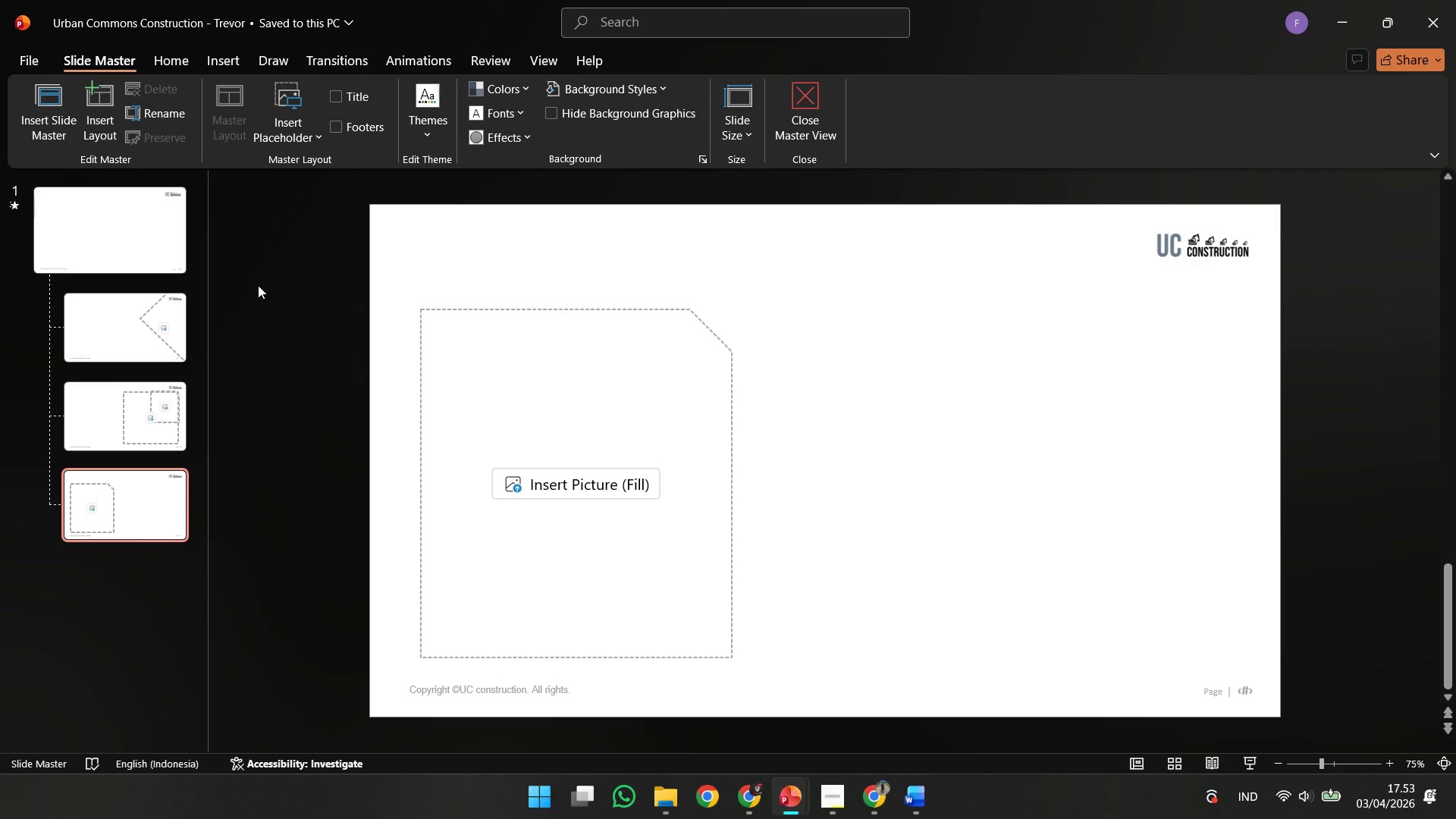 
key(Control+V)
 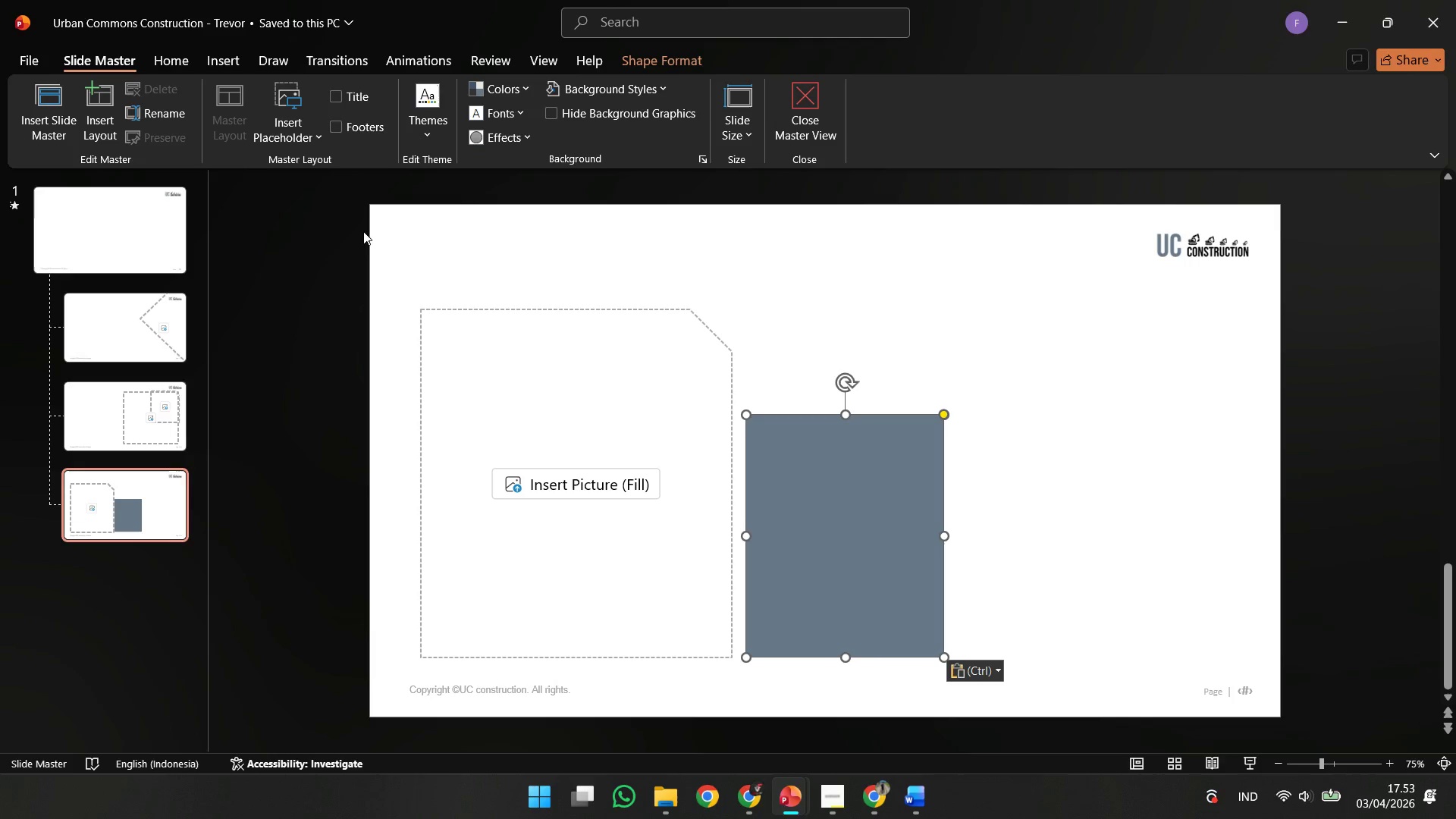 
left_click([423, 300])
 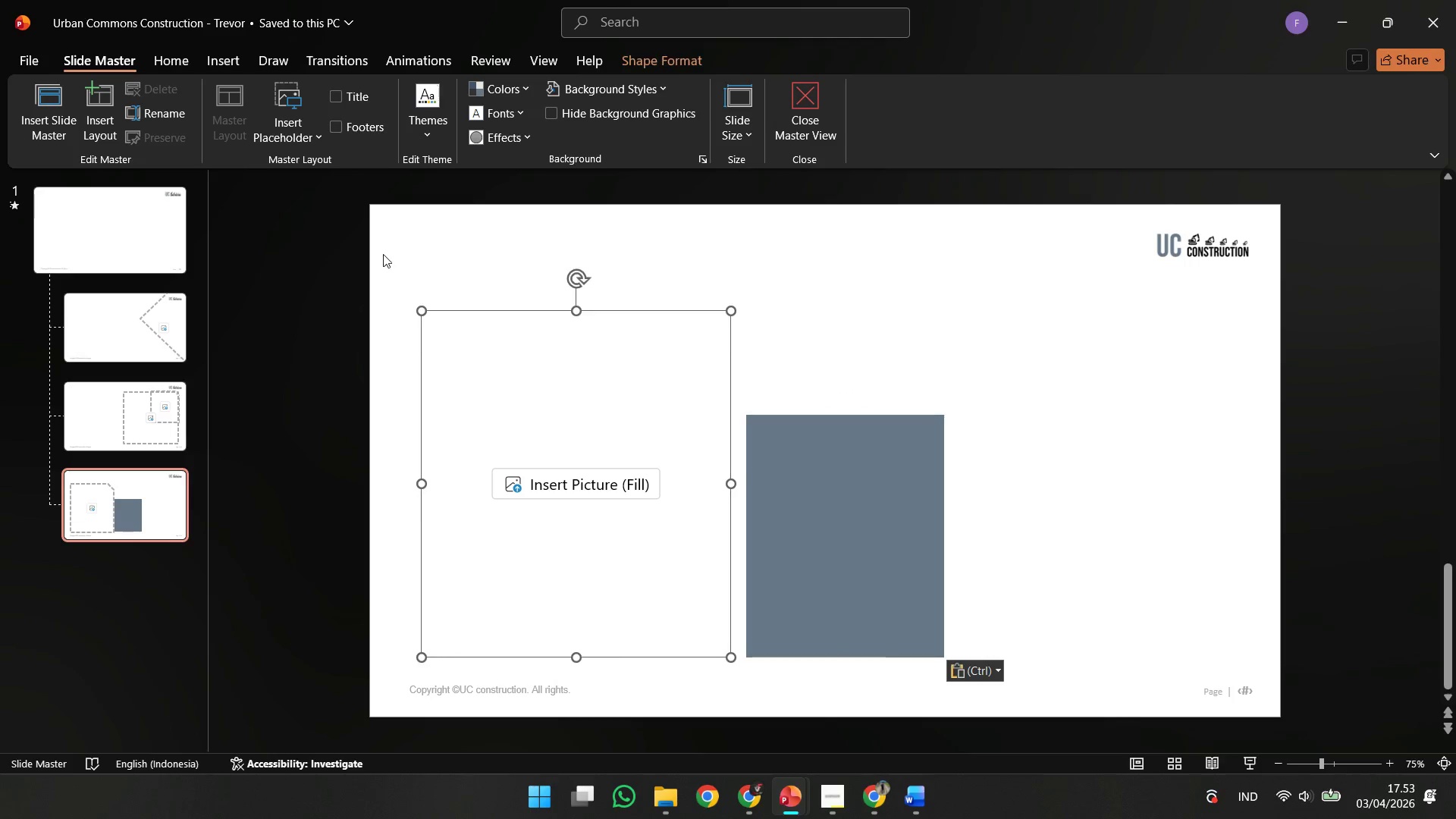 
left_click([383, 254])
 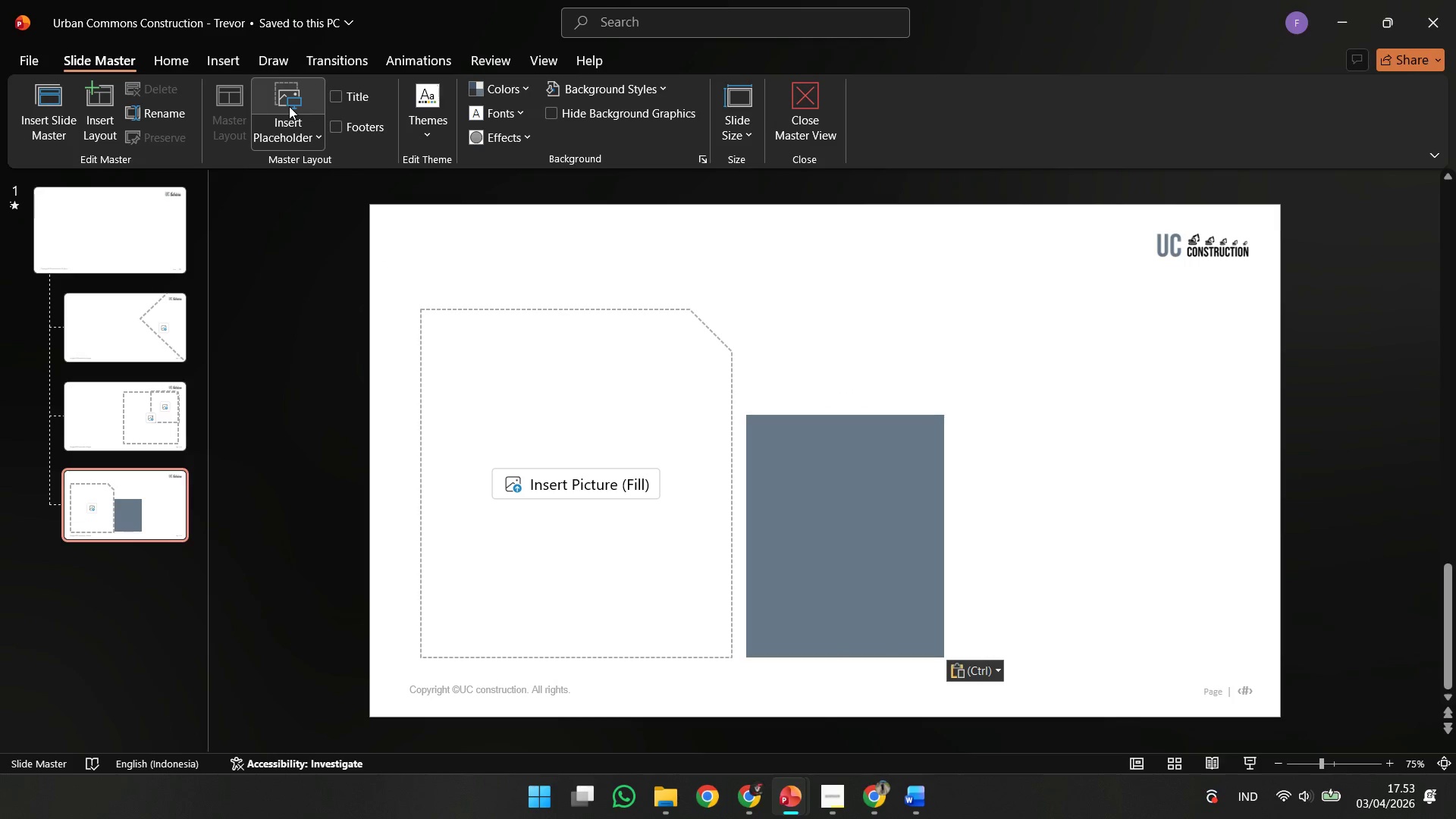 
left_click([289, 106])
 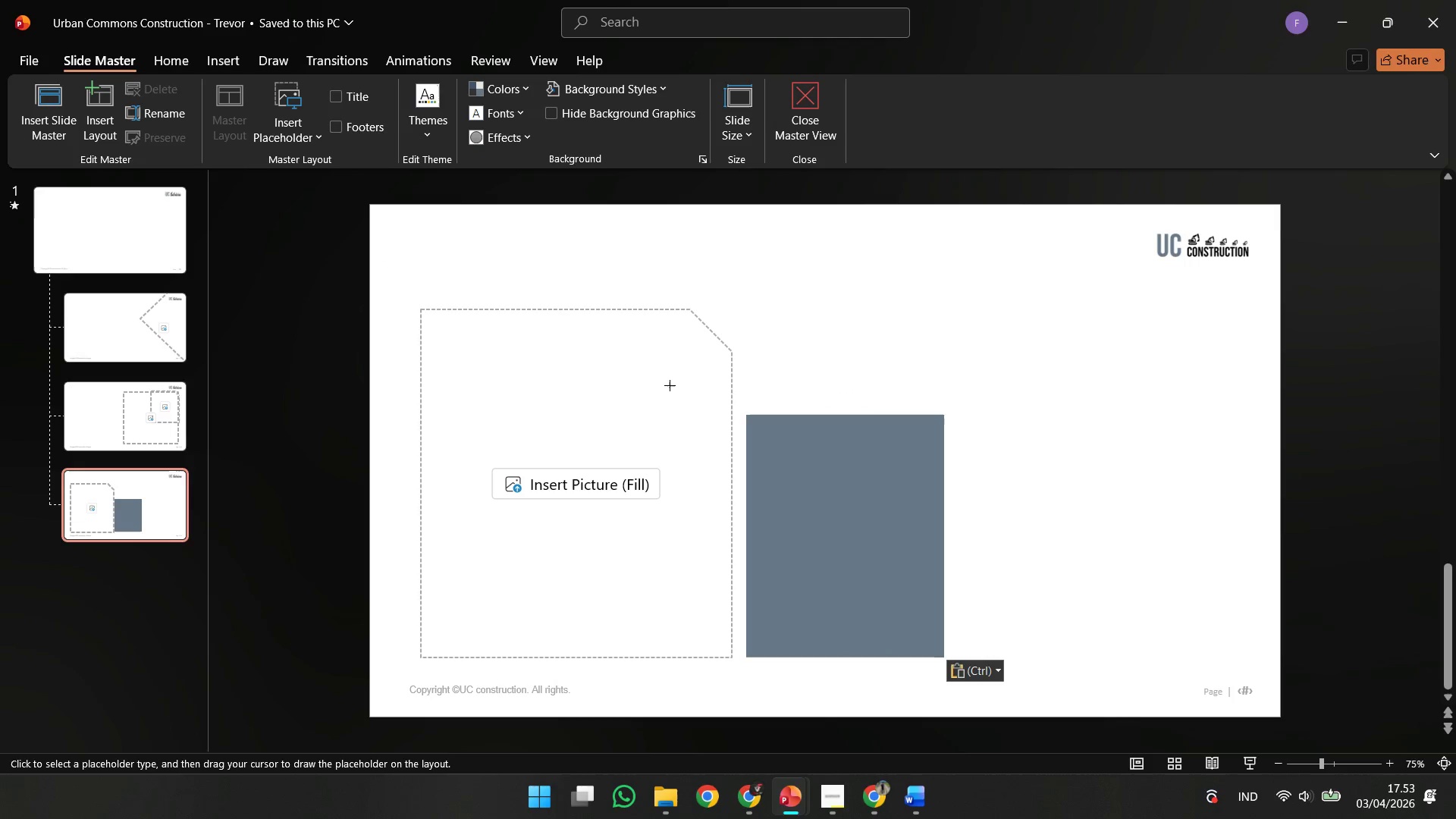 
left_click_drag(start_coordinate=[668, 384], to_coordinate=[1000, 696])
 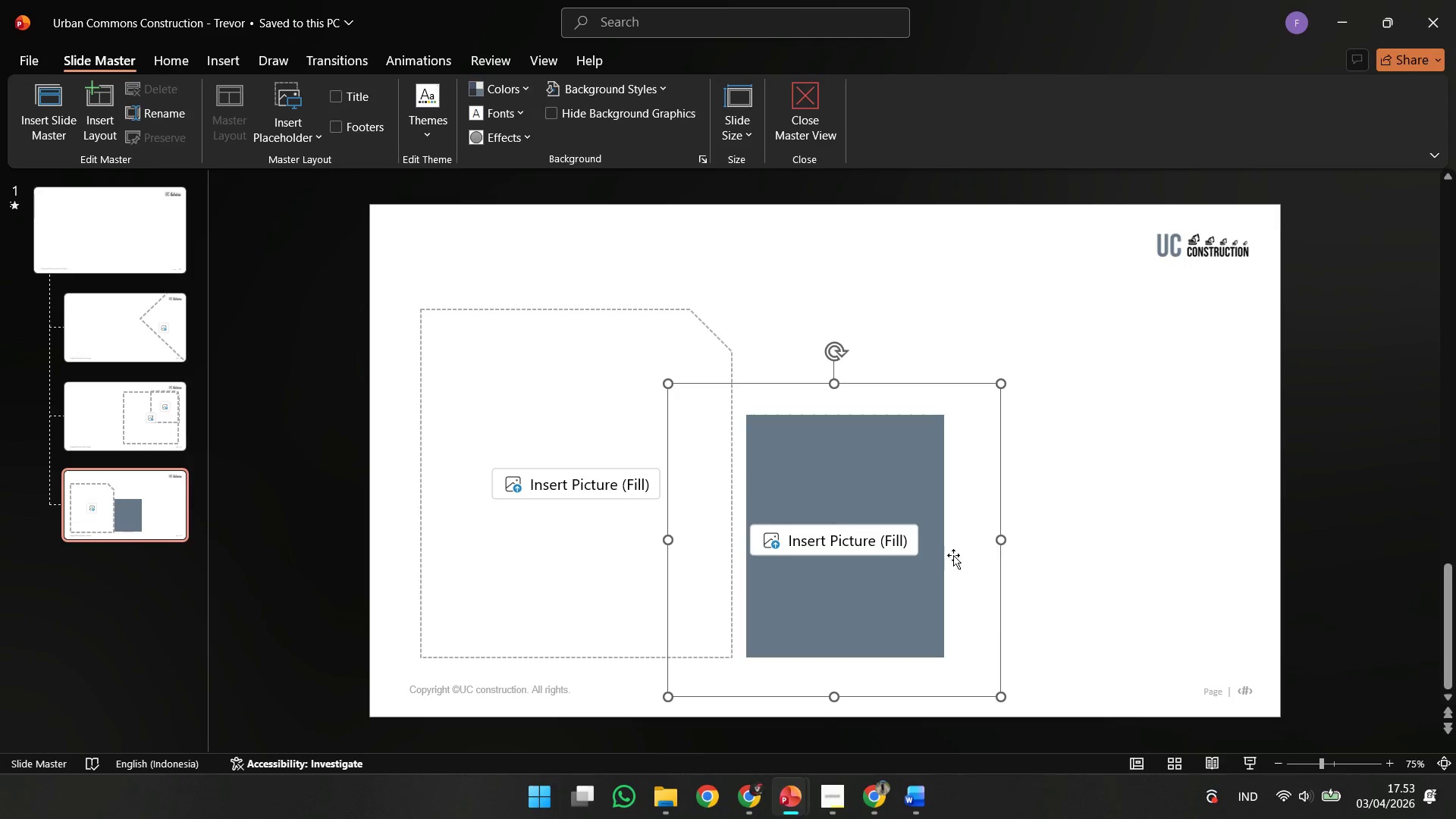 
right_click([952, 549])
 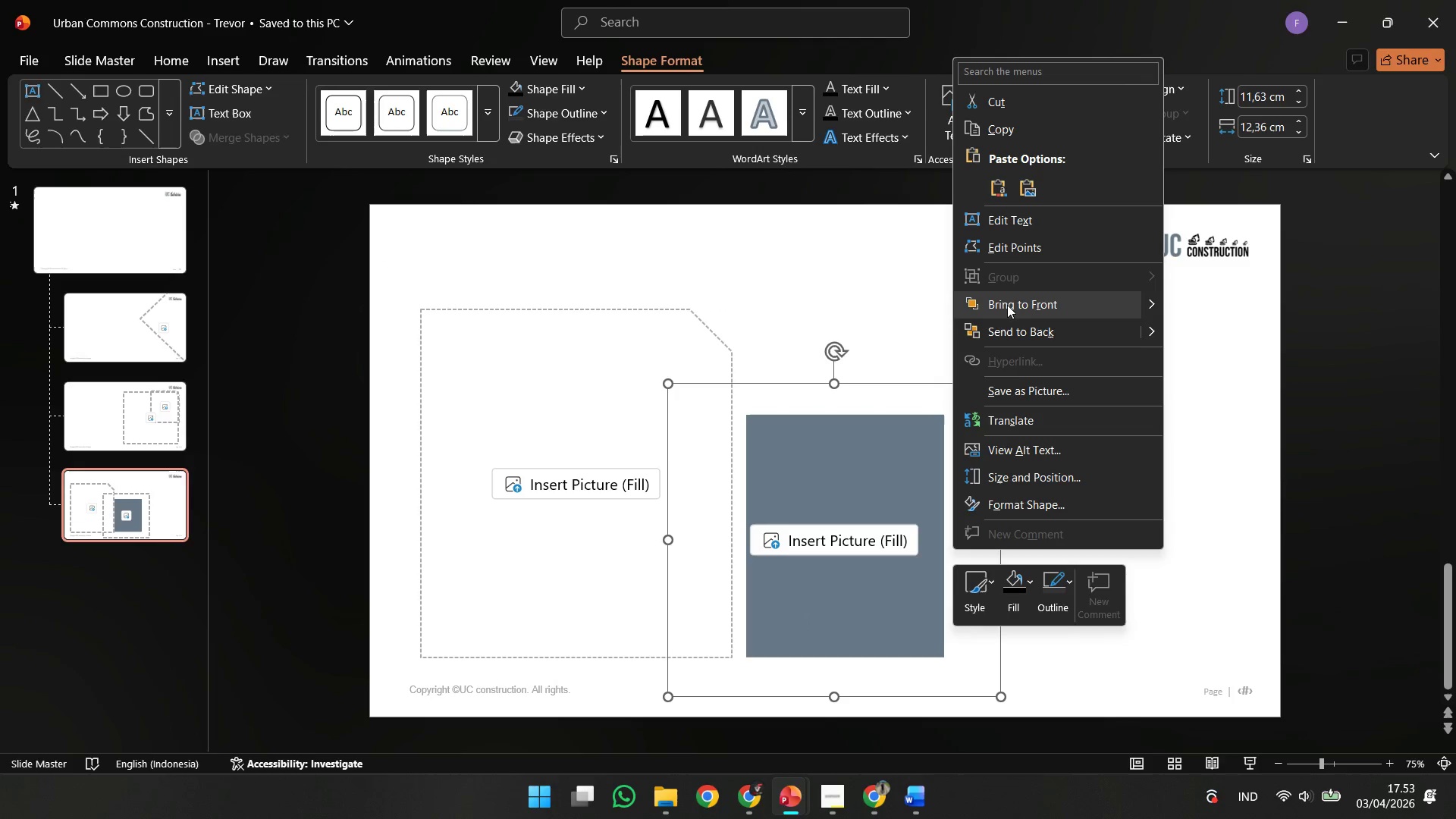 
left_click([1002, 322])
 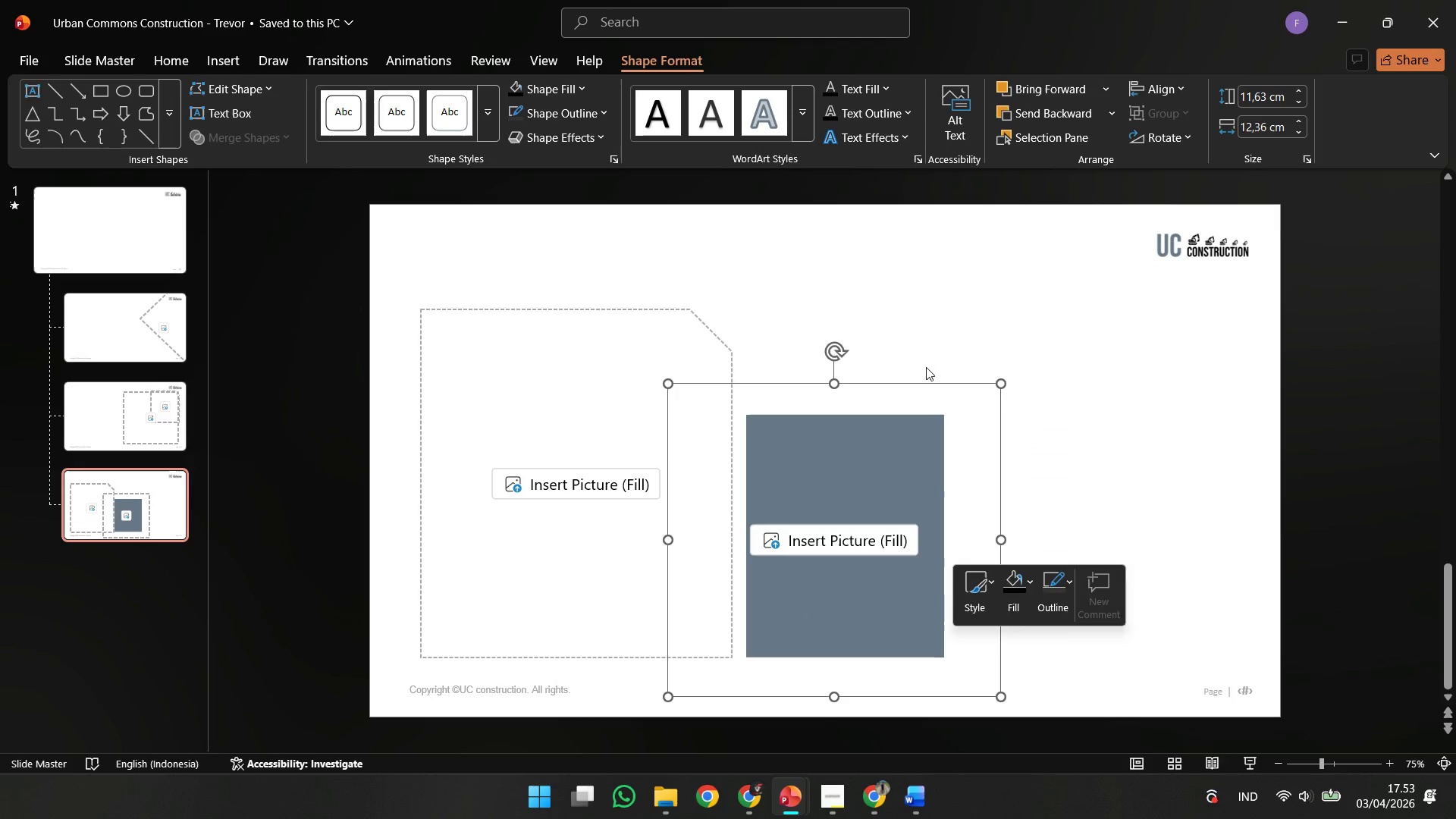 
hold_key(key=ShiftLeft, duration=0.84)
left_click([874, 493])
 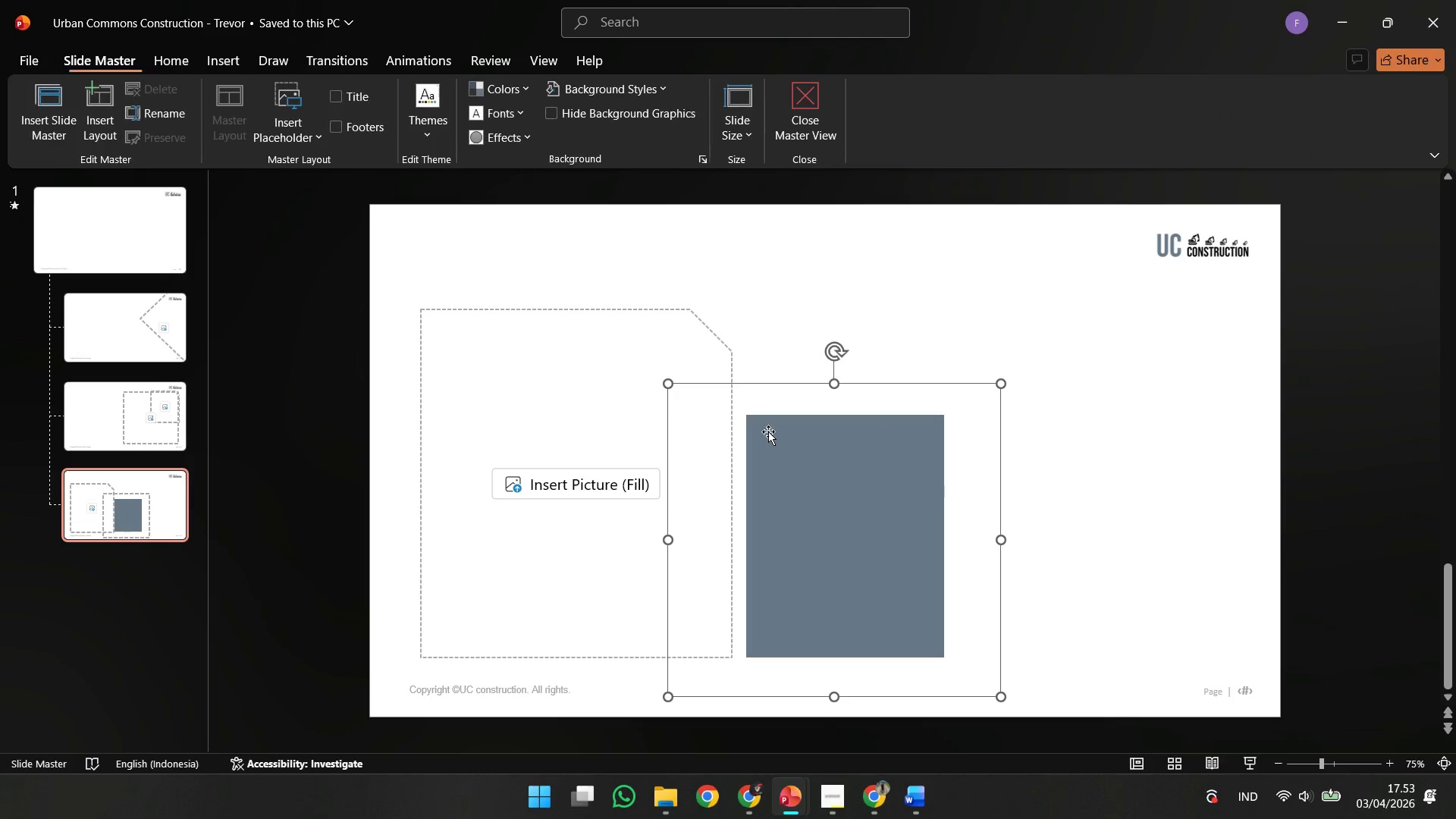 
left_click([770, 380])
 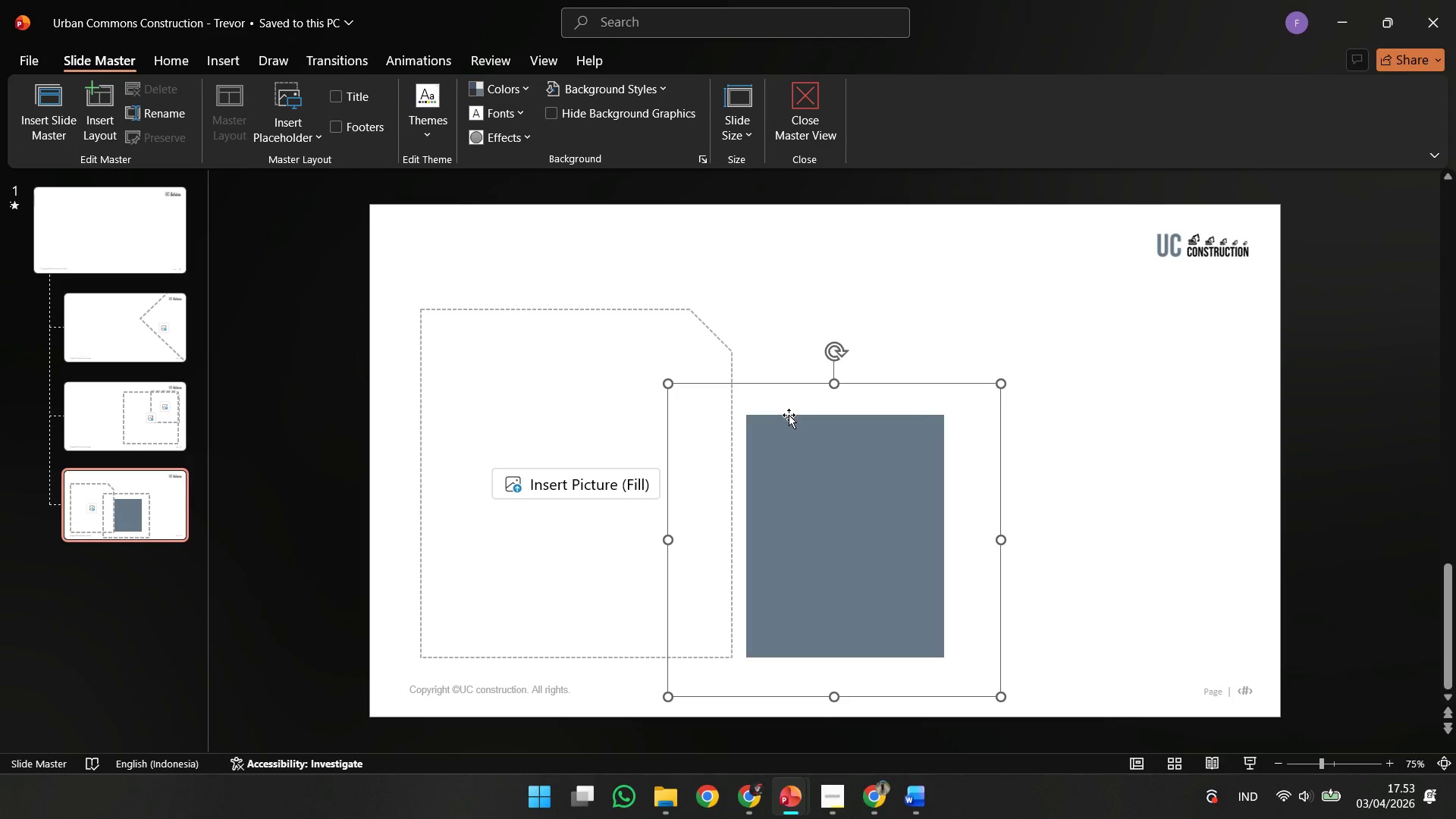 
hold_key(key=ShiftLeft, duration=0.39)
left_click([813, 464])
 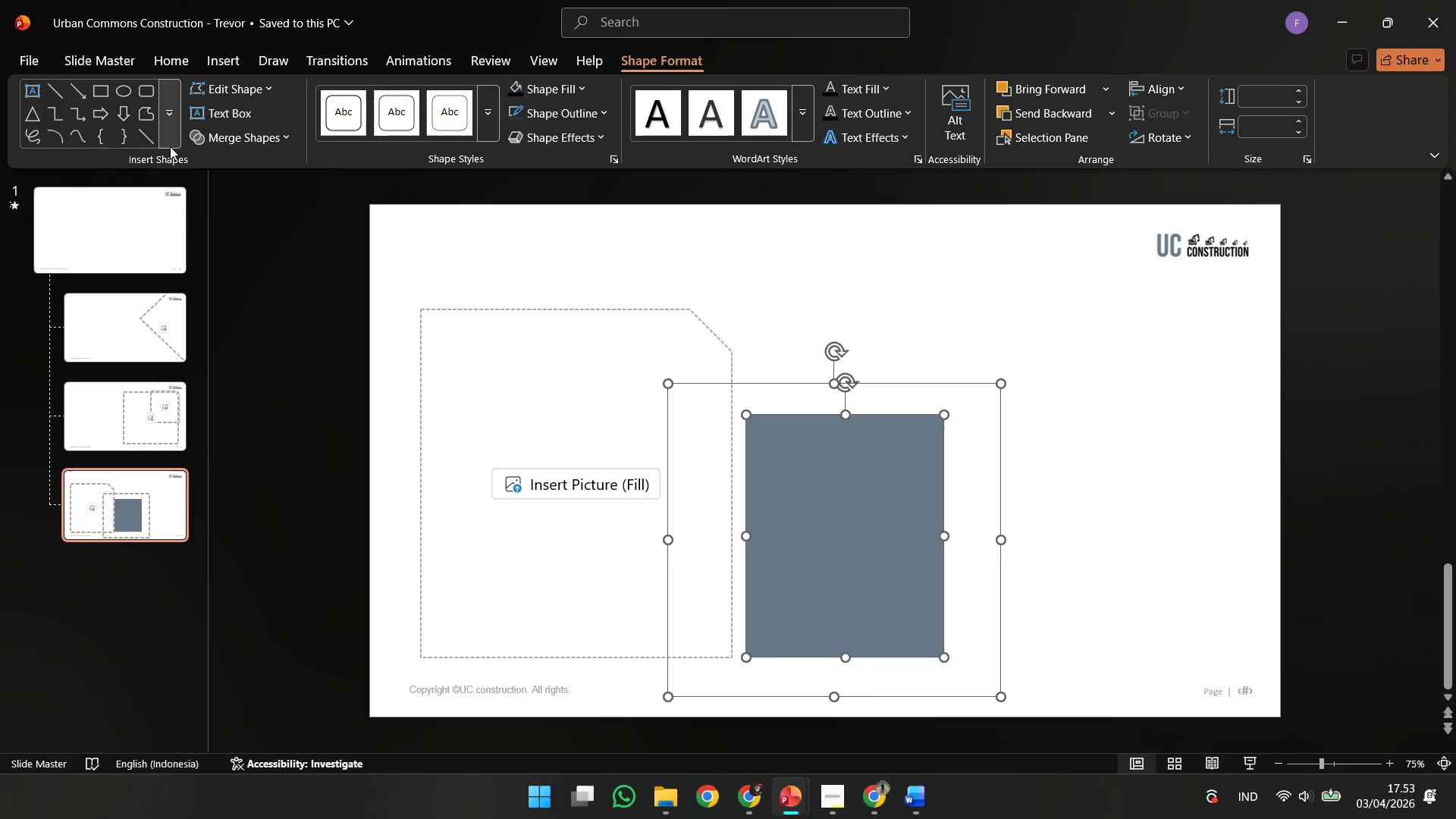 
left_click([202, 146])
 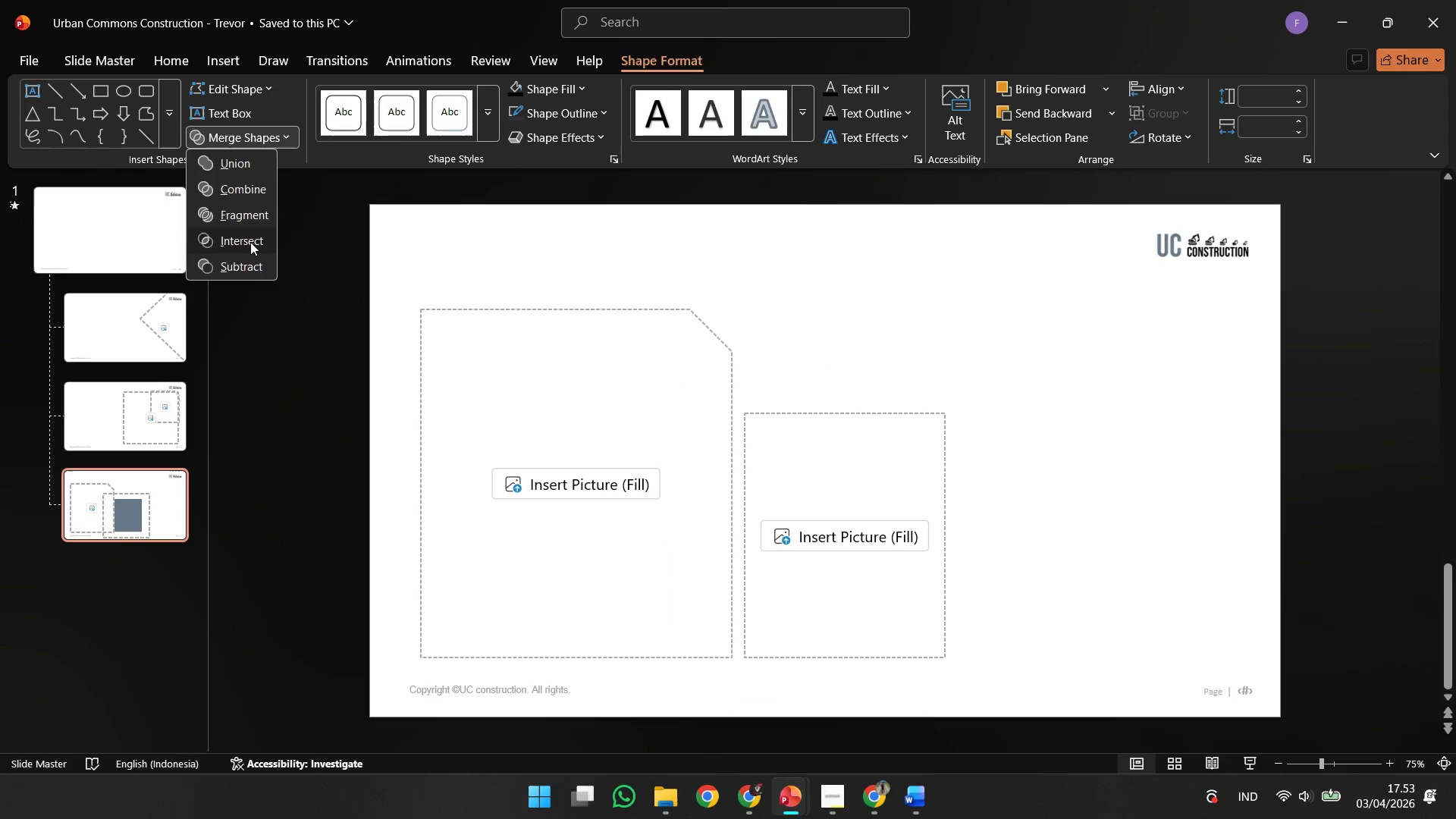 
double_click([633, 243])
 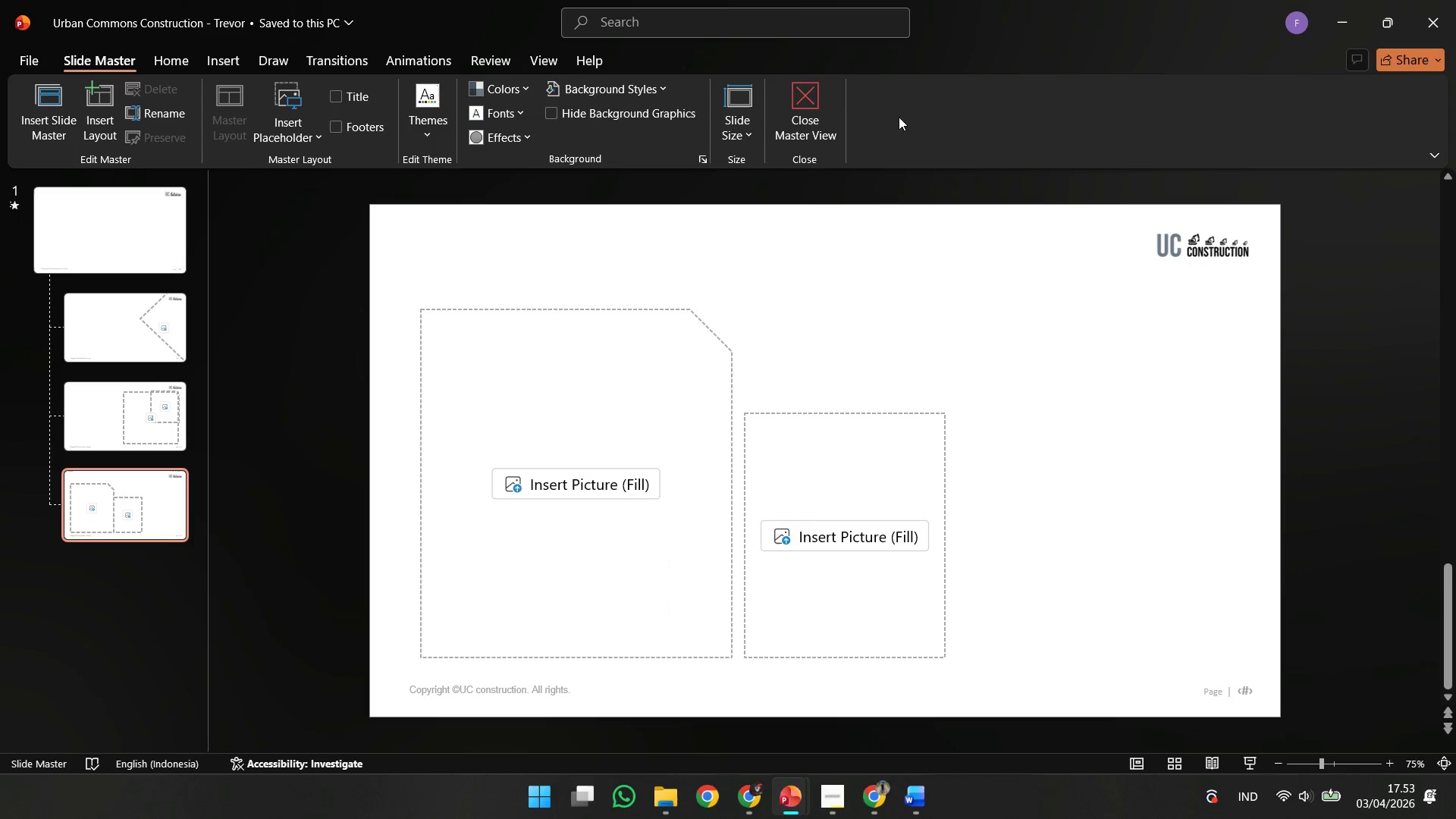 
left_click([821, 95])
 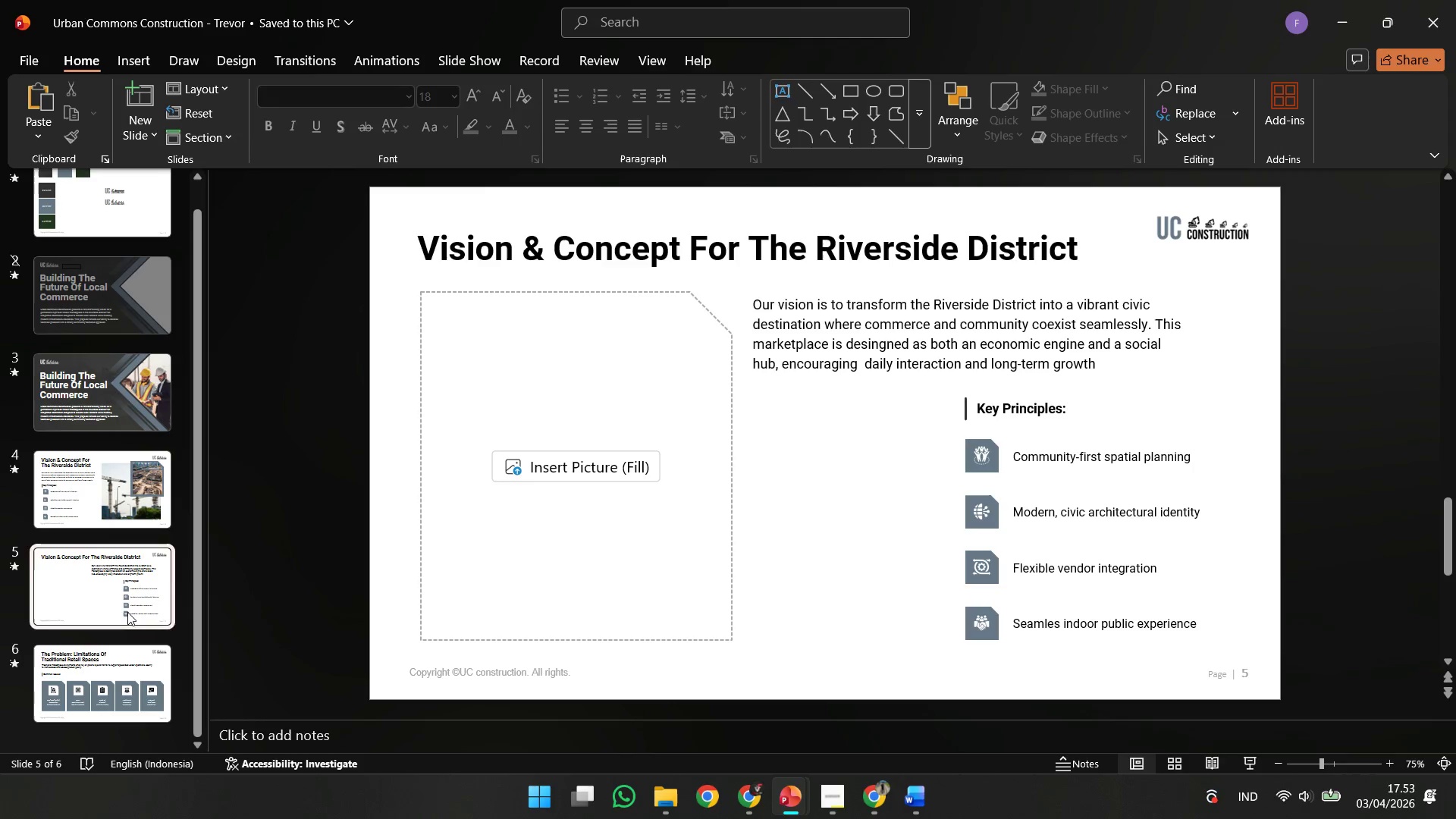 
left_click([113, 676])
 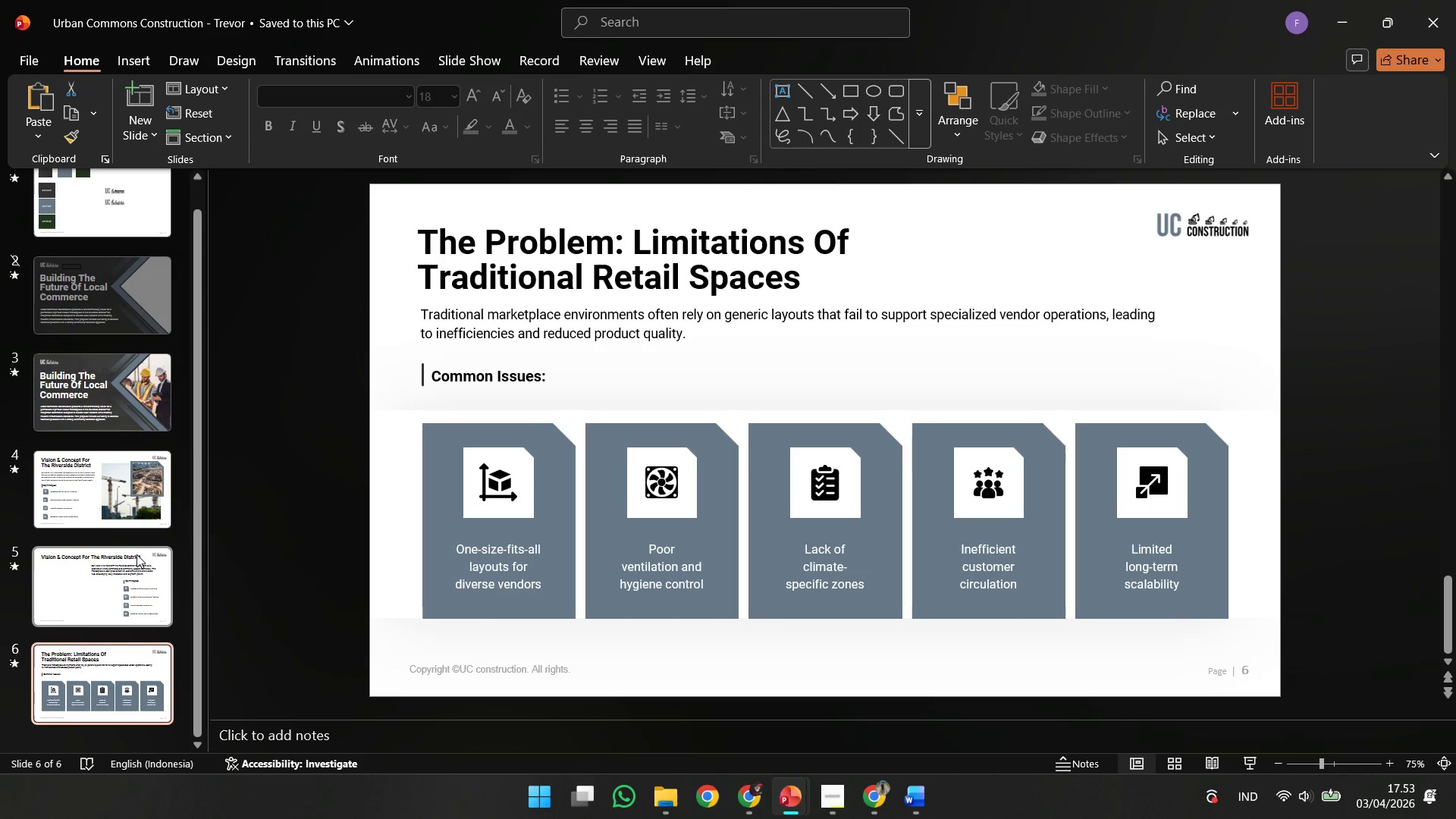 
left_click([130, 556])
 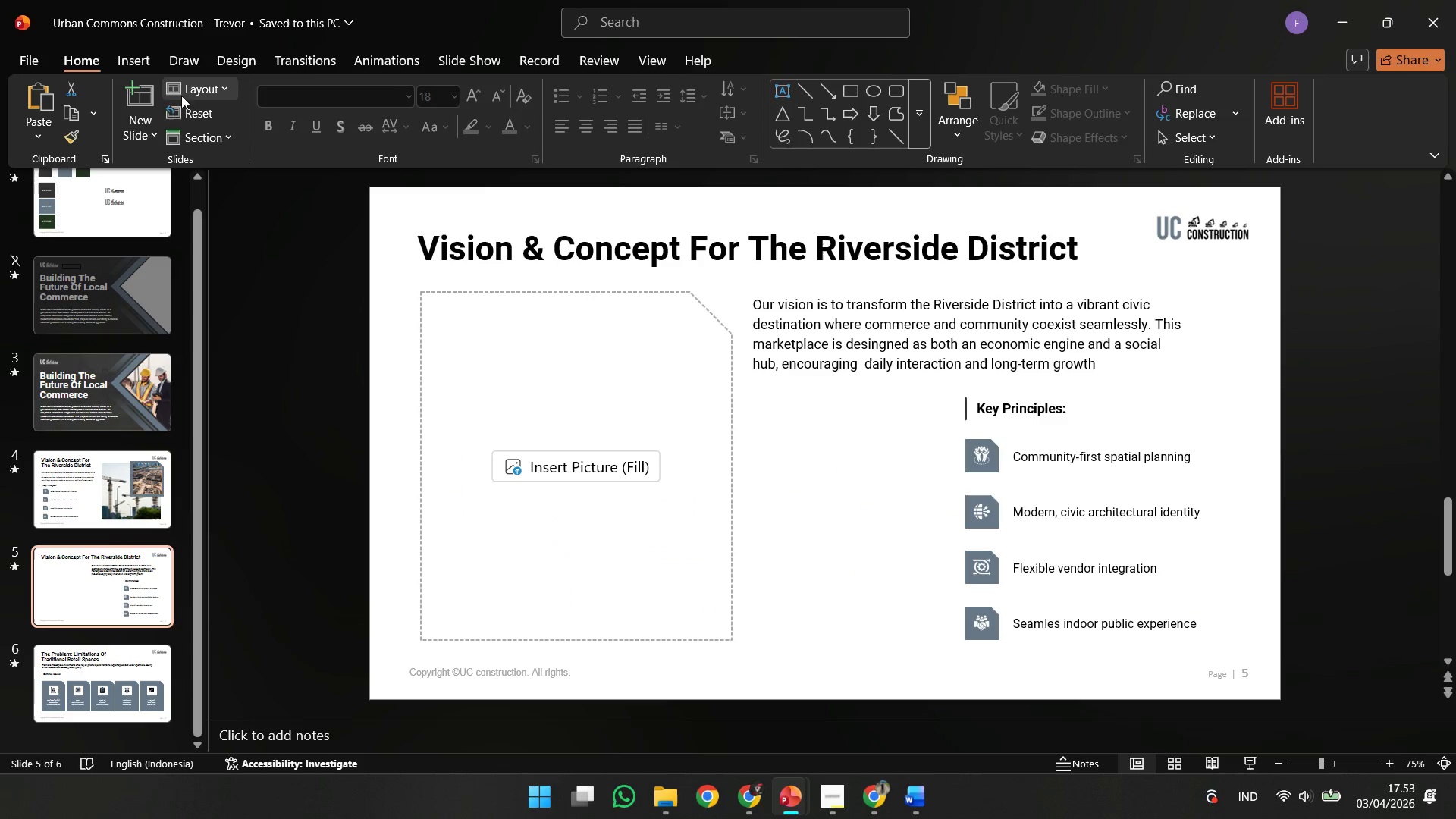 
left_click([188, 115])
 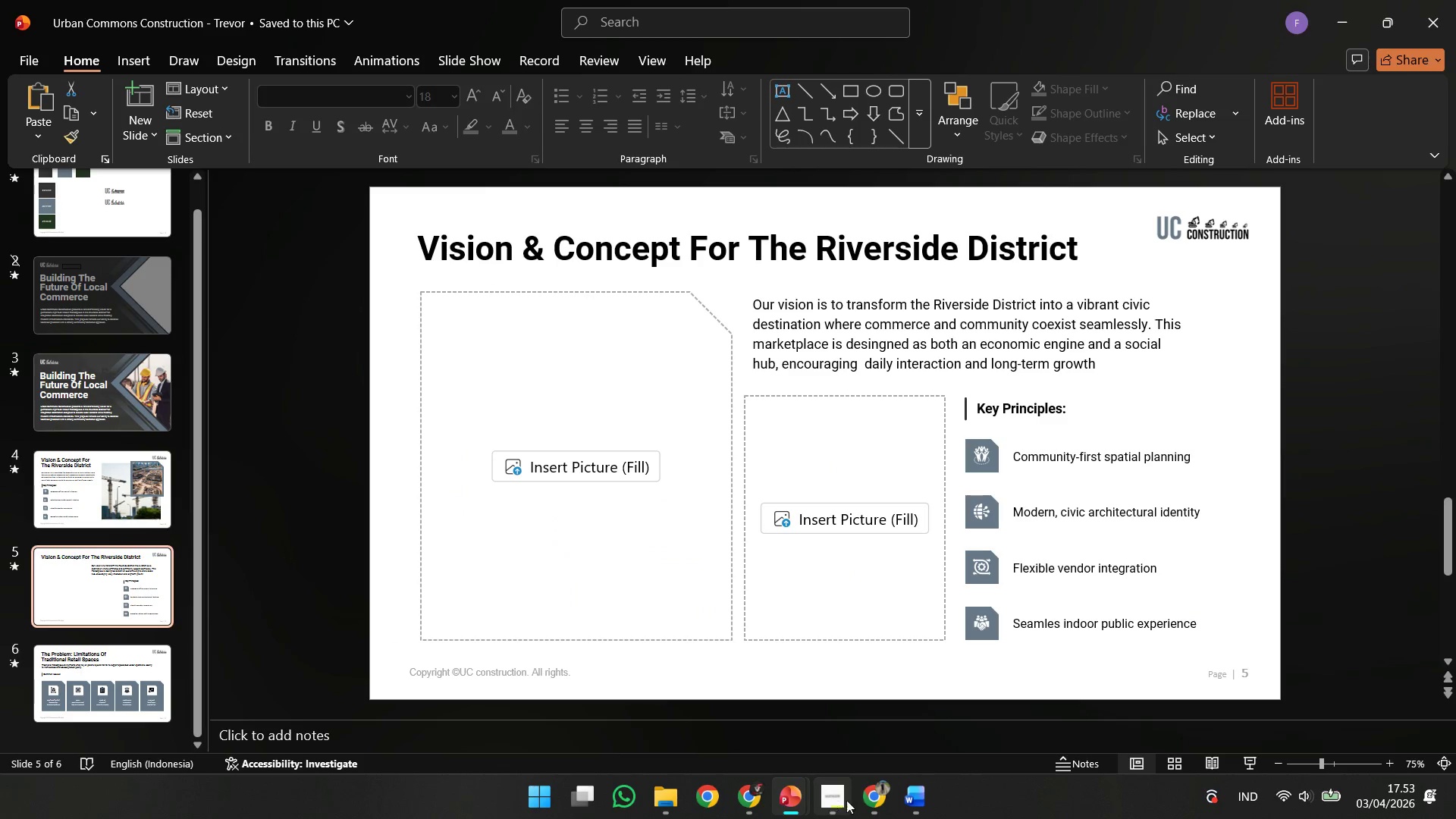 
left_click([858, 803])
 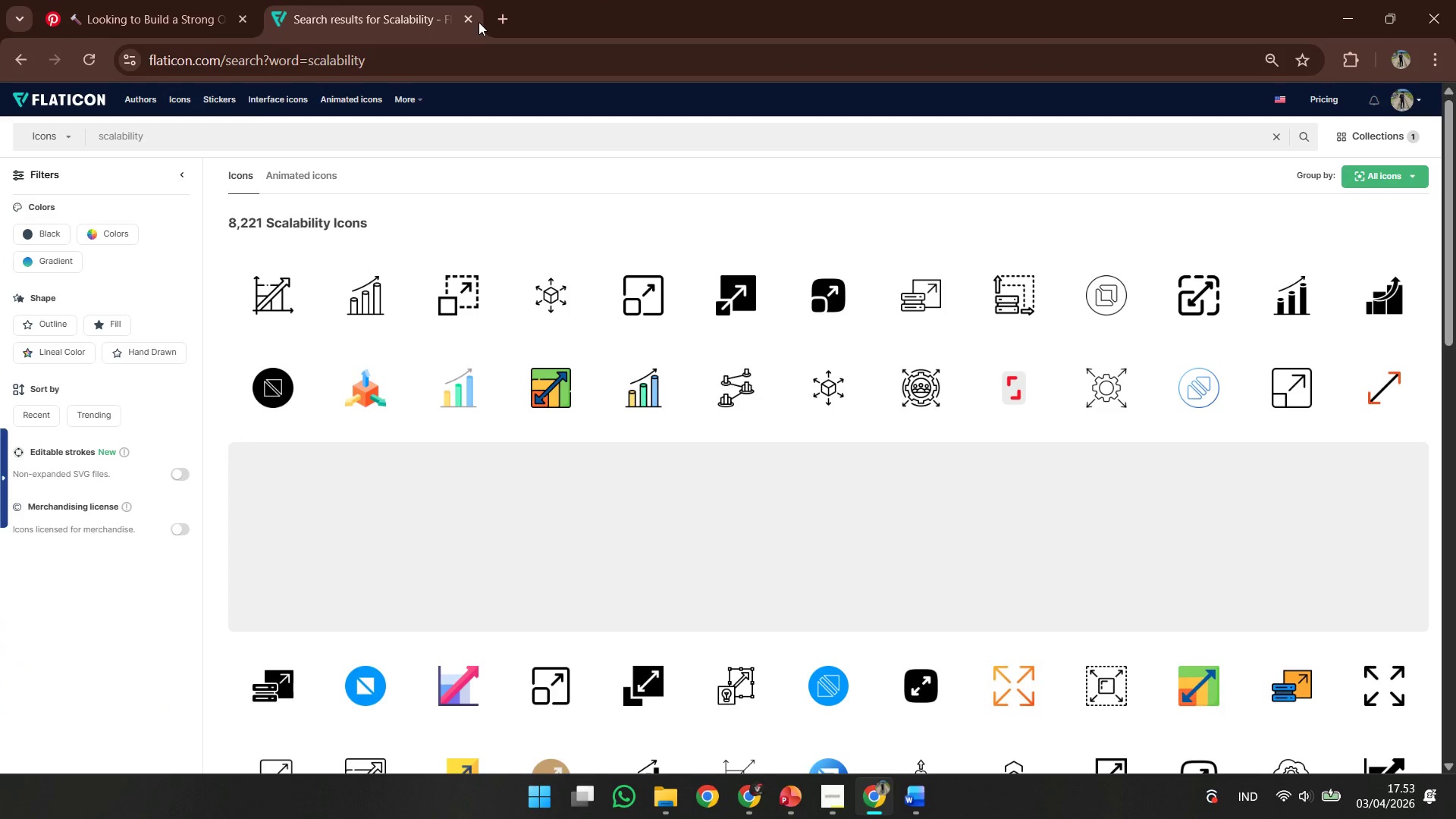 
left_click([496, 22])
 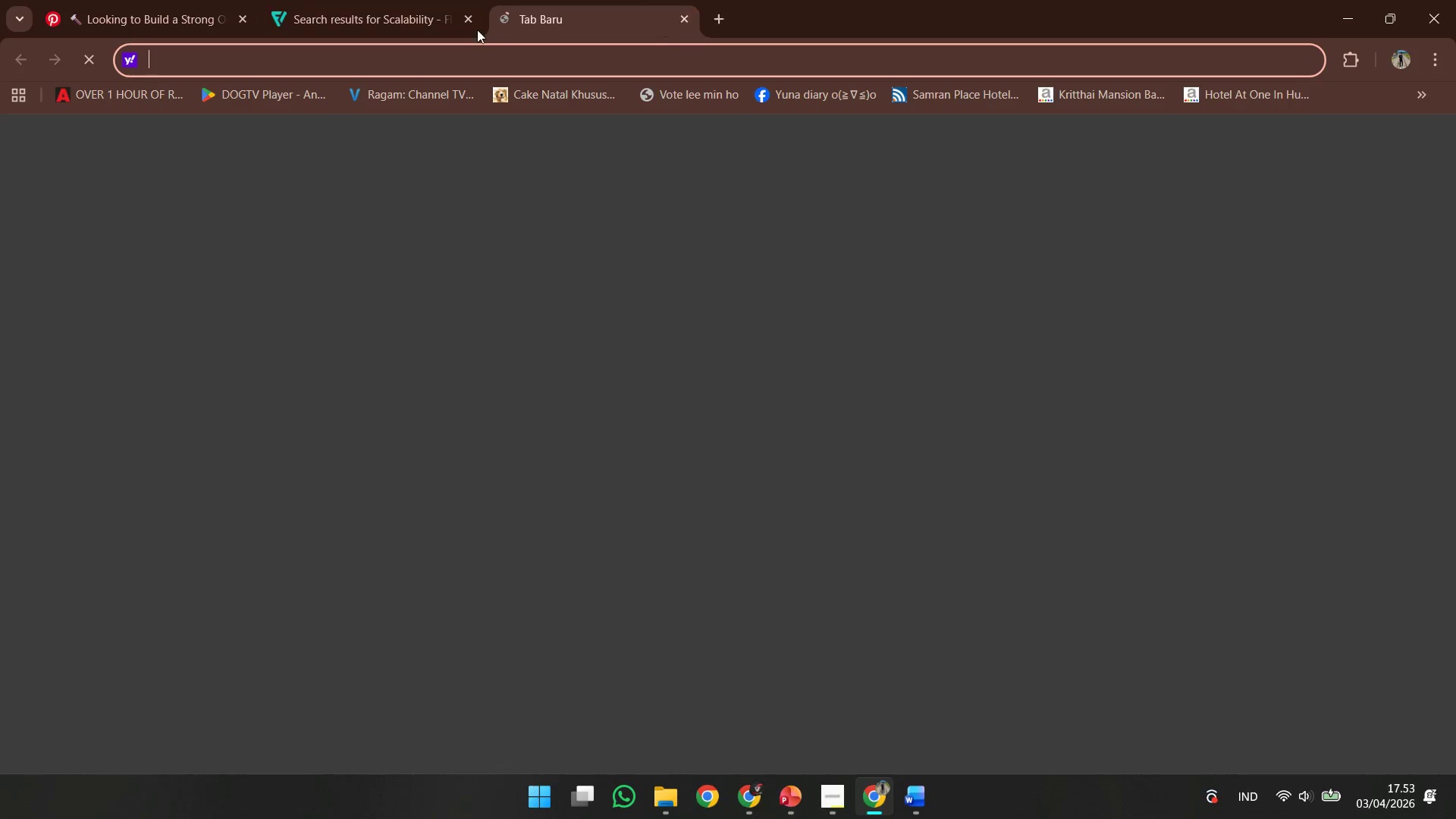 
type(fr)
 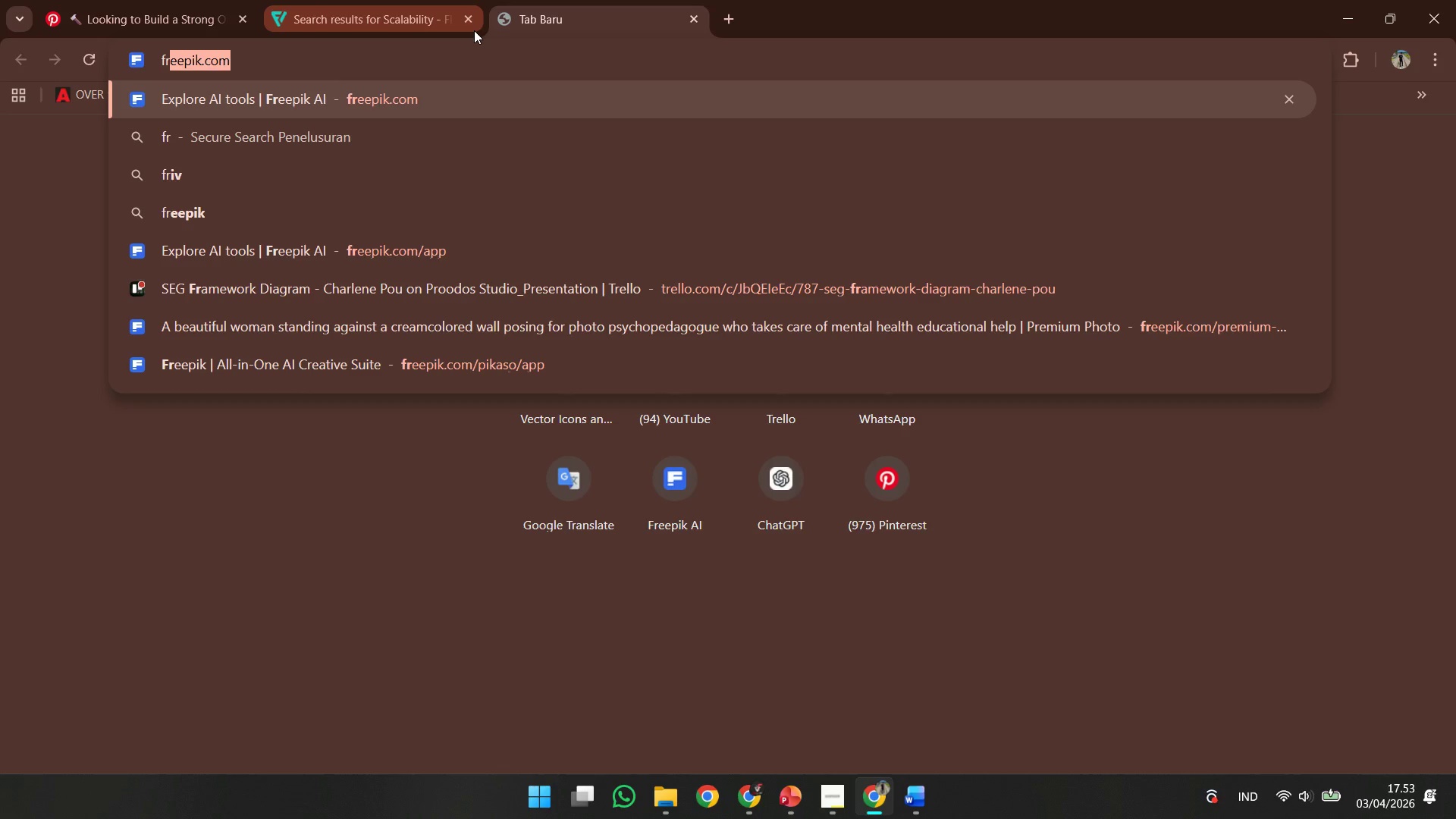 
key(Enter)
 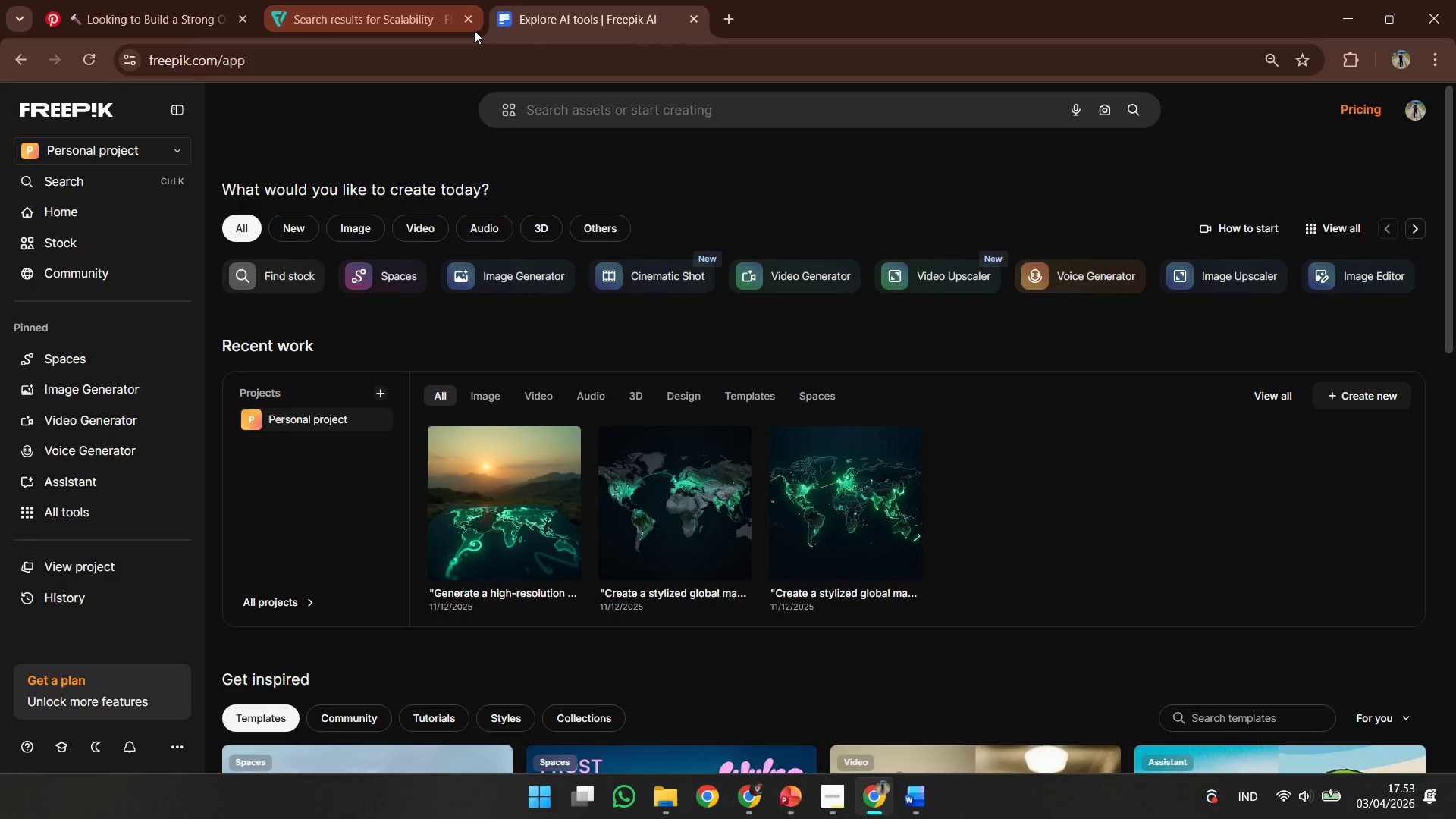 
wait(5.2)
 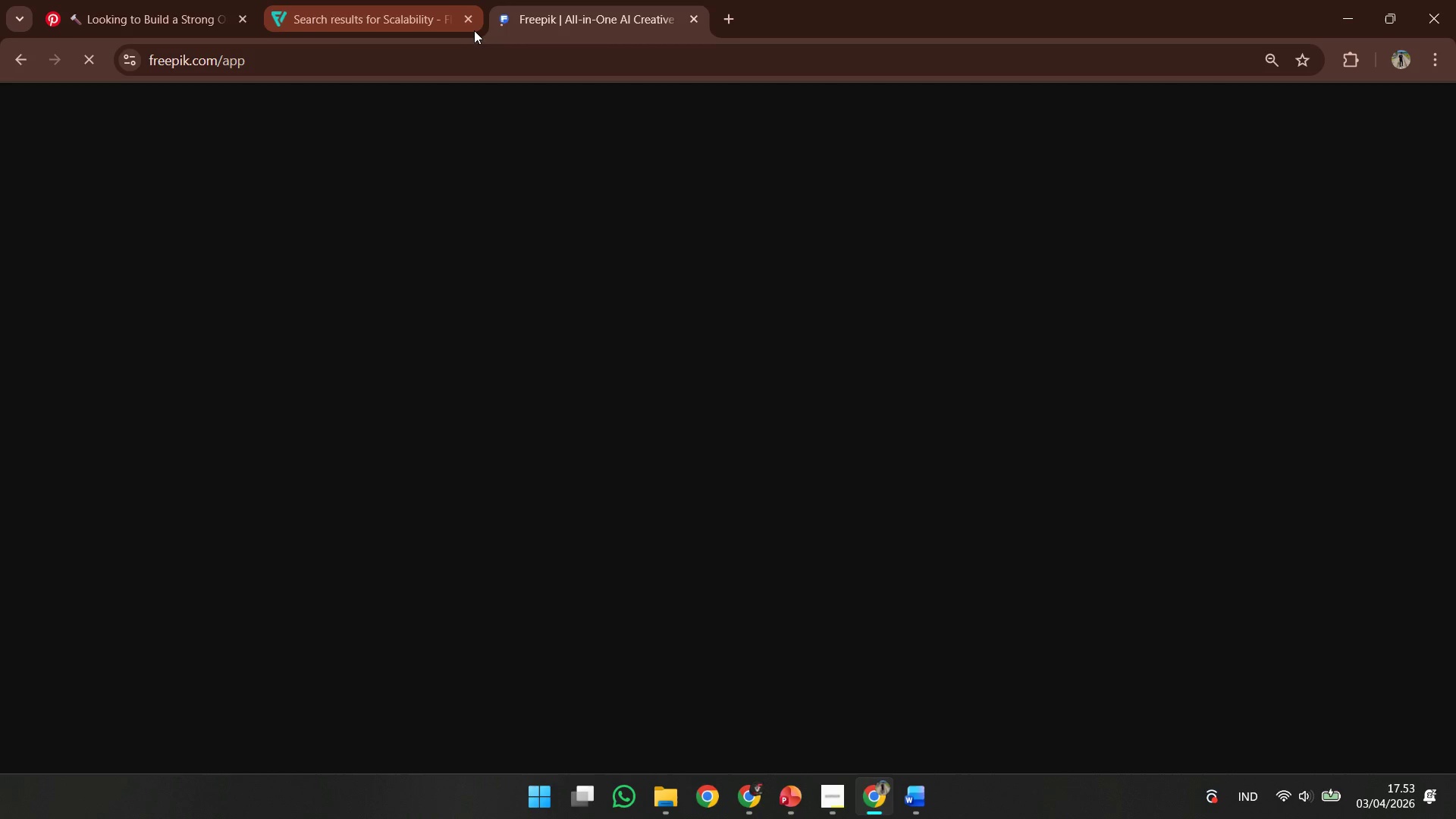 
type(construction)
 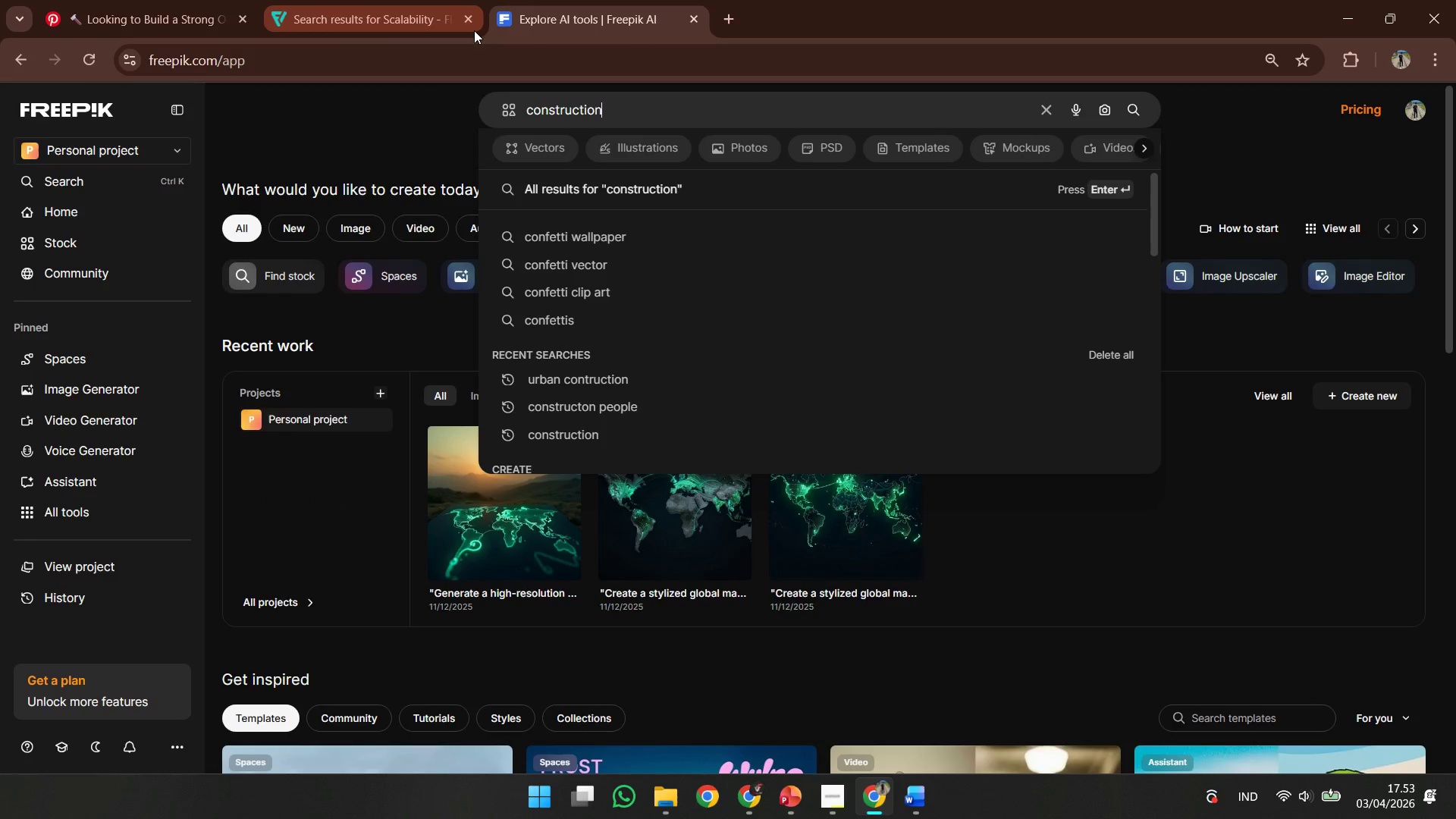 
key(Enter)
 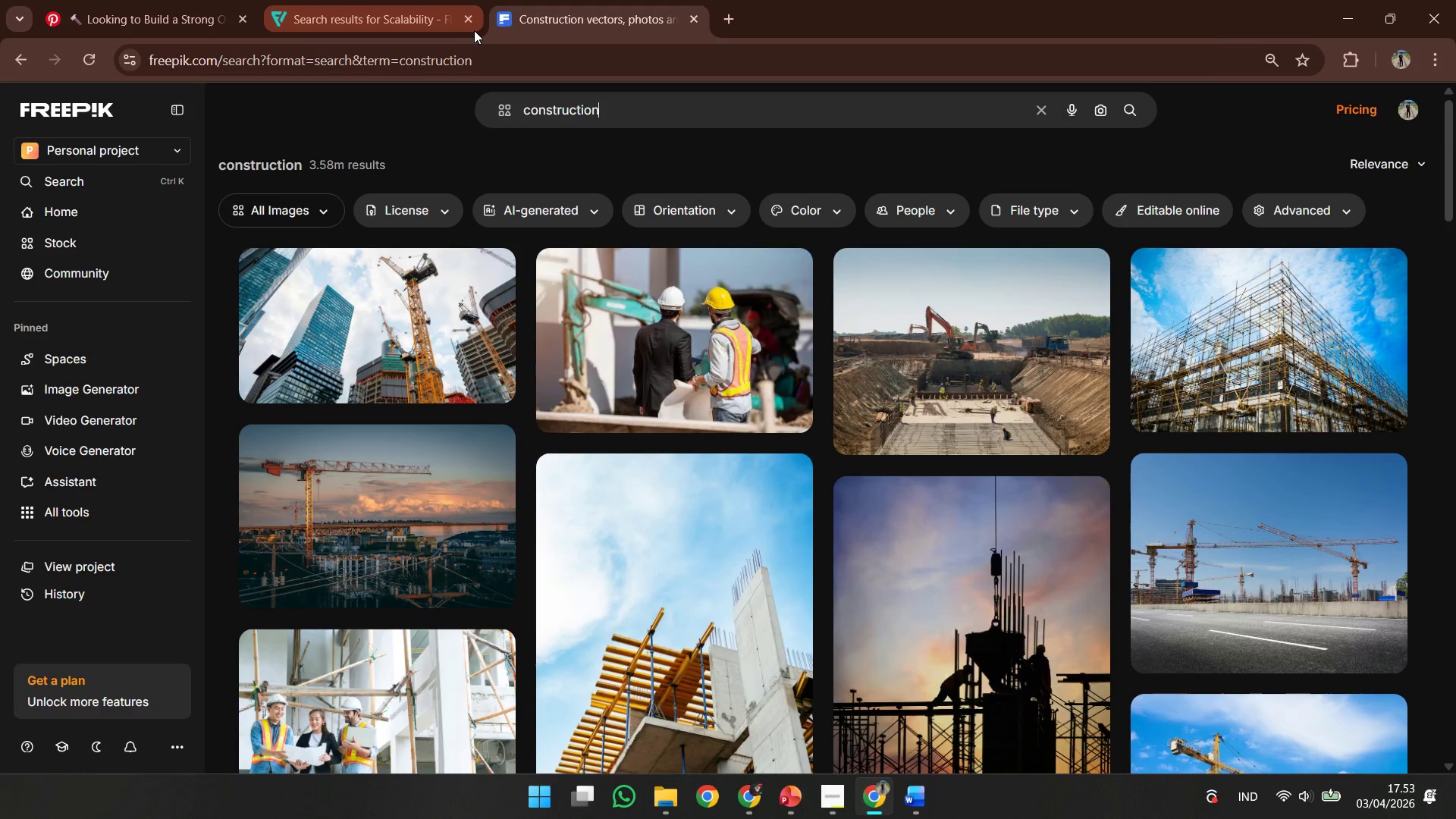 
wait(7.09)
 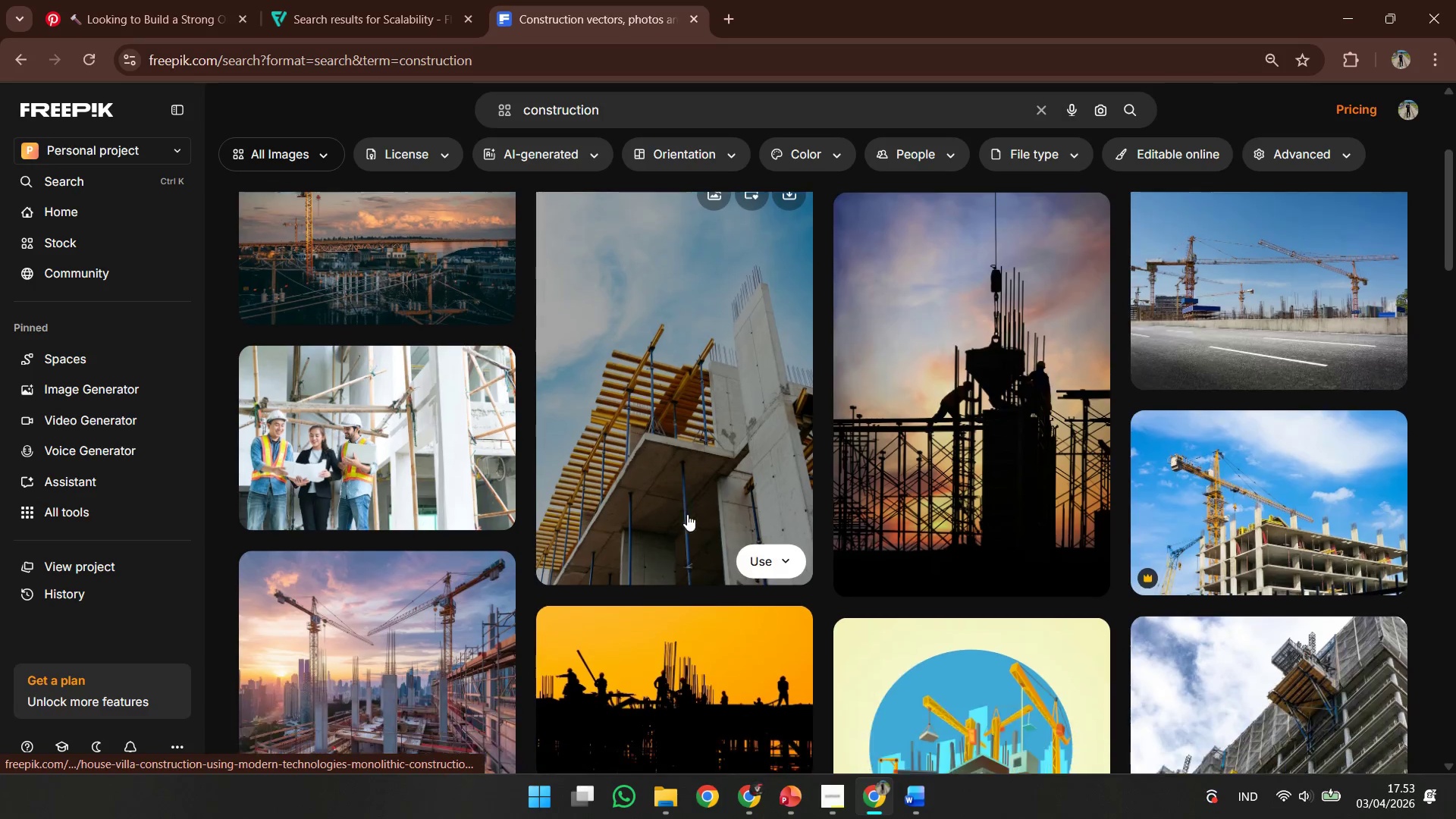 
middle_click([687, 514])
 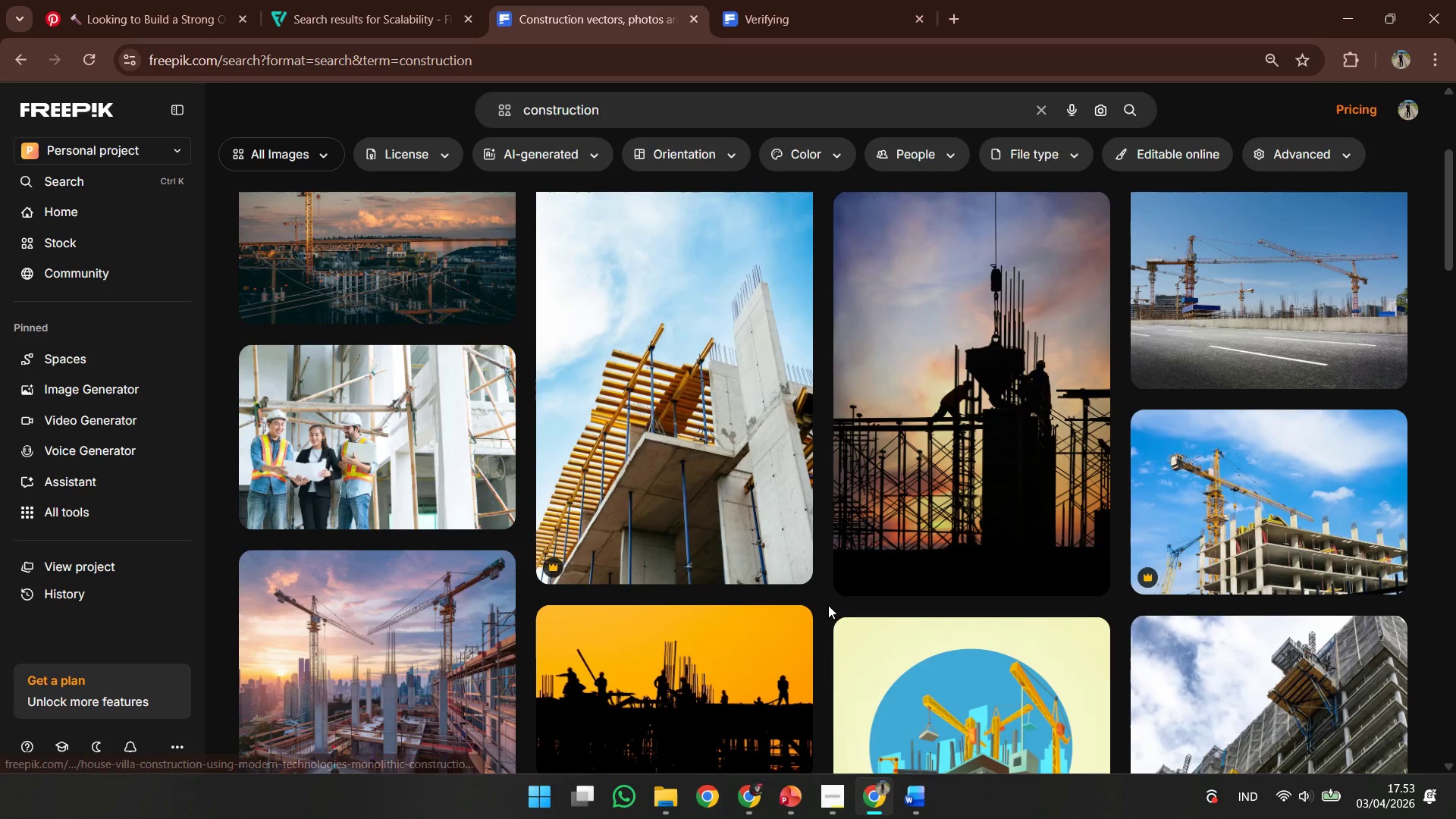 
middle_click([829, 605])
 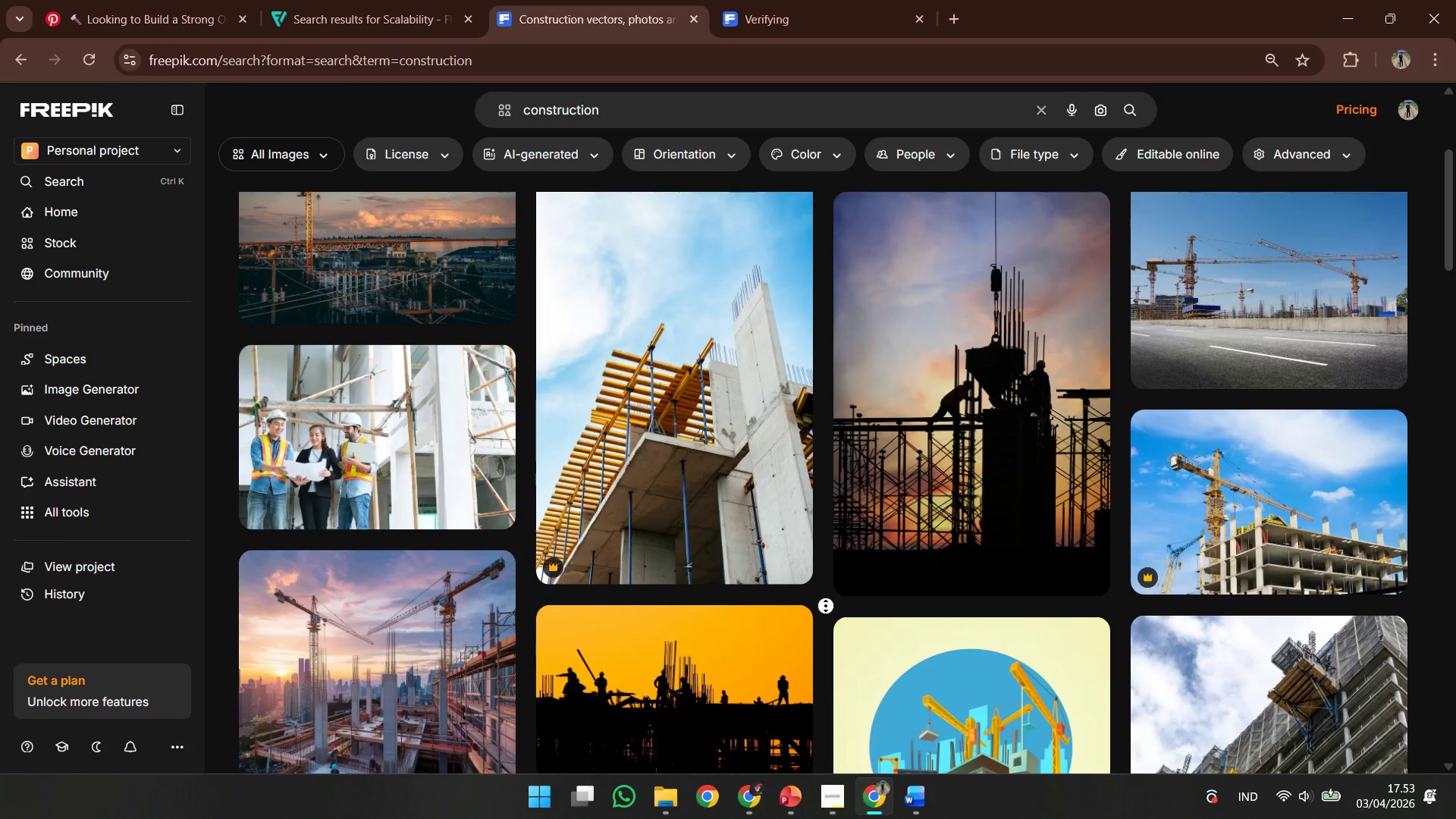 
scroll: coordinate [819, 610], scroll_direction: down, amount: 5.0
 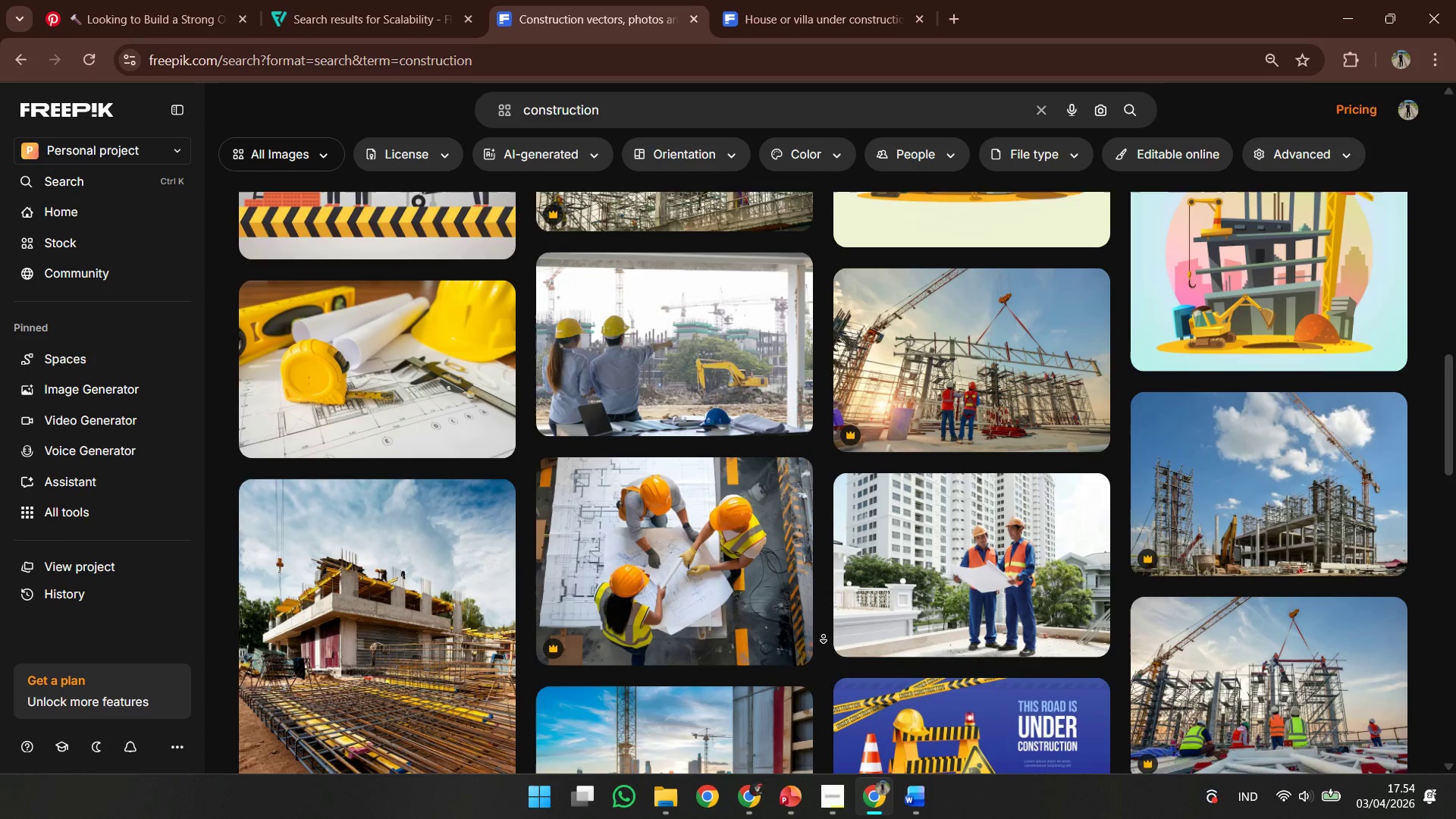 
wait(18.68)
 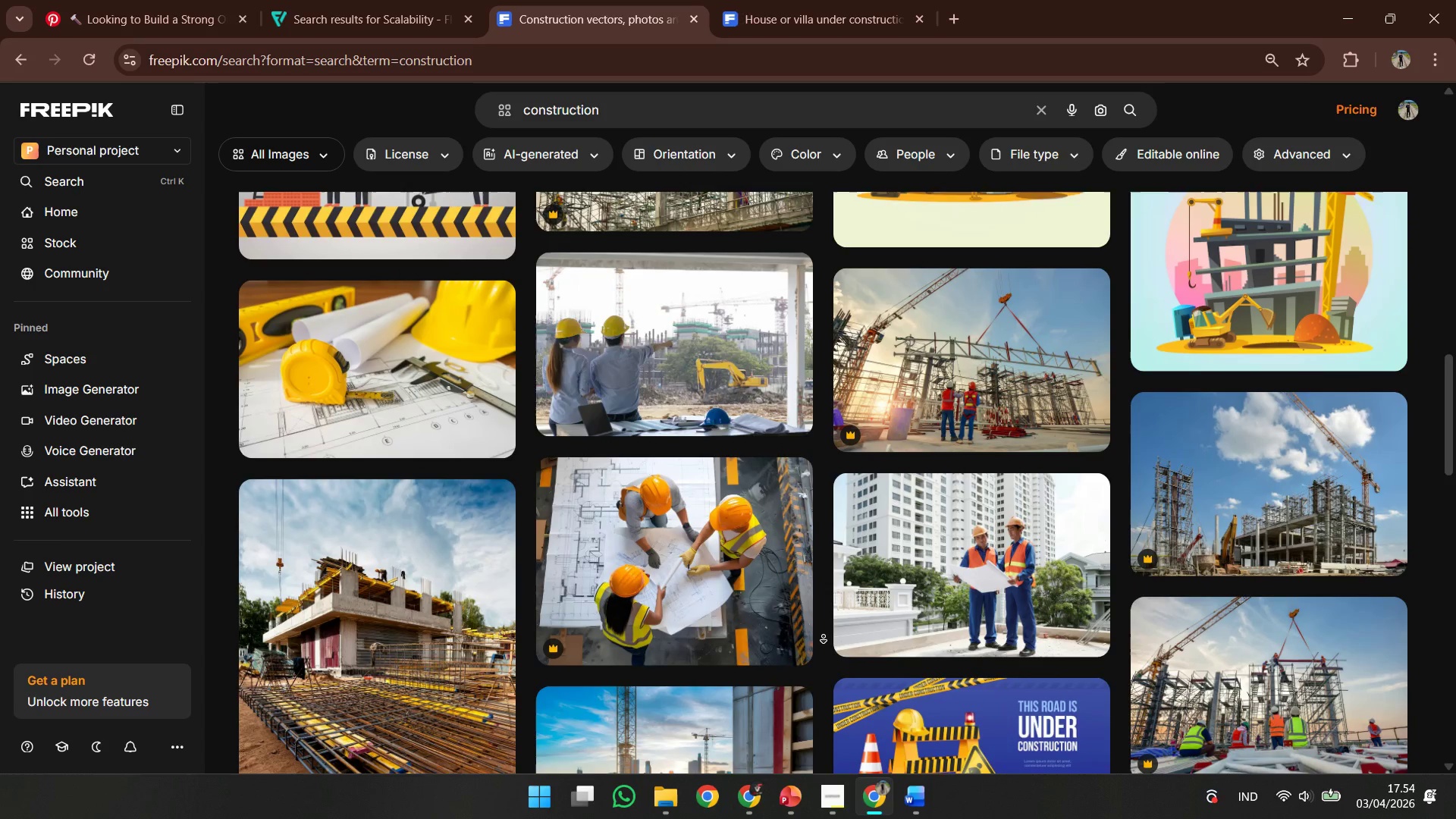 
middle_click([827, 543])
 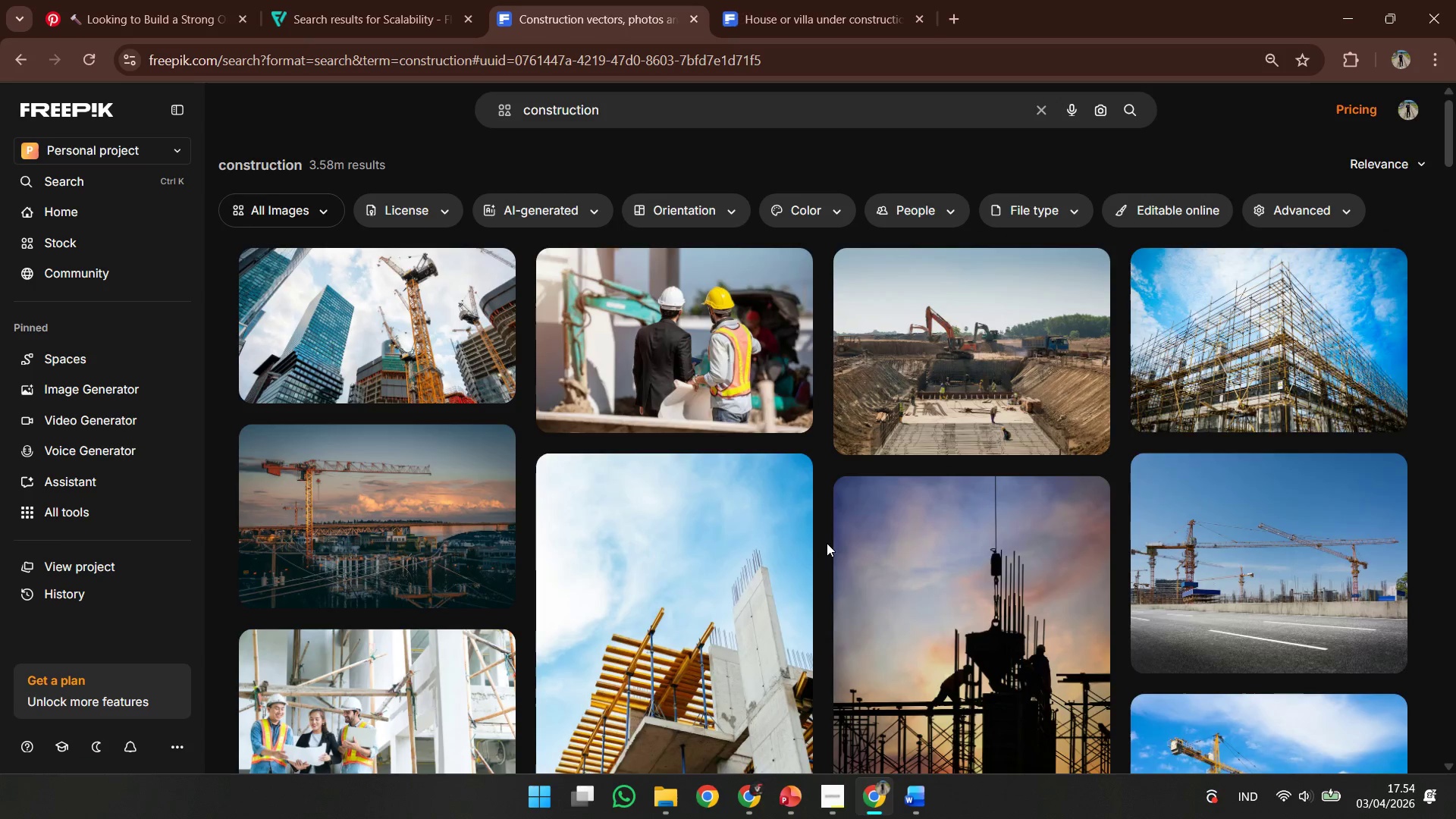 
left_click([475, 331])
 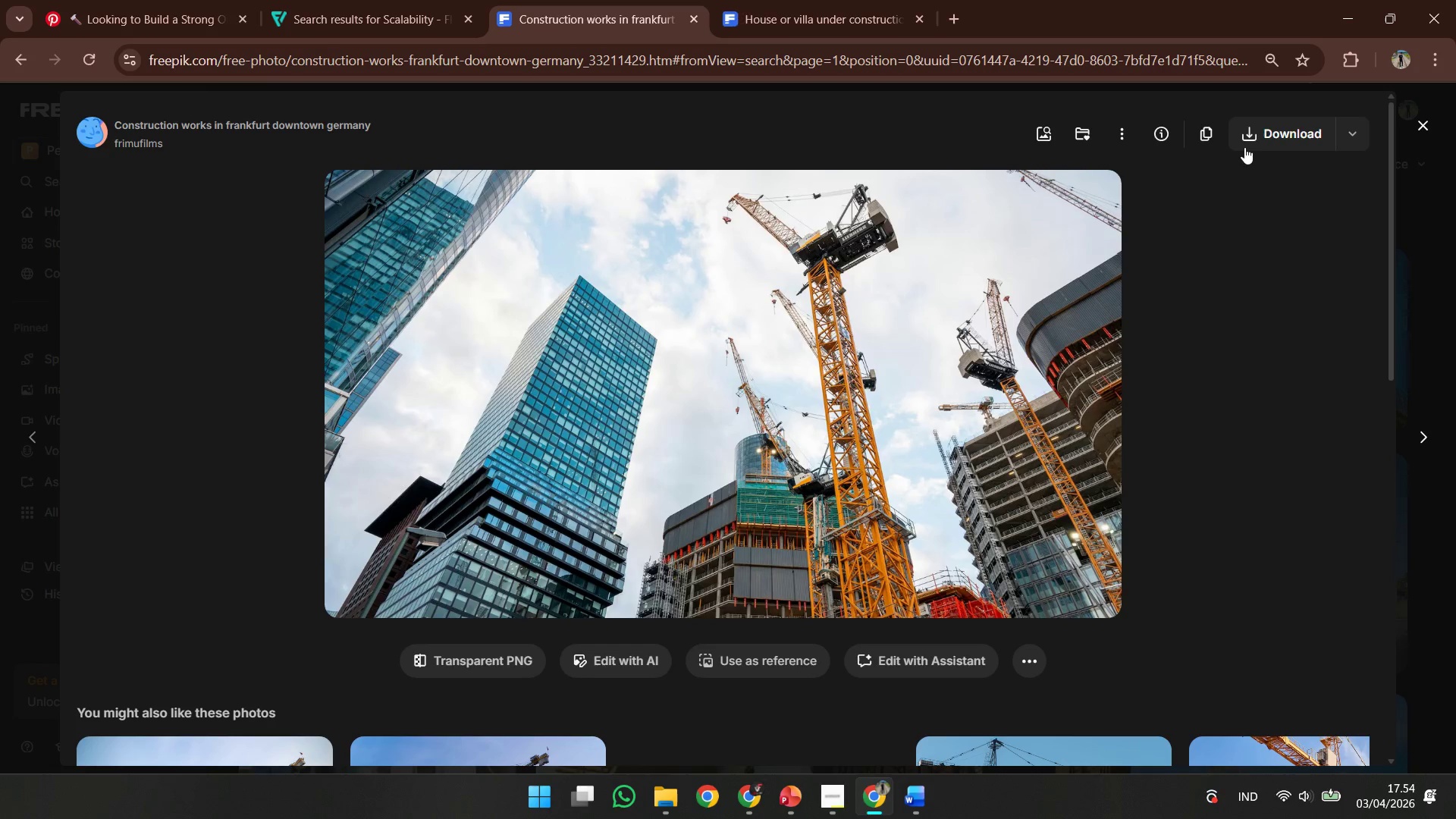 
scroll: coordinate [827, 543], scroll_direction: down, amount: 2.0
 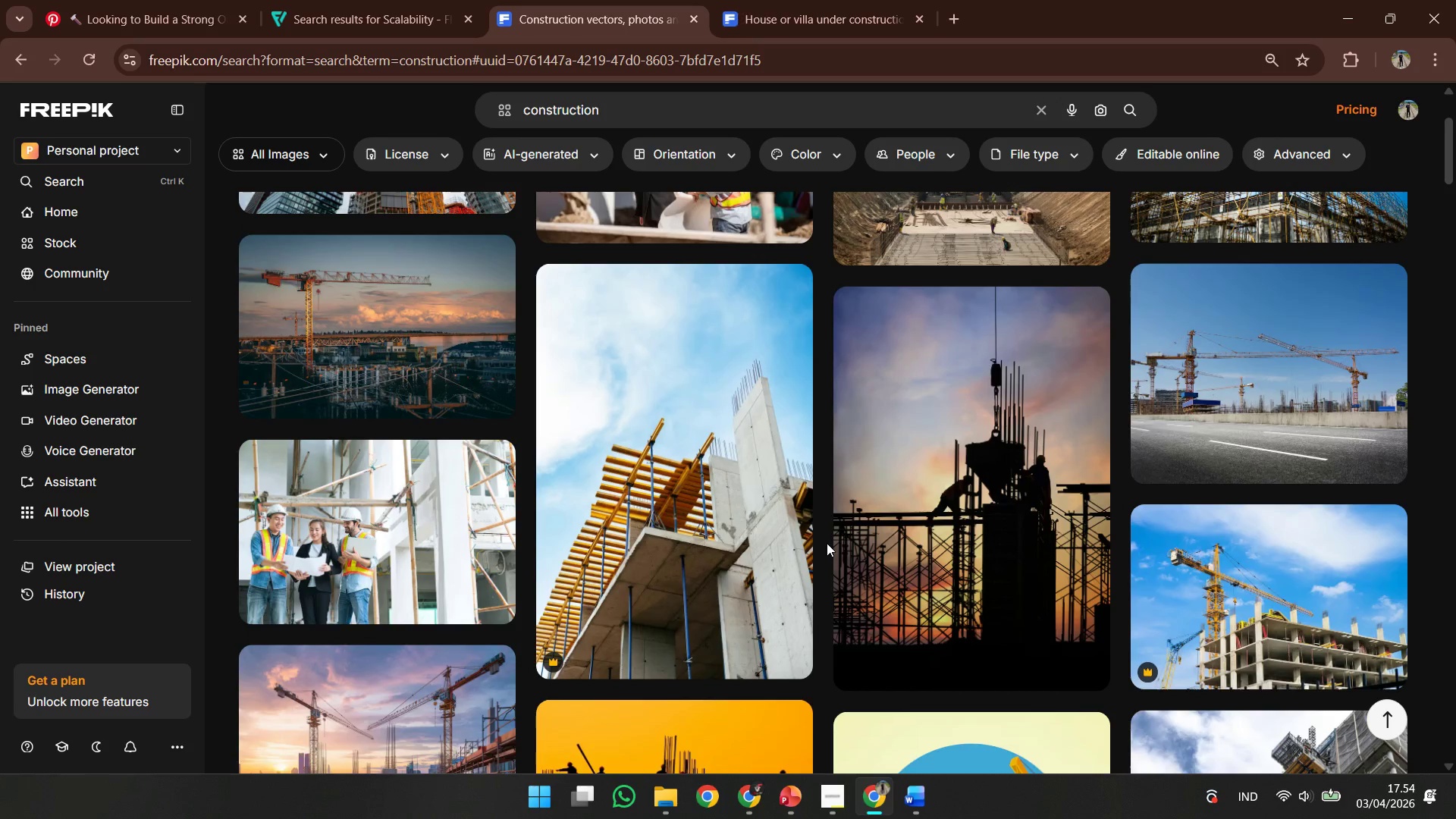 
scroll: coordinate [827, 543], scroll_direction: up, amount: 3.0
 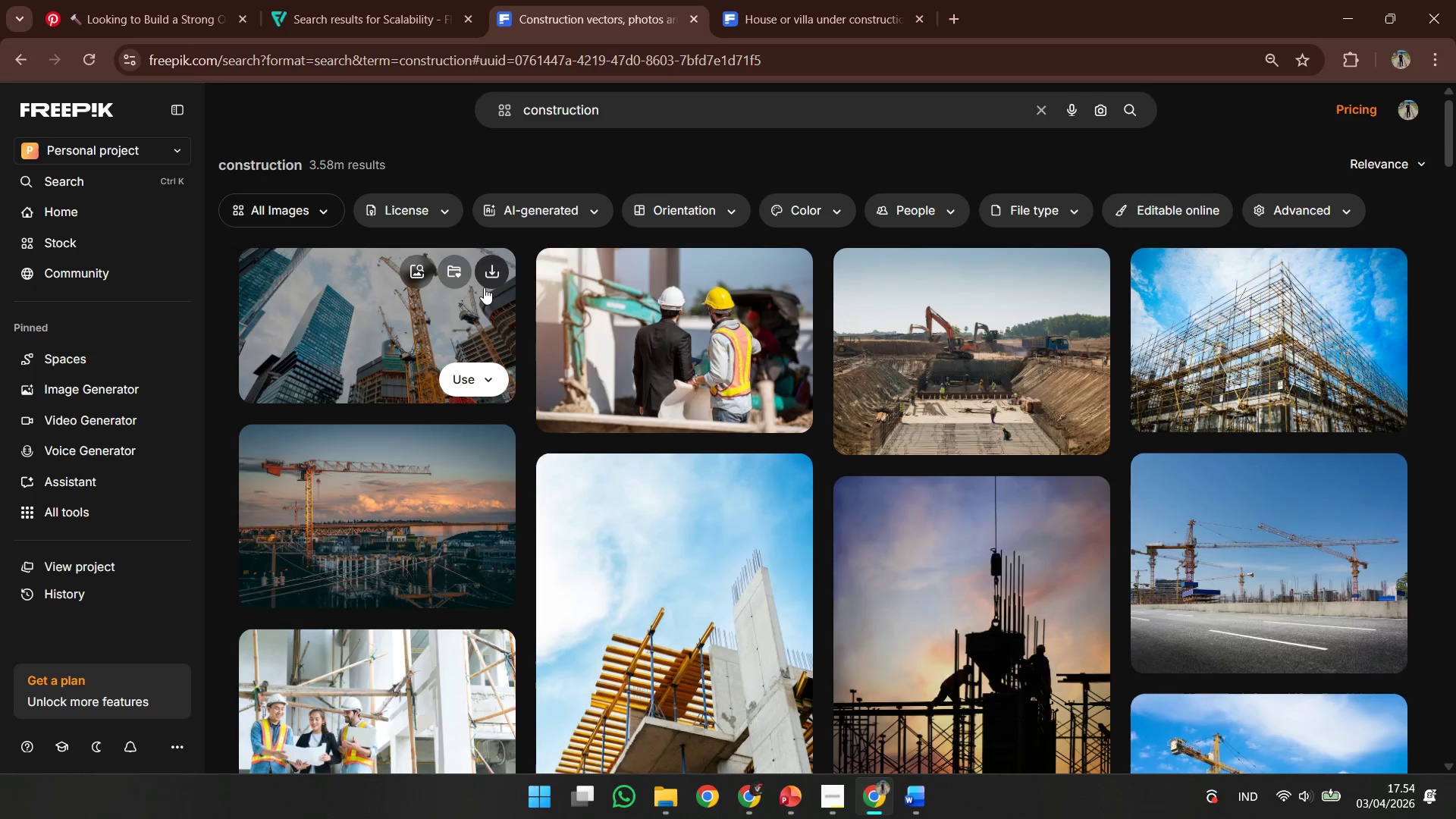 
left_click([1213, 141])
 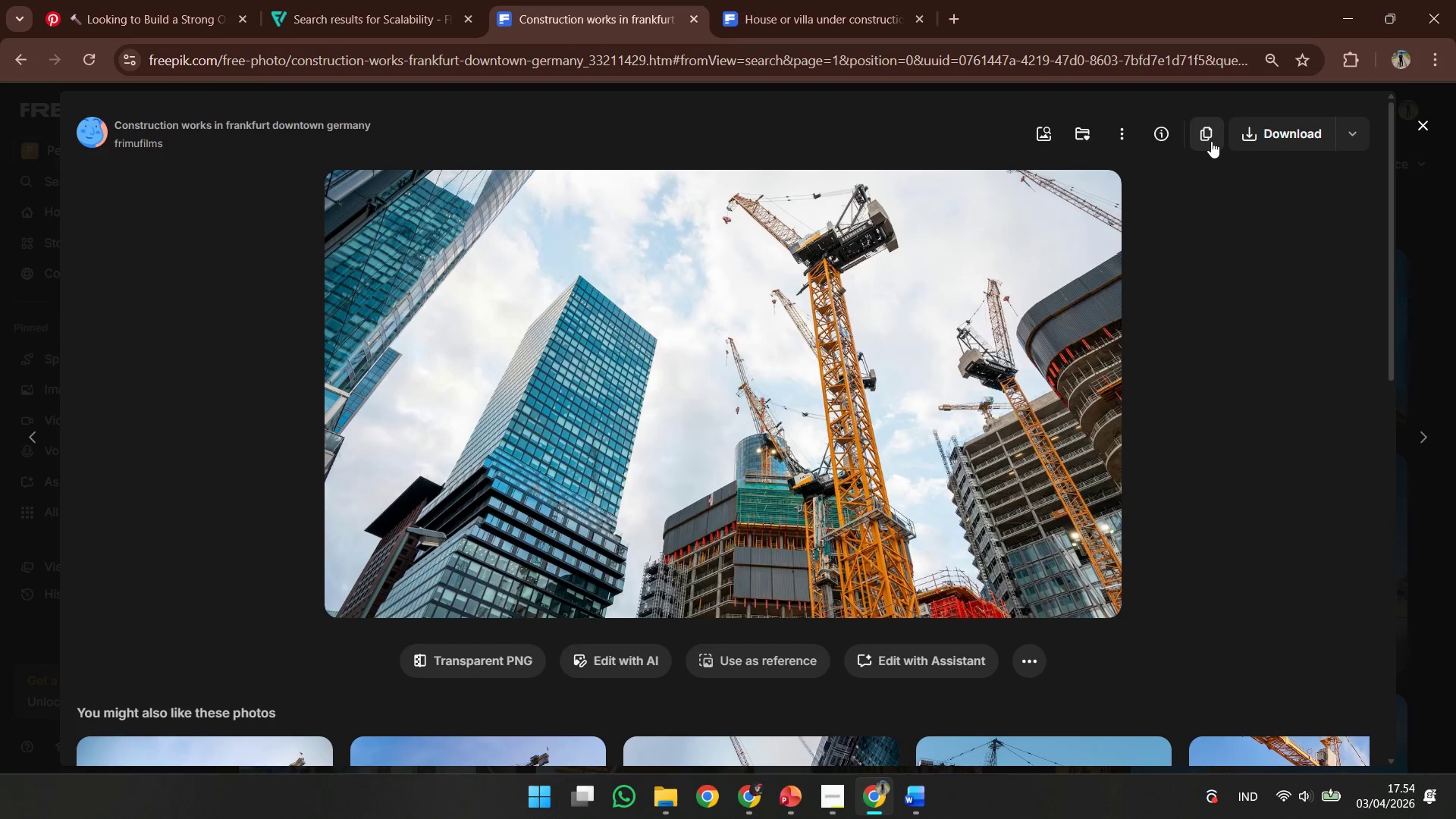 
mouse_move([1210, 165])
 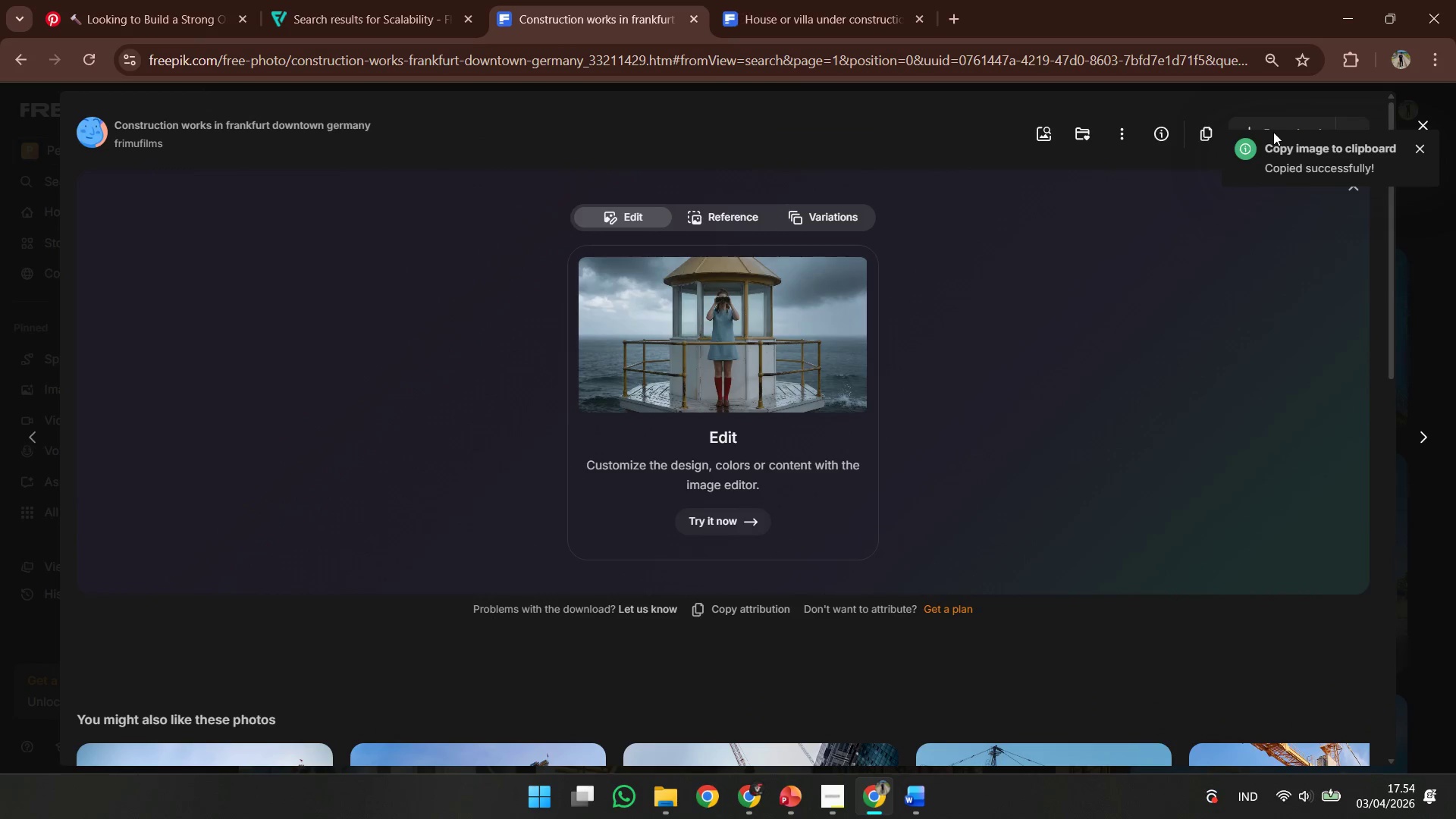 
left_click([1273, 132])
 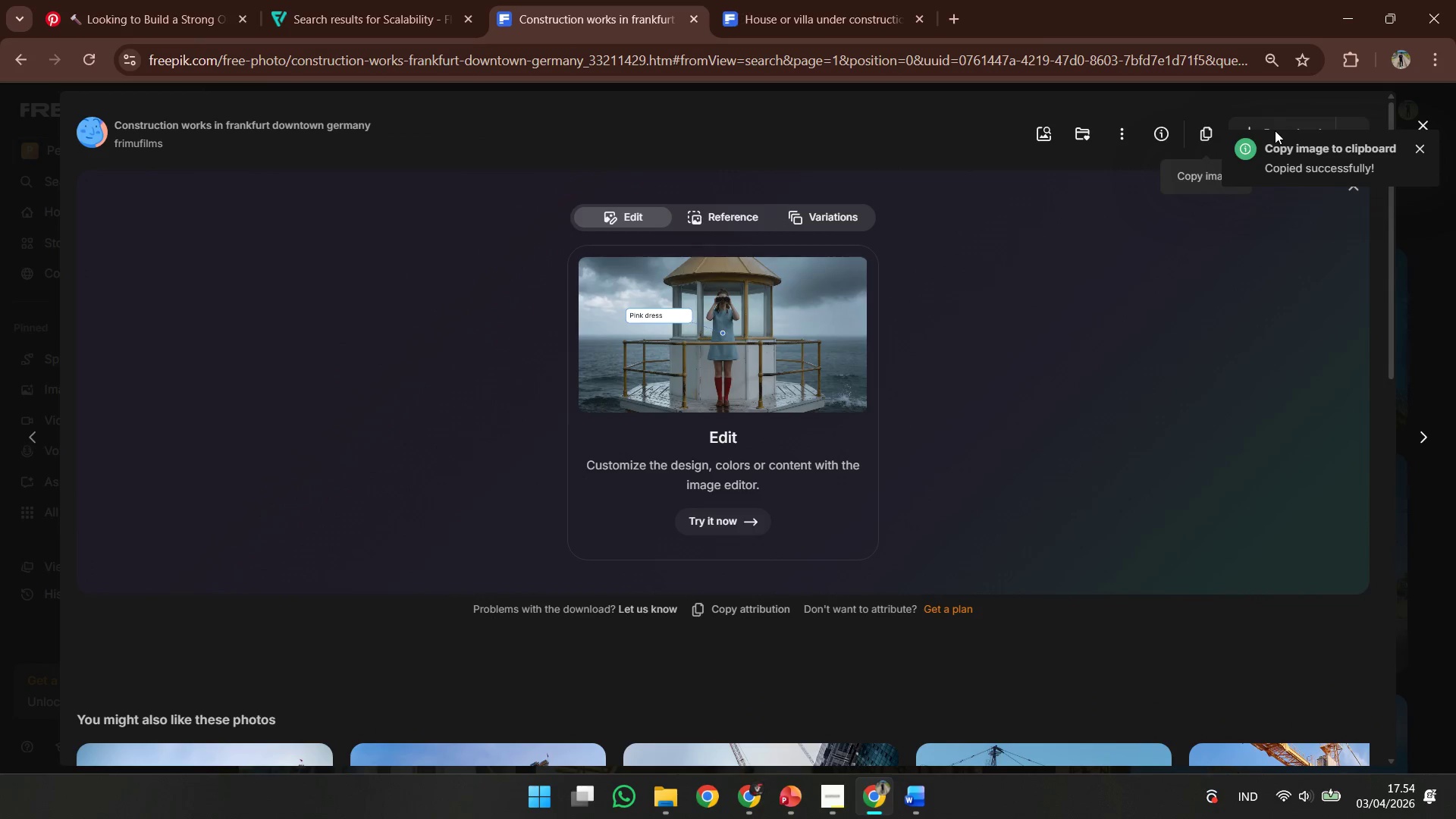 
scroll: coordinate [1211, 141], scroll_direction: down, amount: 1.0
 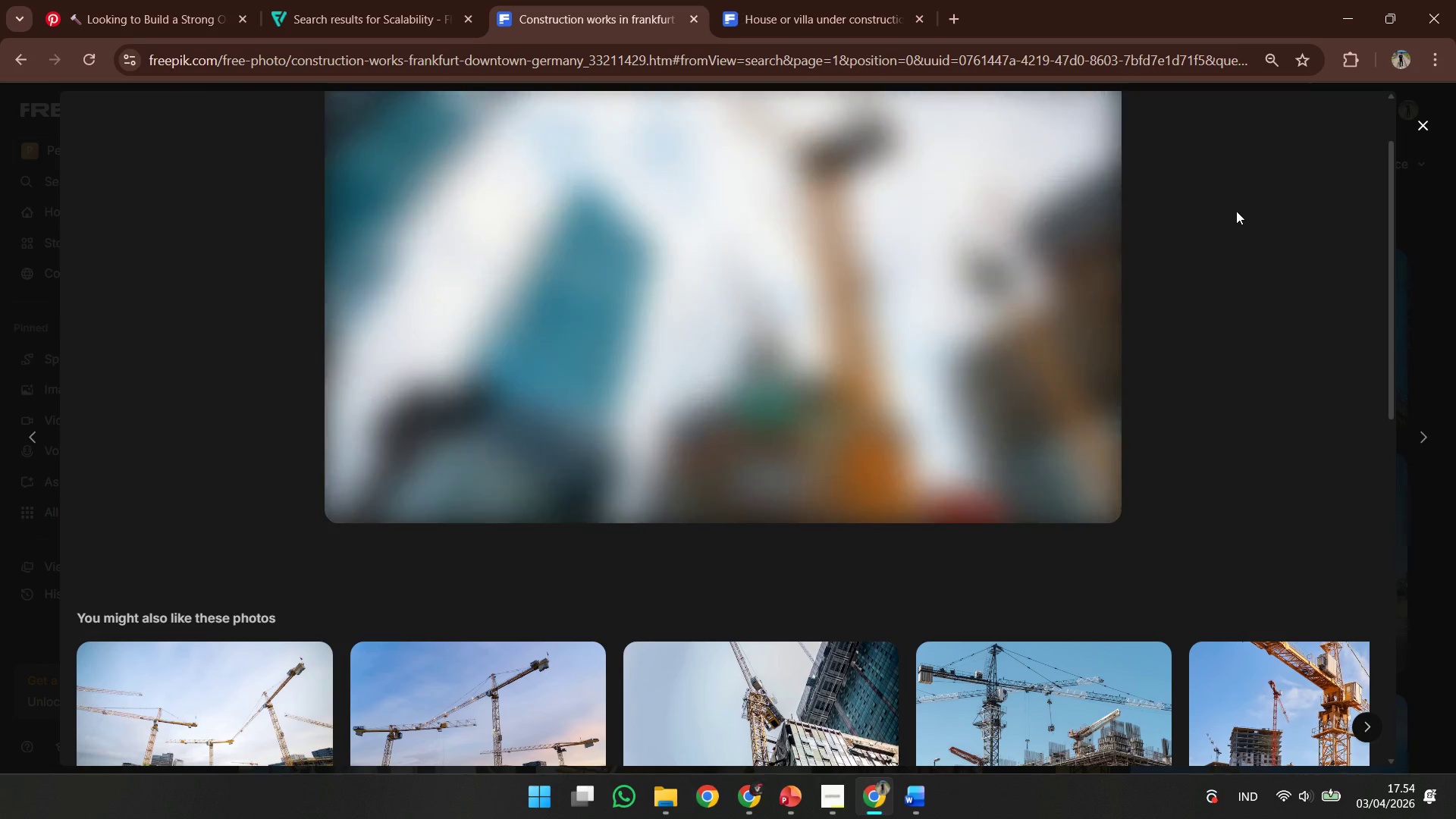 
scroll: coordinate [1236, 211], scroll_direction: up, amount: 2.0
 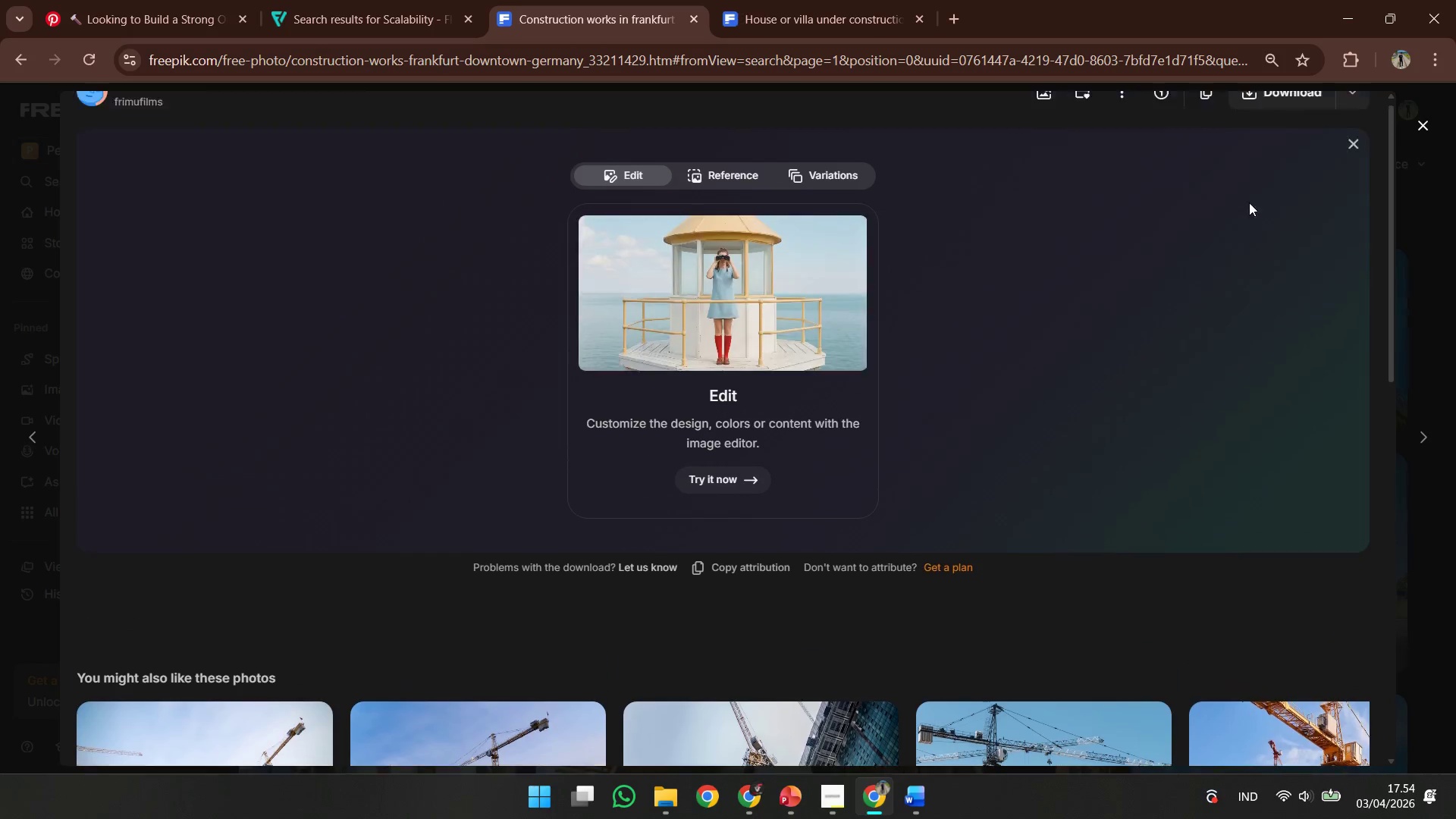 
left_click([1284, 126])
 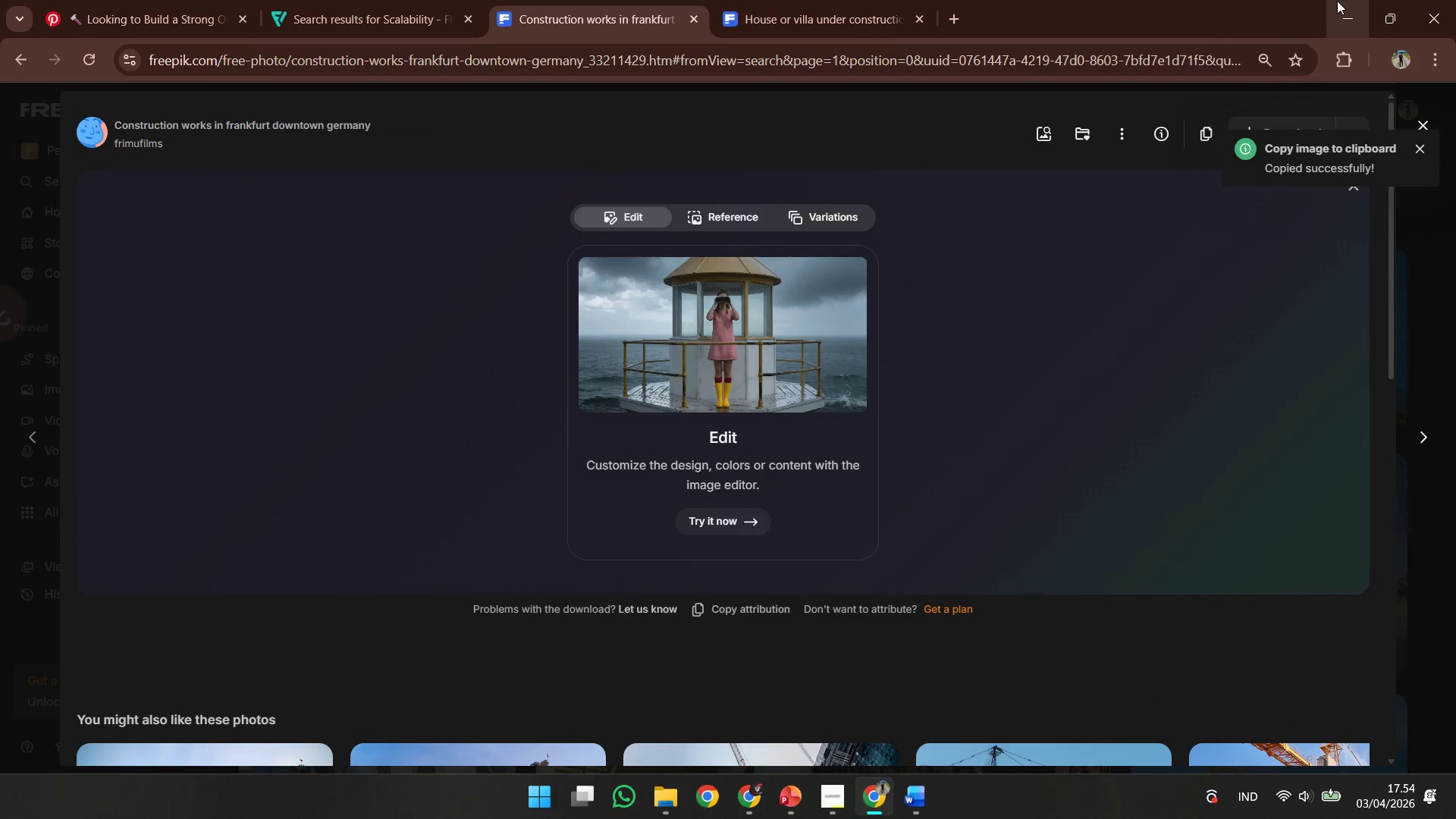 
left_click([1337, 1])
 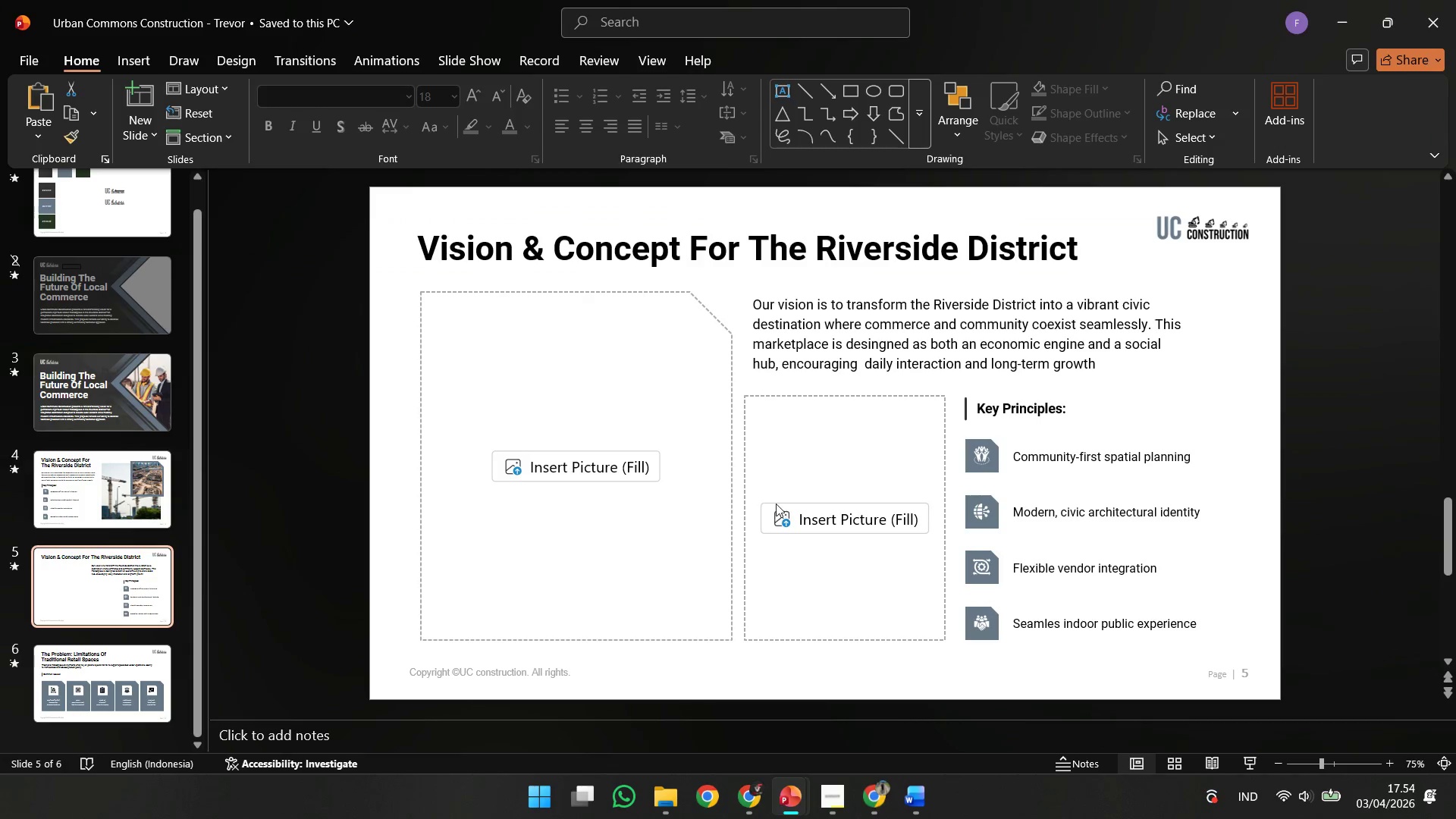 
left_click([667, 524])
 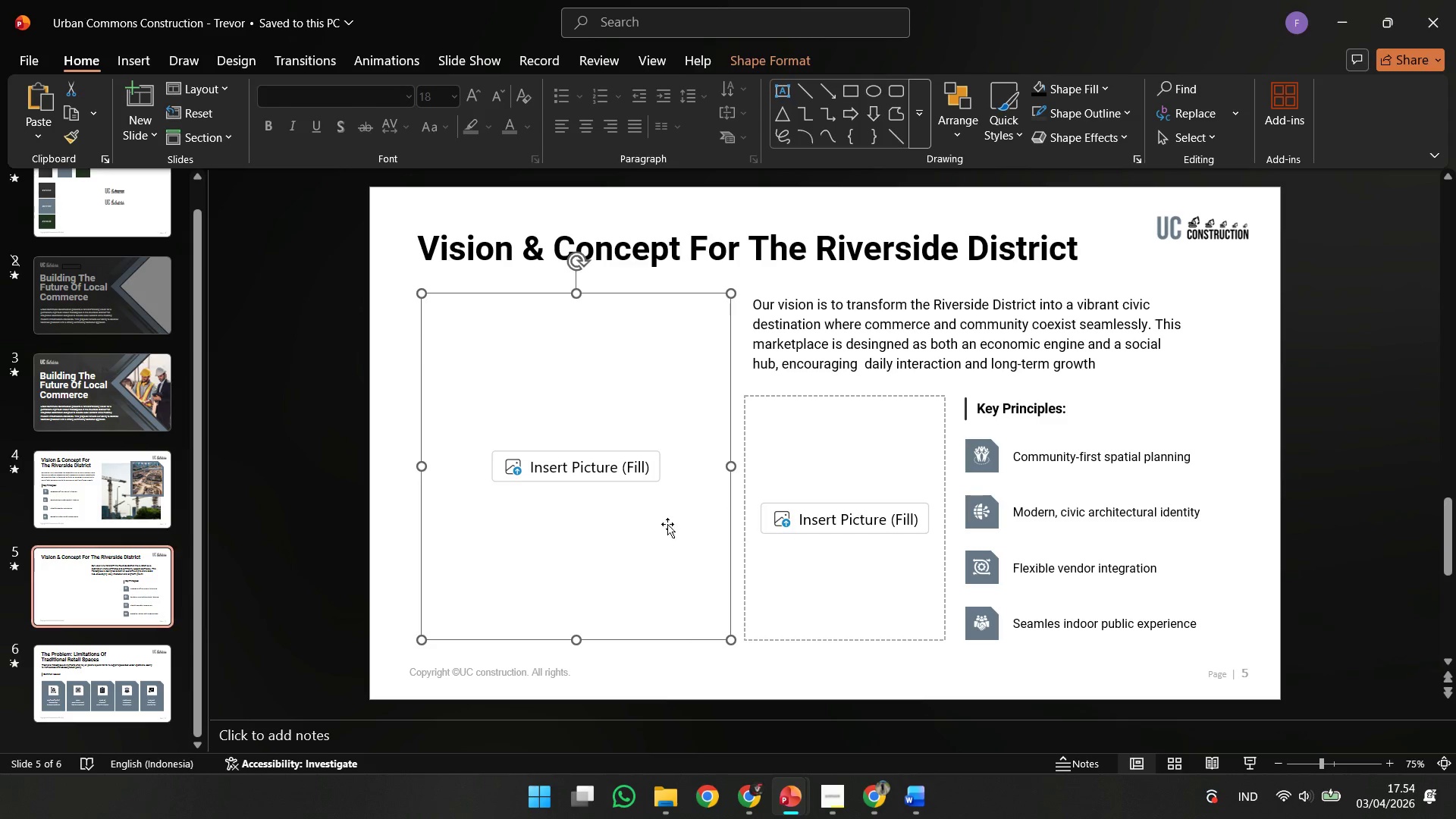 
hold_key(key=ControlLeft, duration=0.7)
 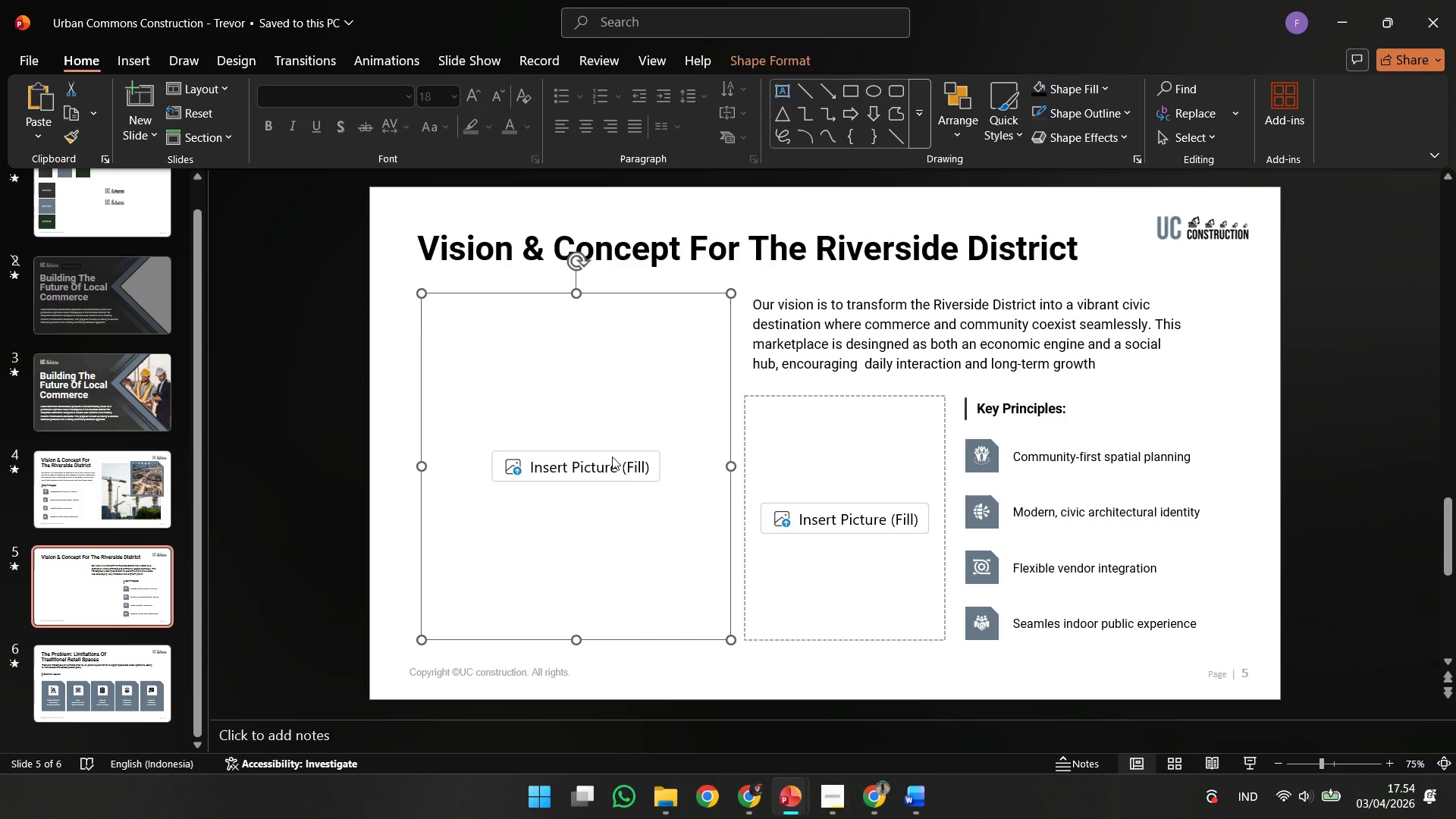 
left_click([612, 457])
 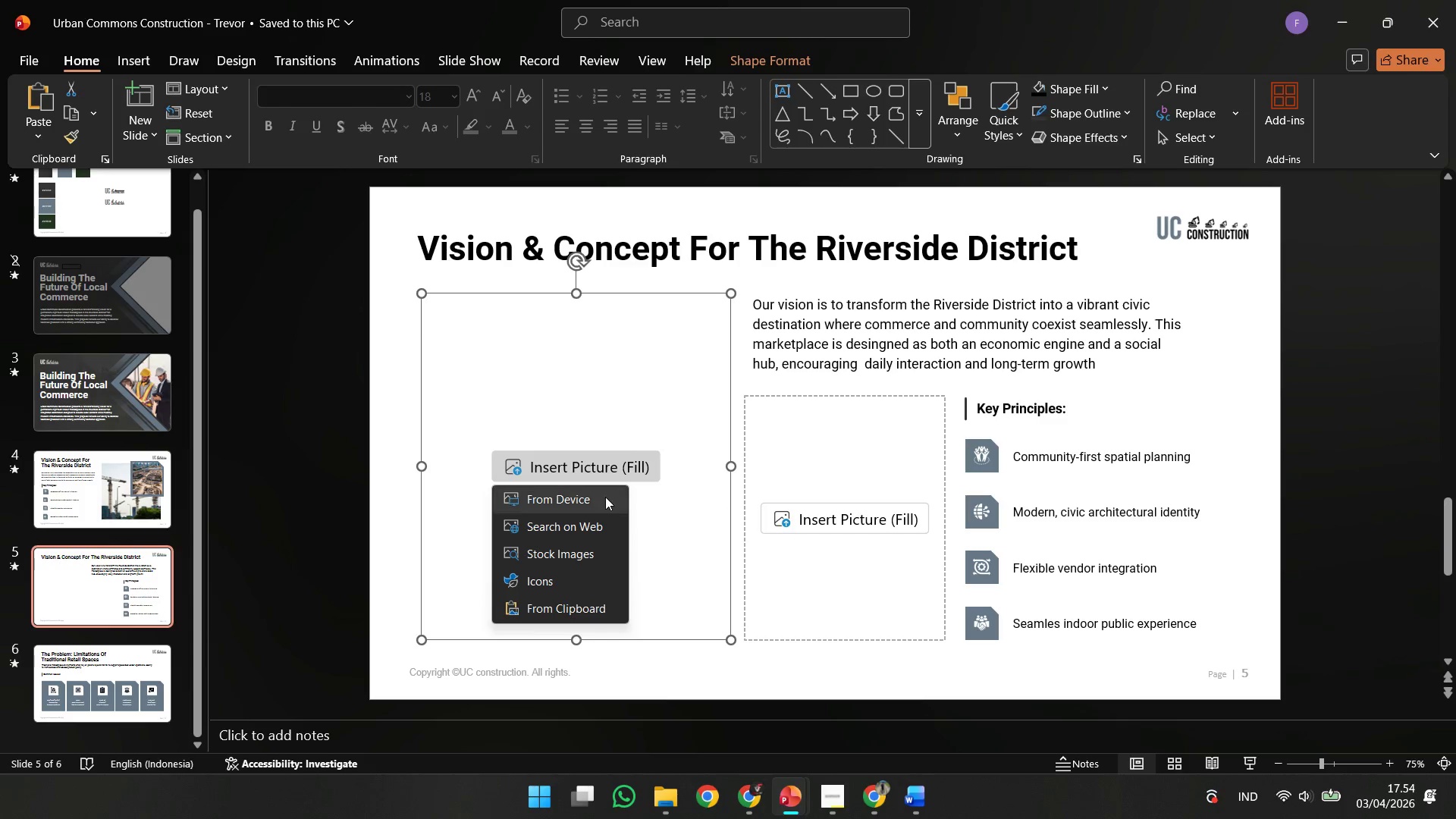 
left_click([604, 497])
 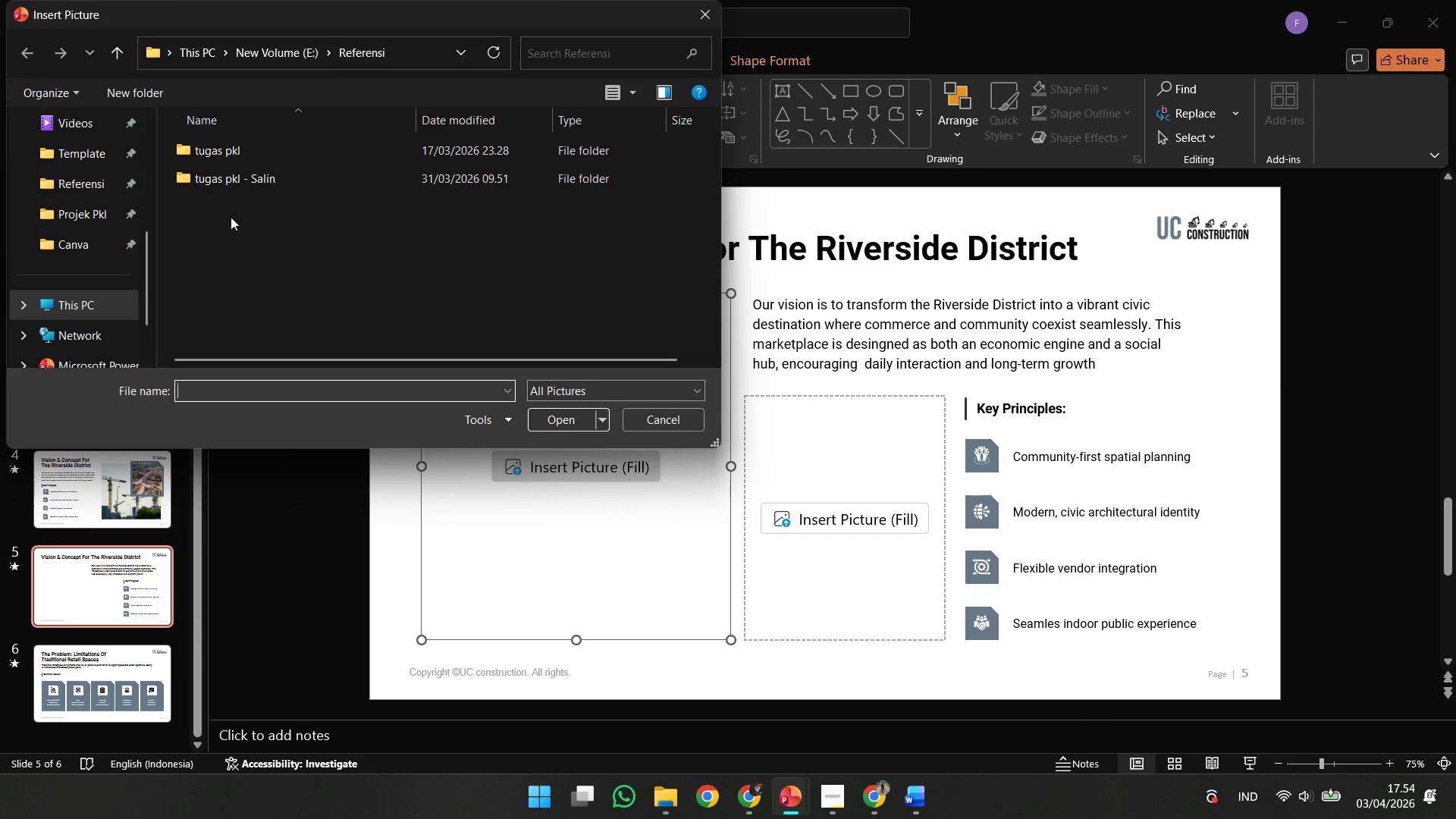 
left_click([92, 237])
 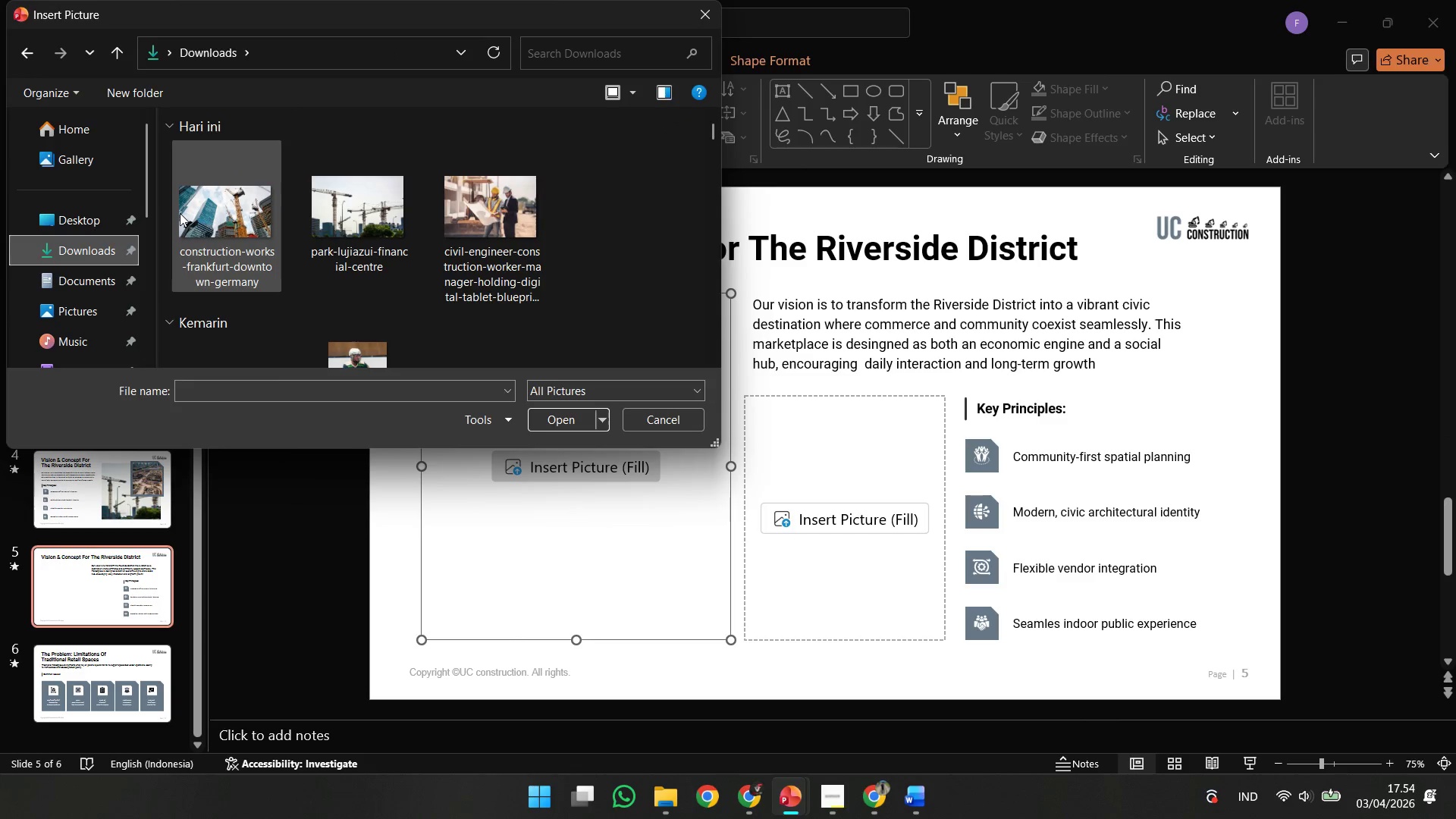 
double_click([180, 213])
 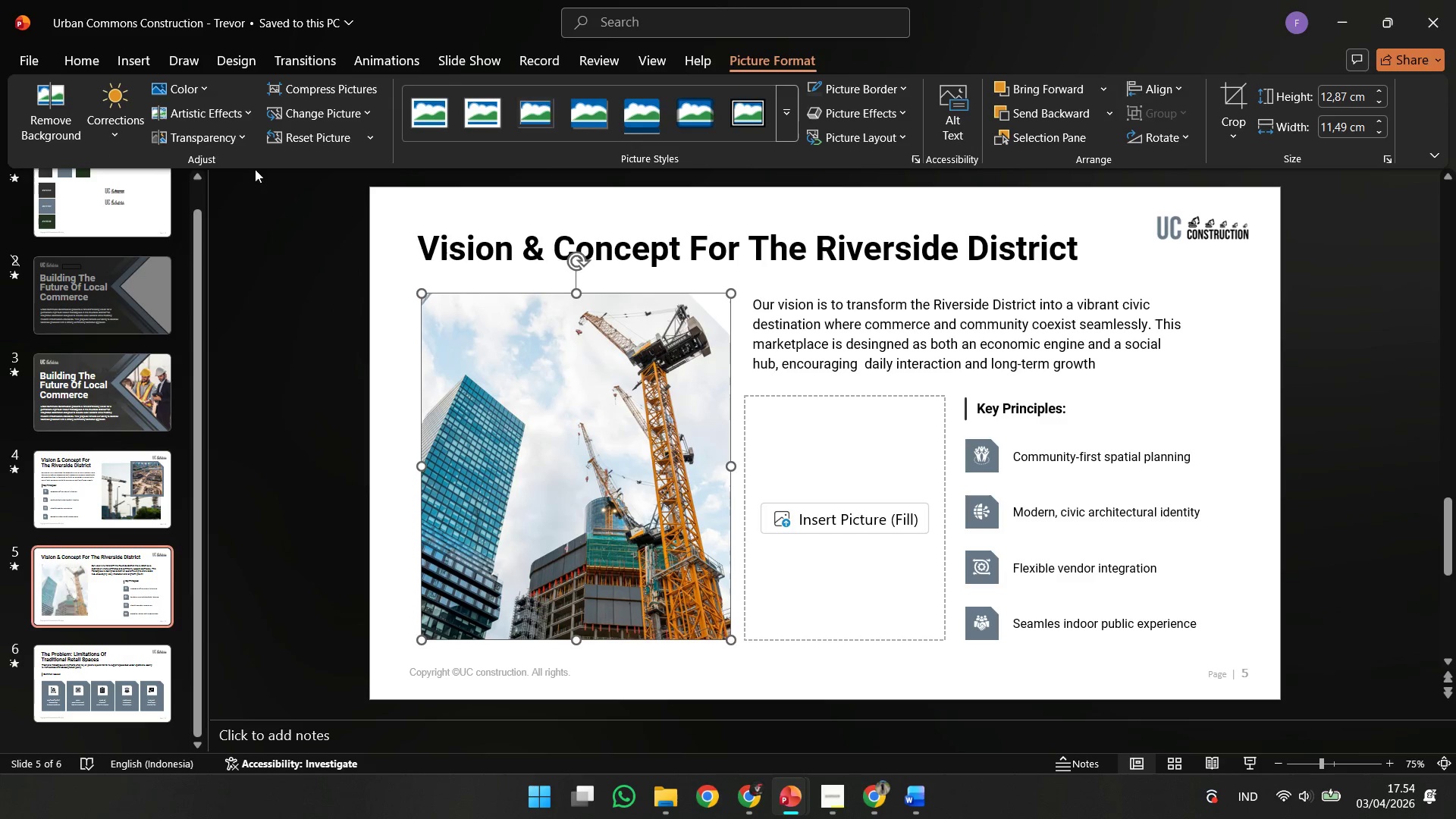 
scroll: coordinate [107, 195], scroll_direction: up, amount: 4.0
 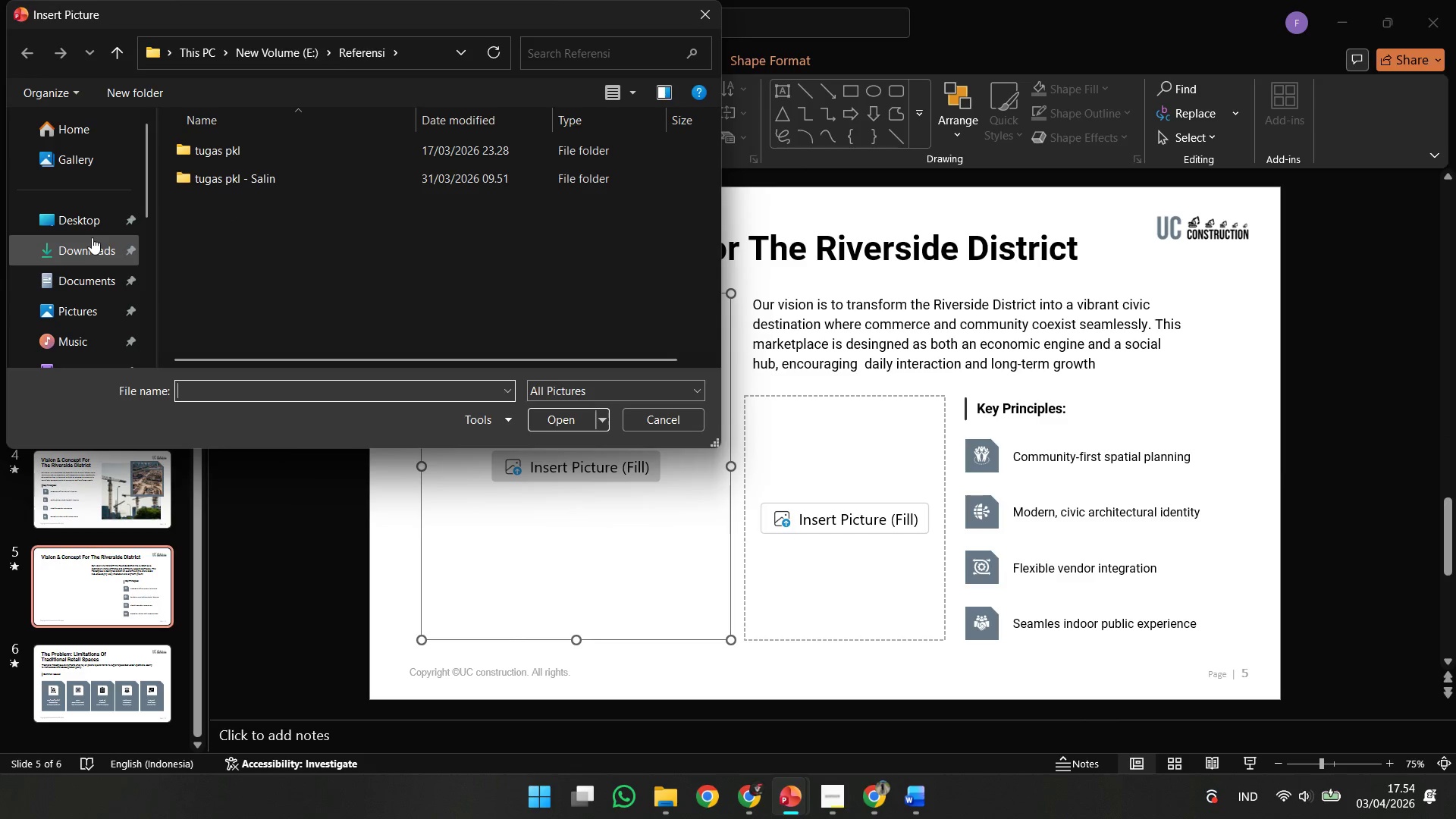 
left_click([397, 357])
 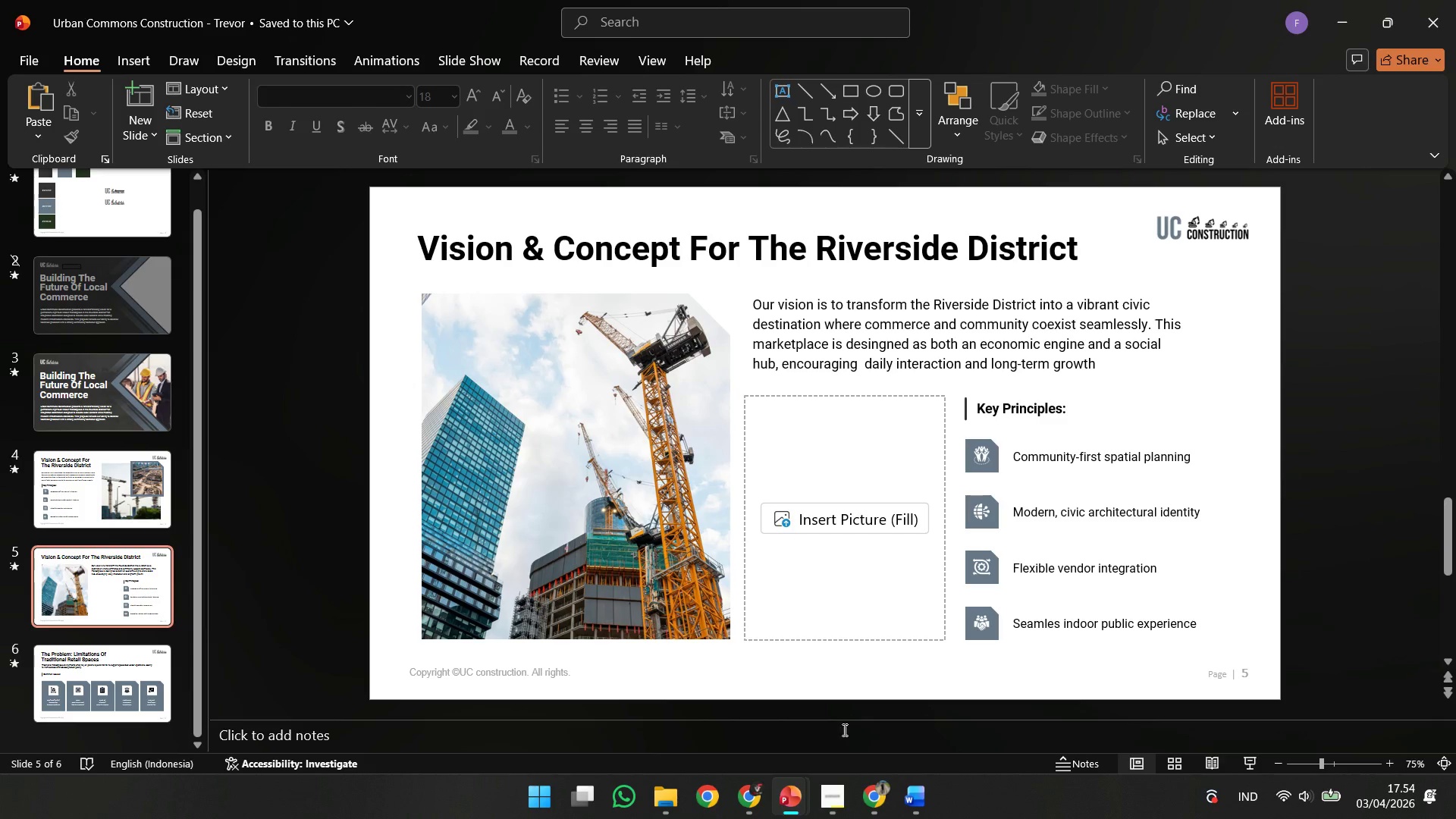 
left_click([883, 818])
 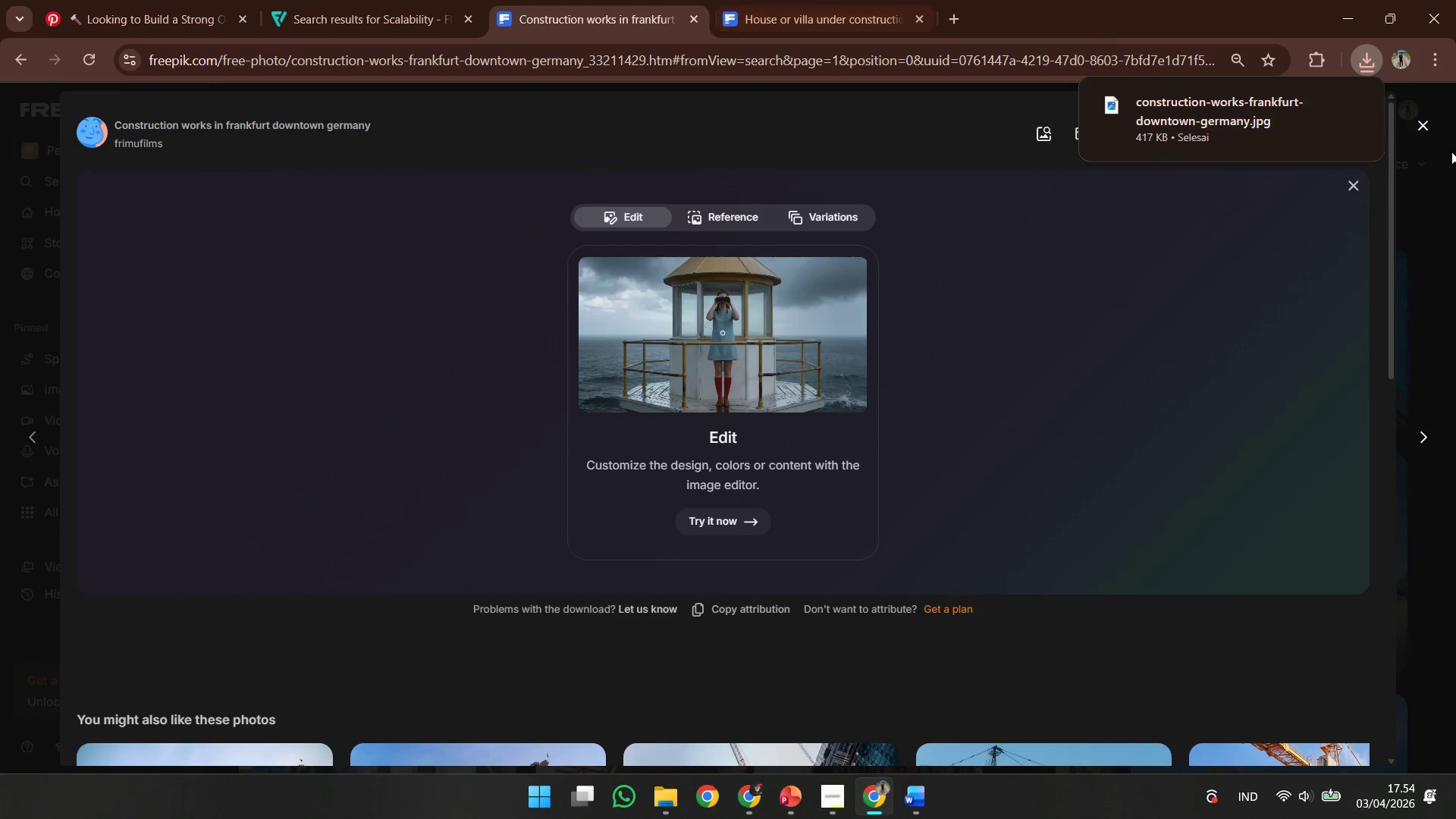 
left_click([1417, 112])
 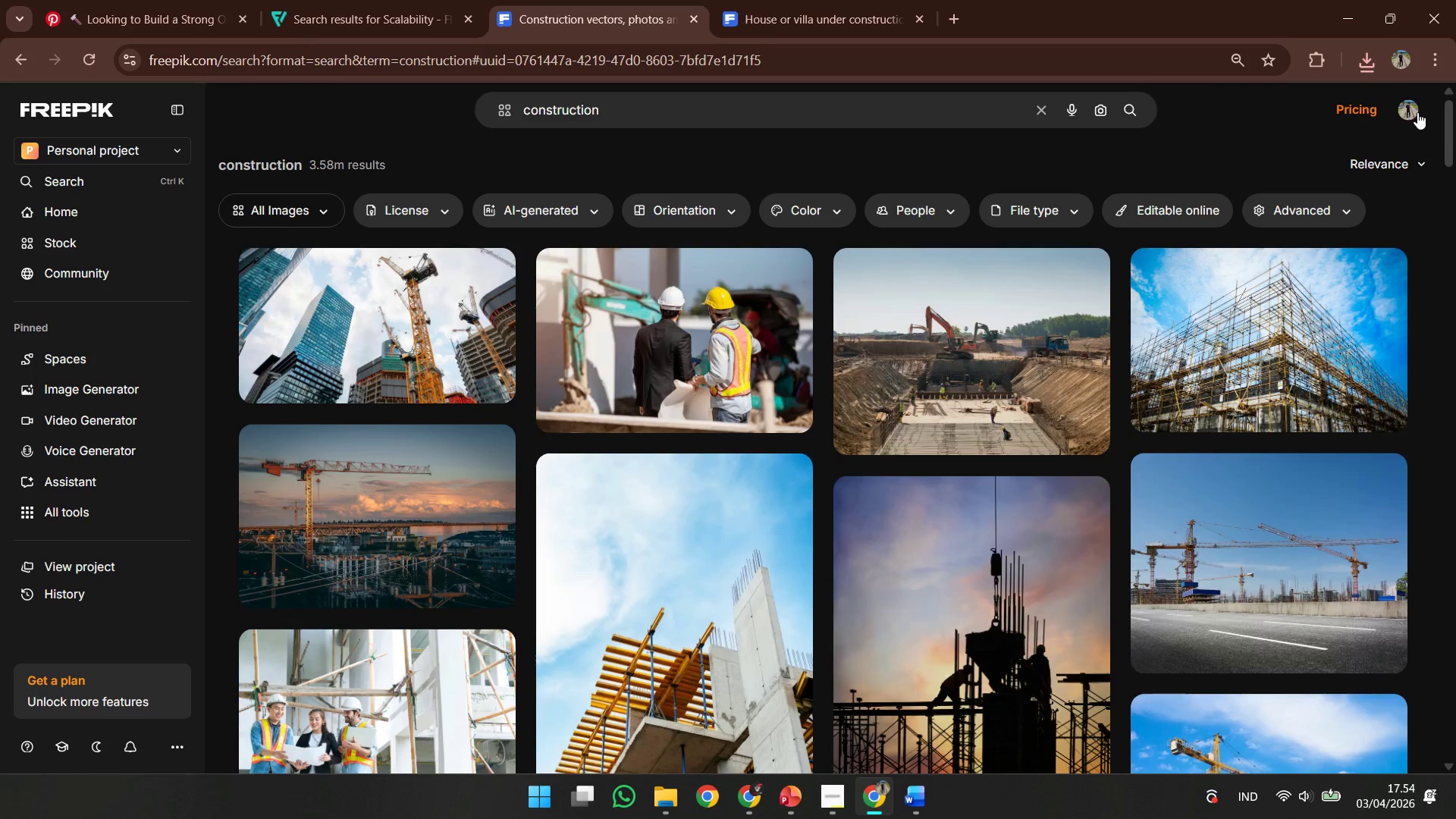 
left_click([1240, 333])
 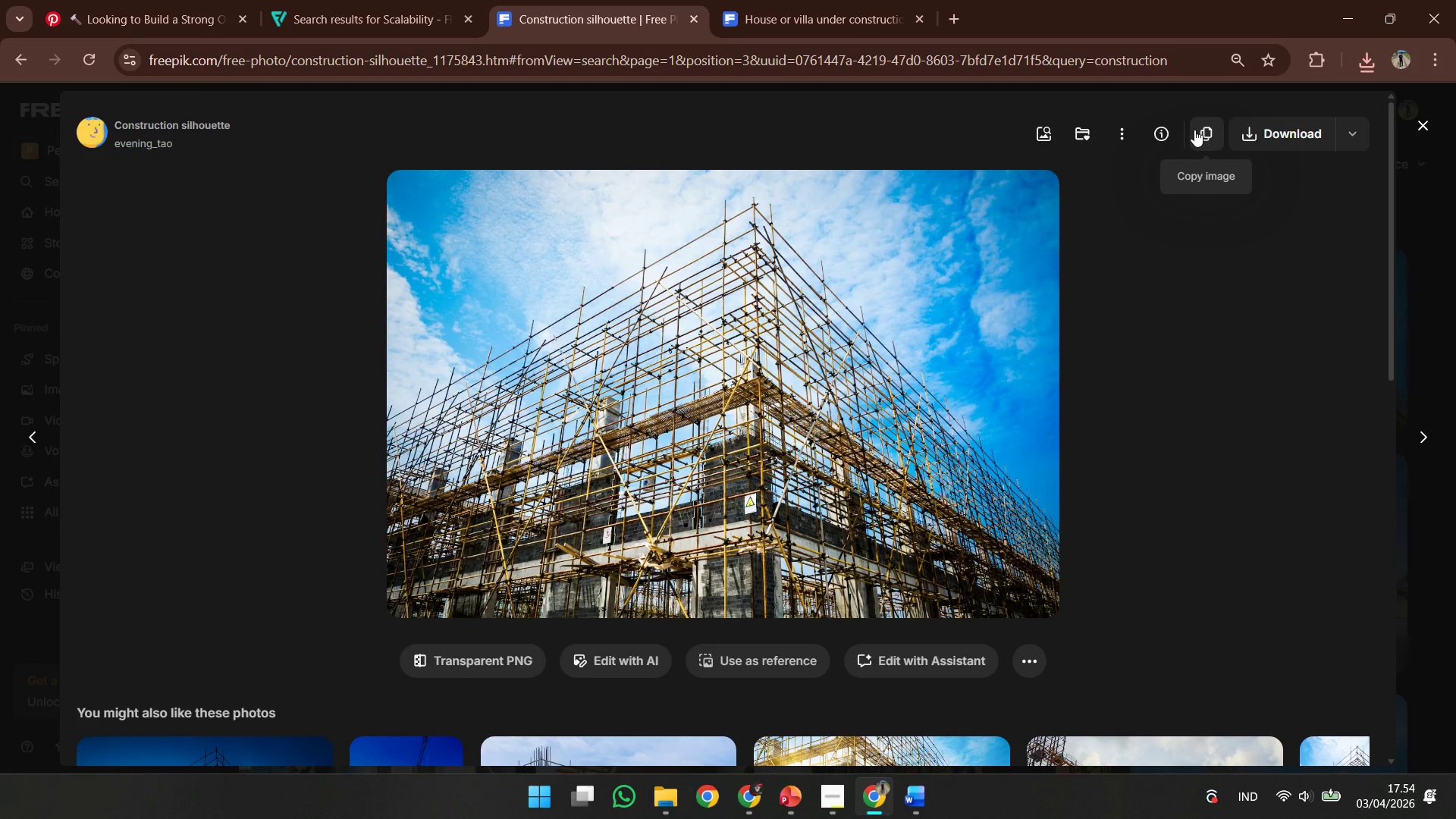 
scroll: coordinate [1291, 258], scroll_direction: none, amount: 0.0
 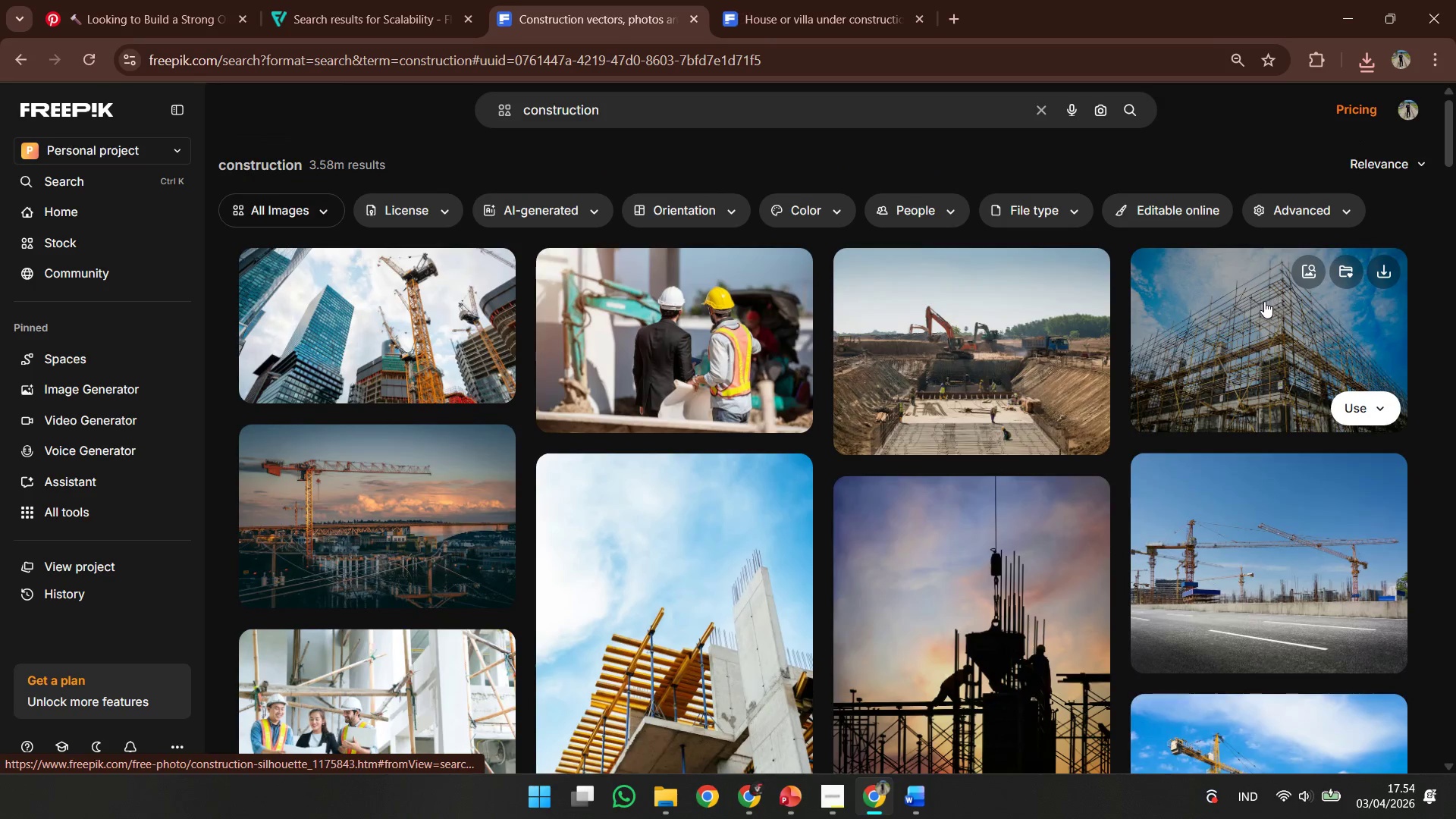 
left_click([1213, 136])
 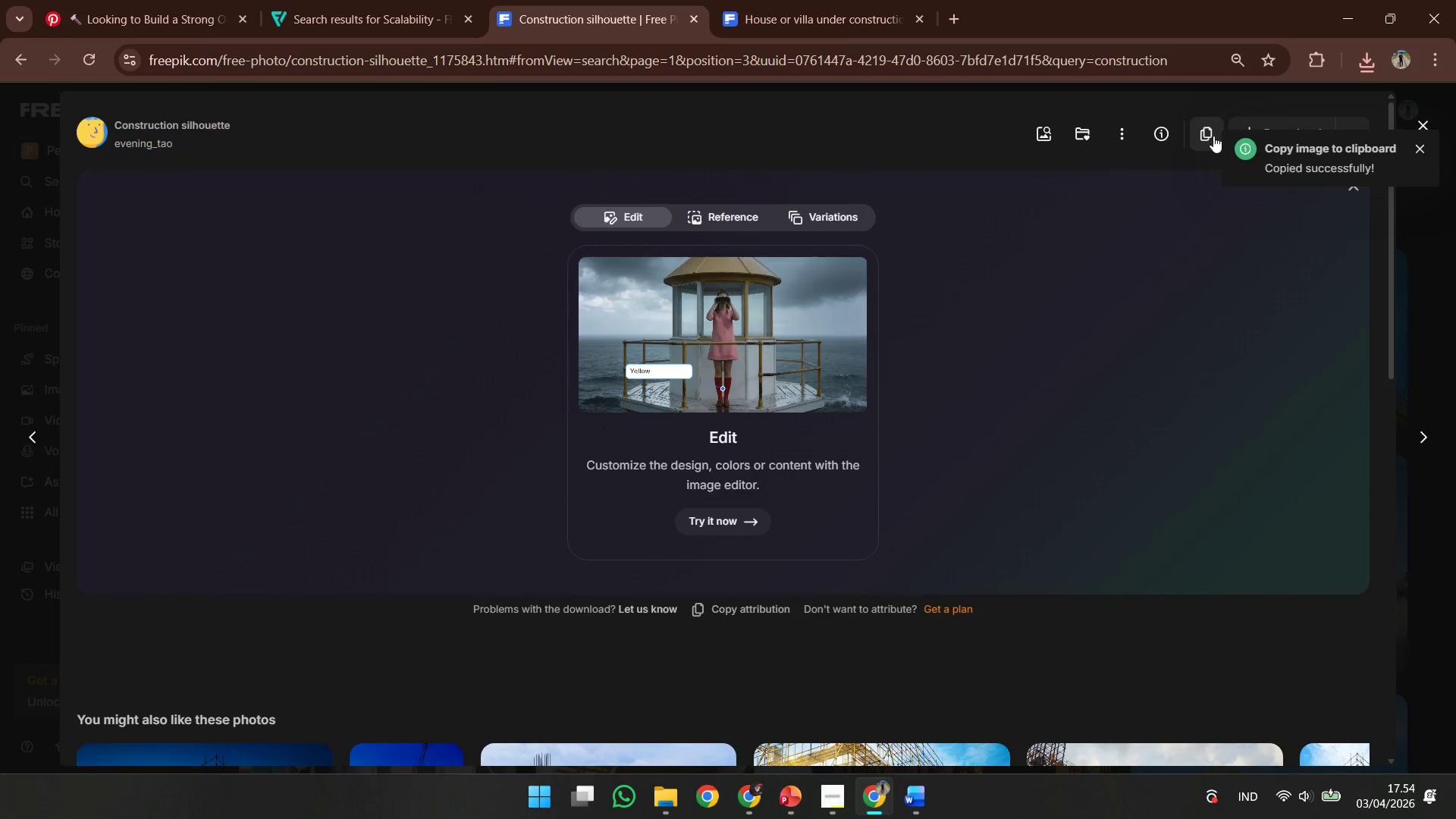 
wait(6.83)
 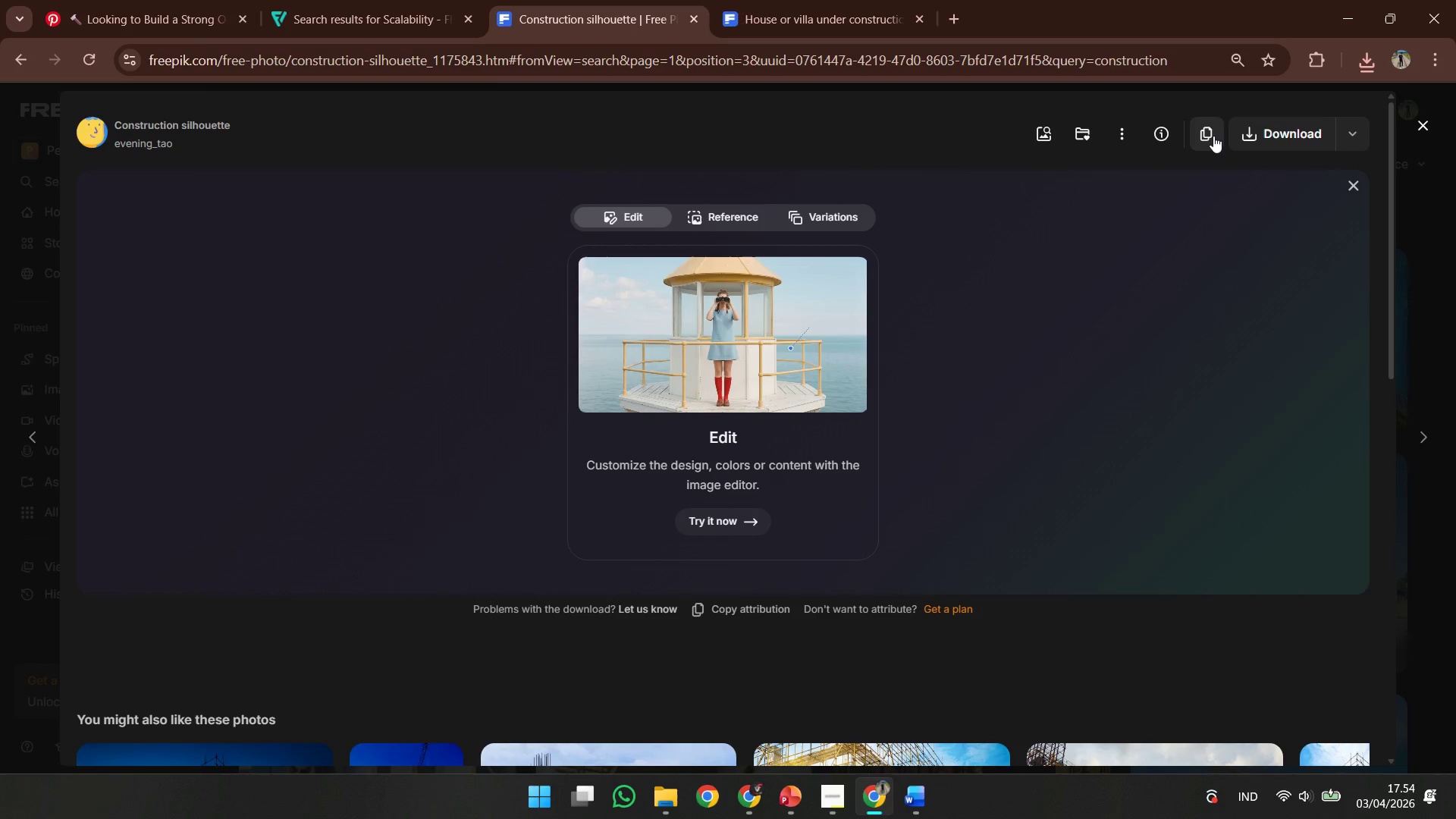 
left_click([1339, 0])
 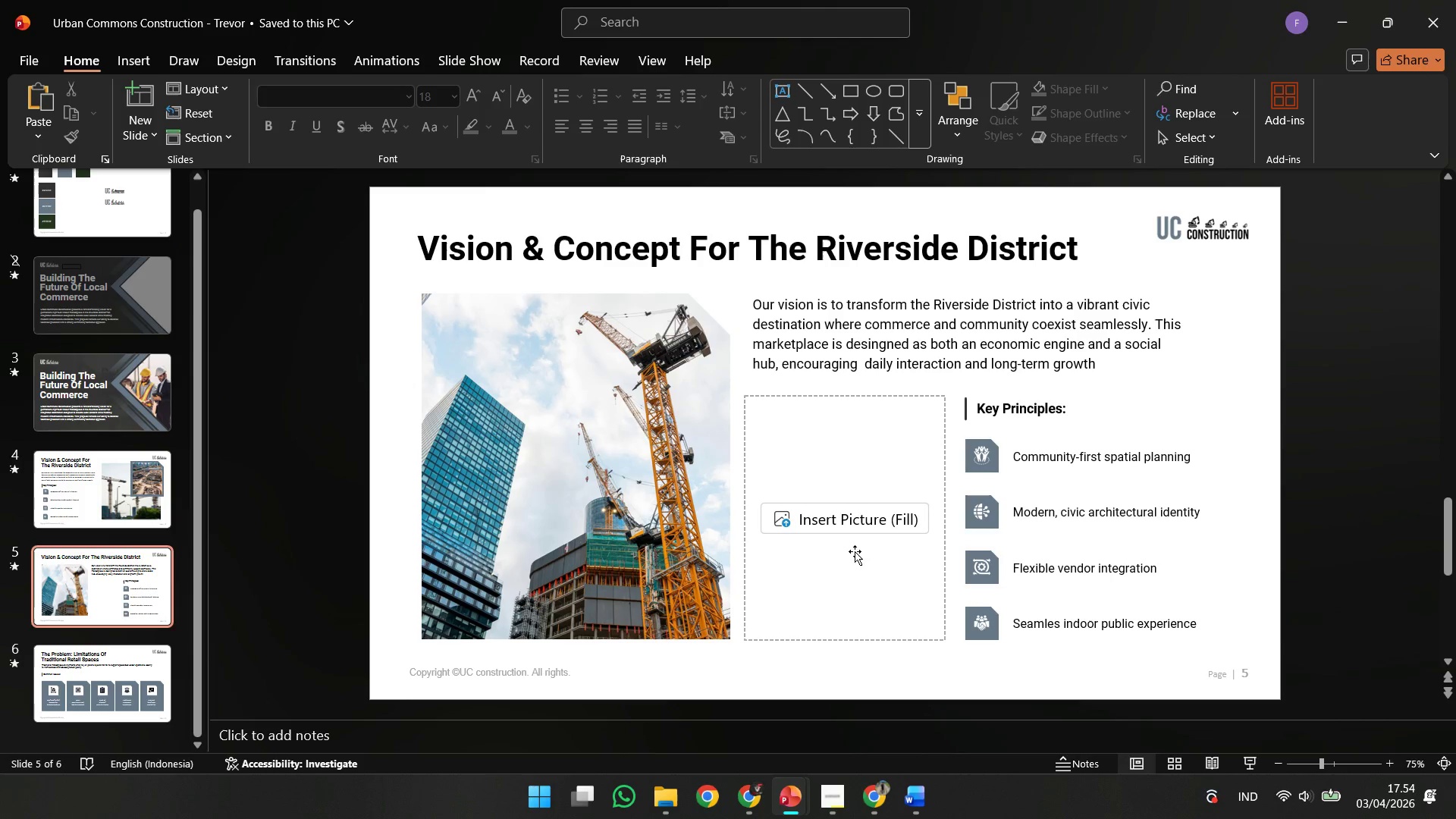 
left_click([852, 540])
 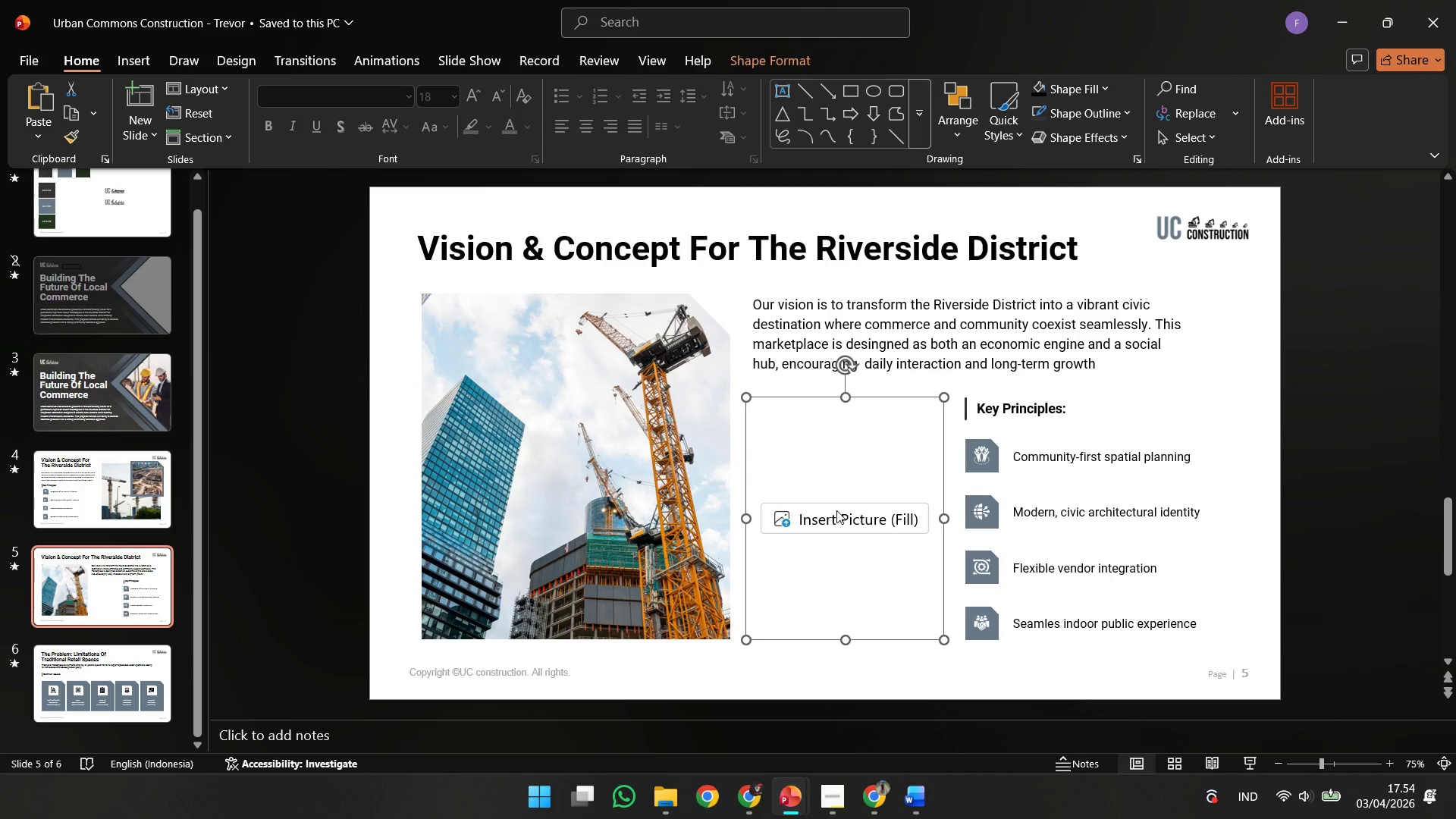 
left_click([836, 510])
 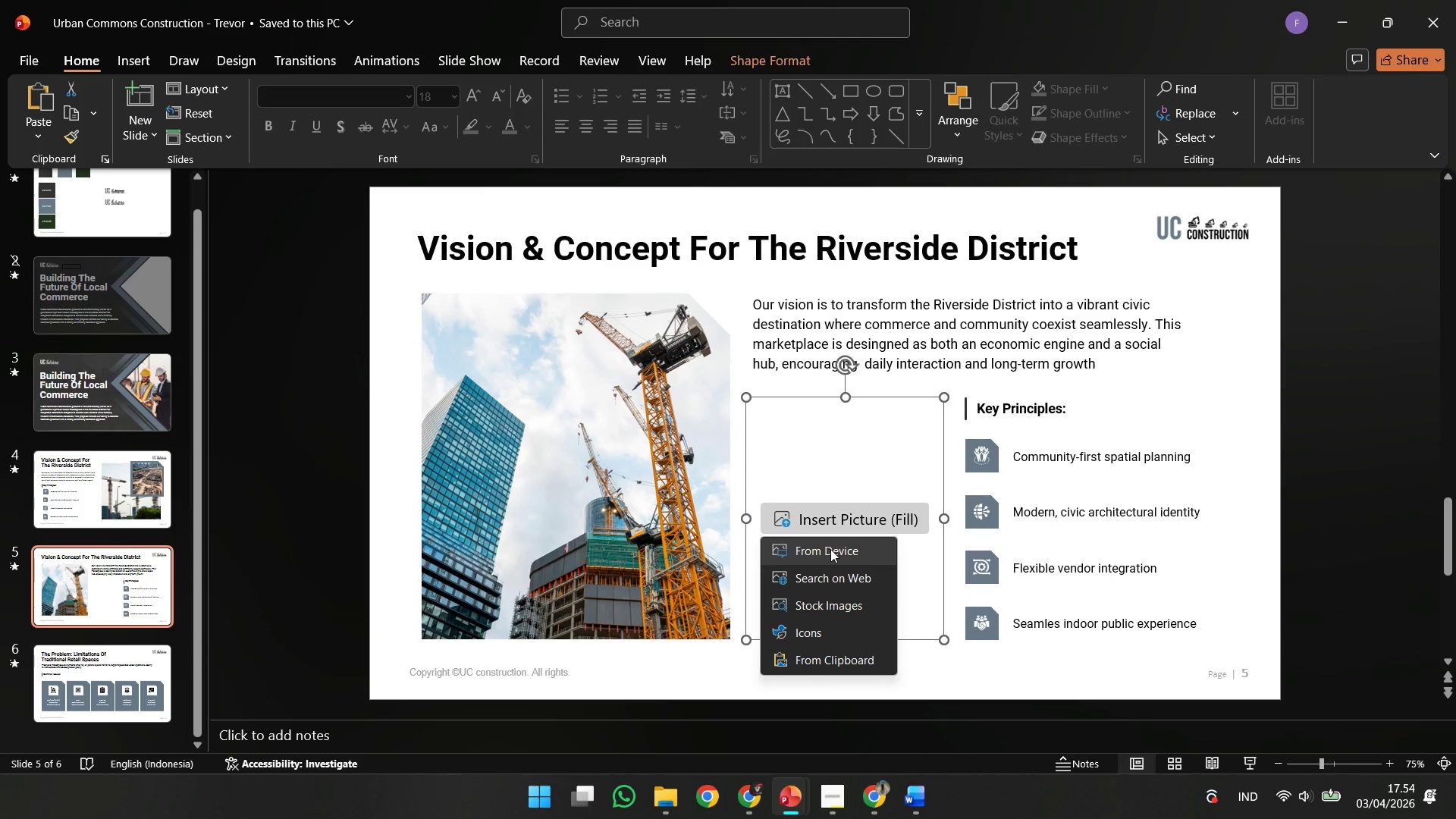 
left_click([830, 549])
 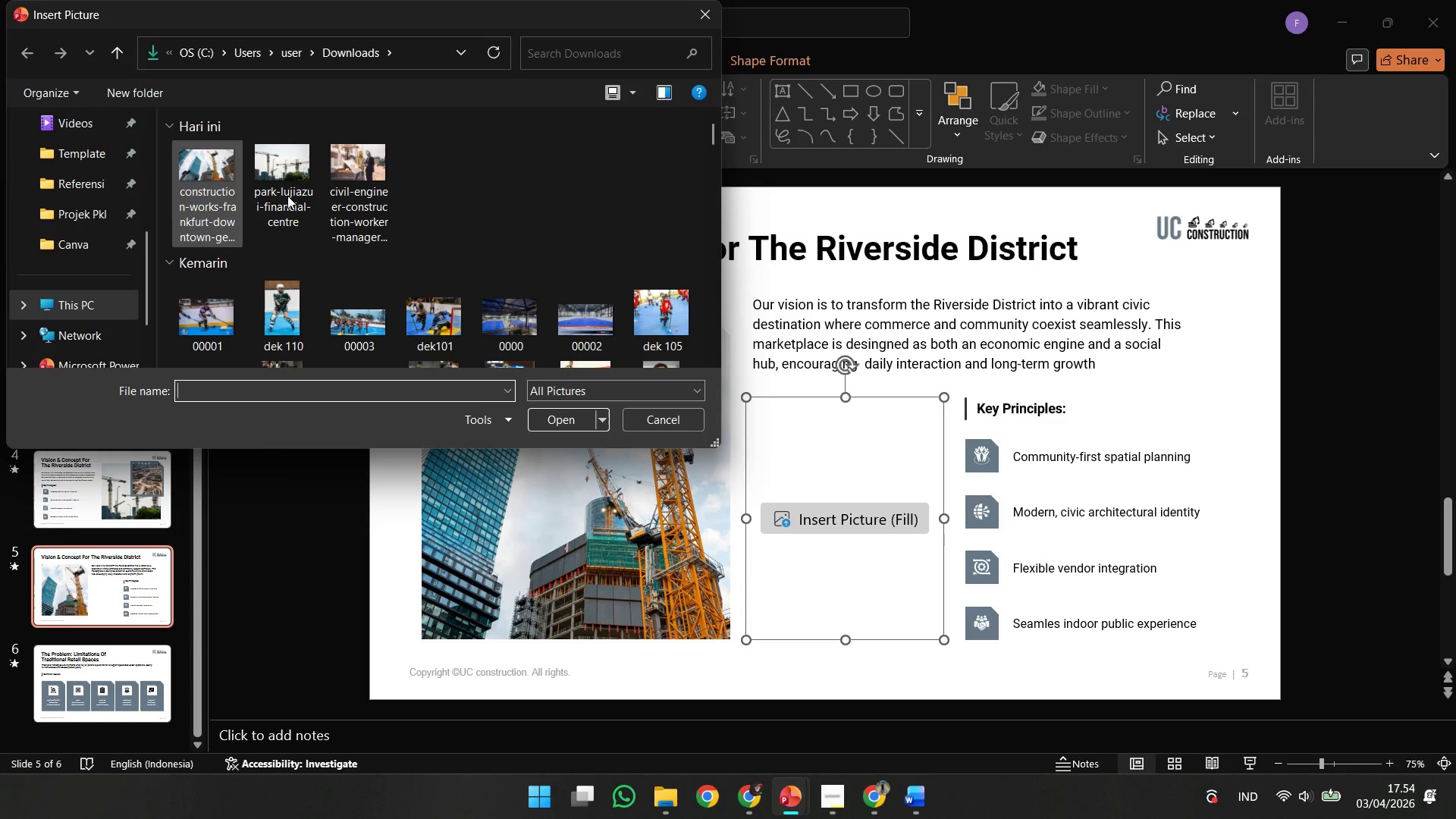 
left_click([695, 4])
 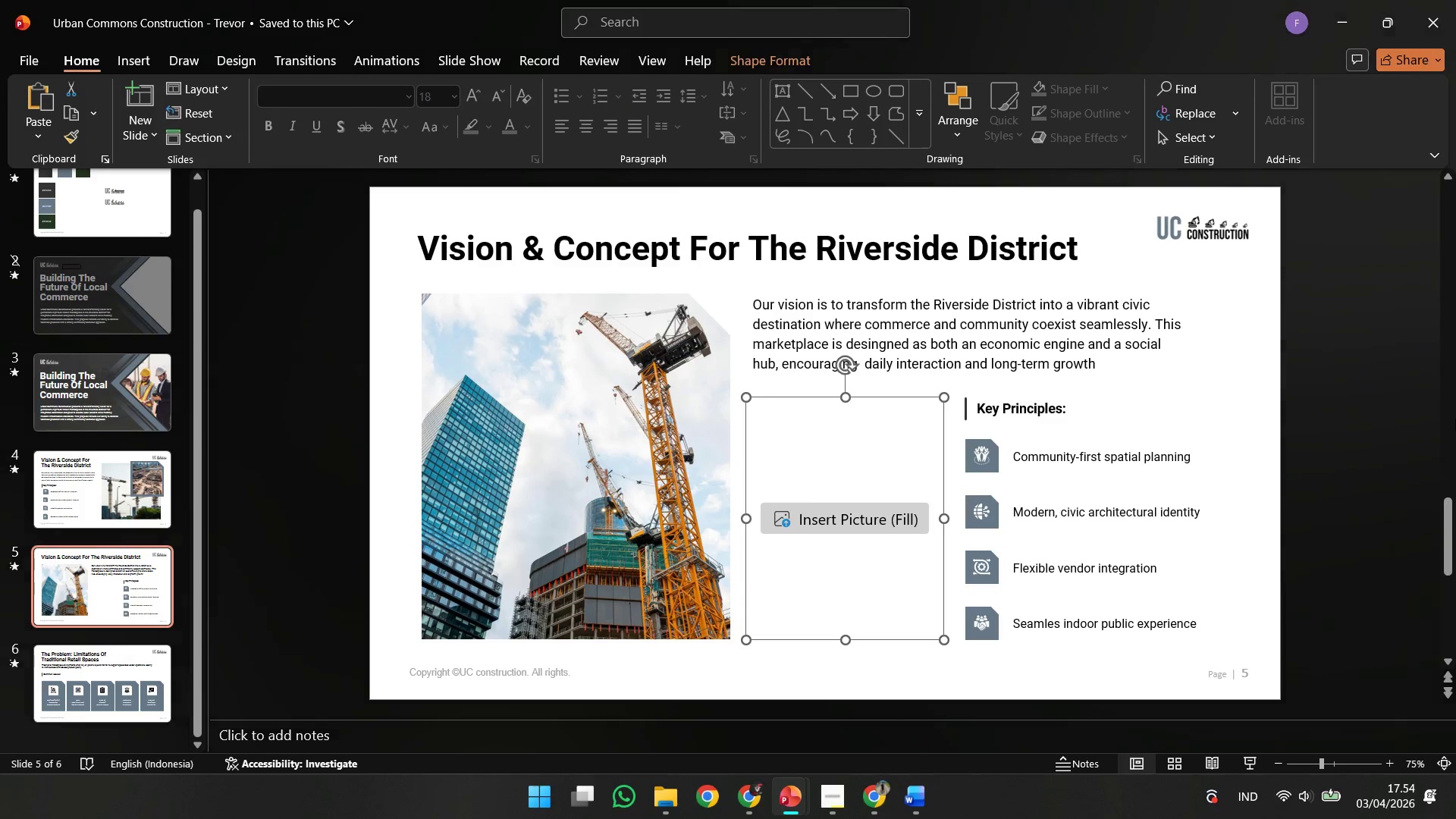 
double_click([1343, 430])
 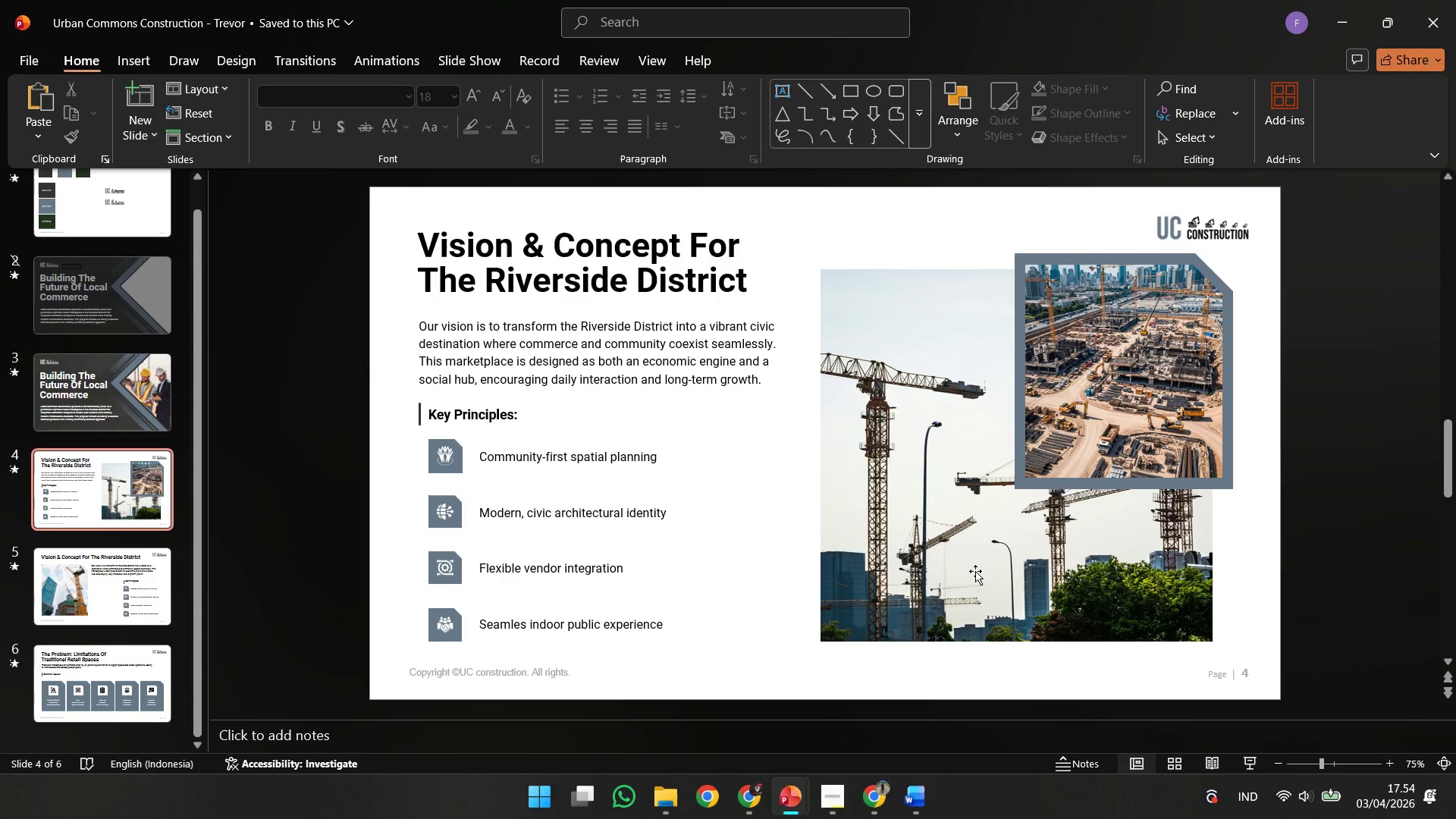 
key(Control+V)
 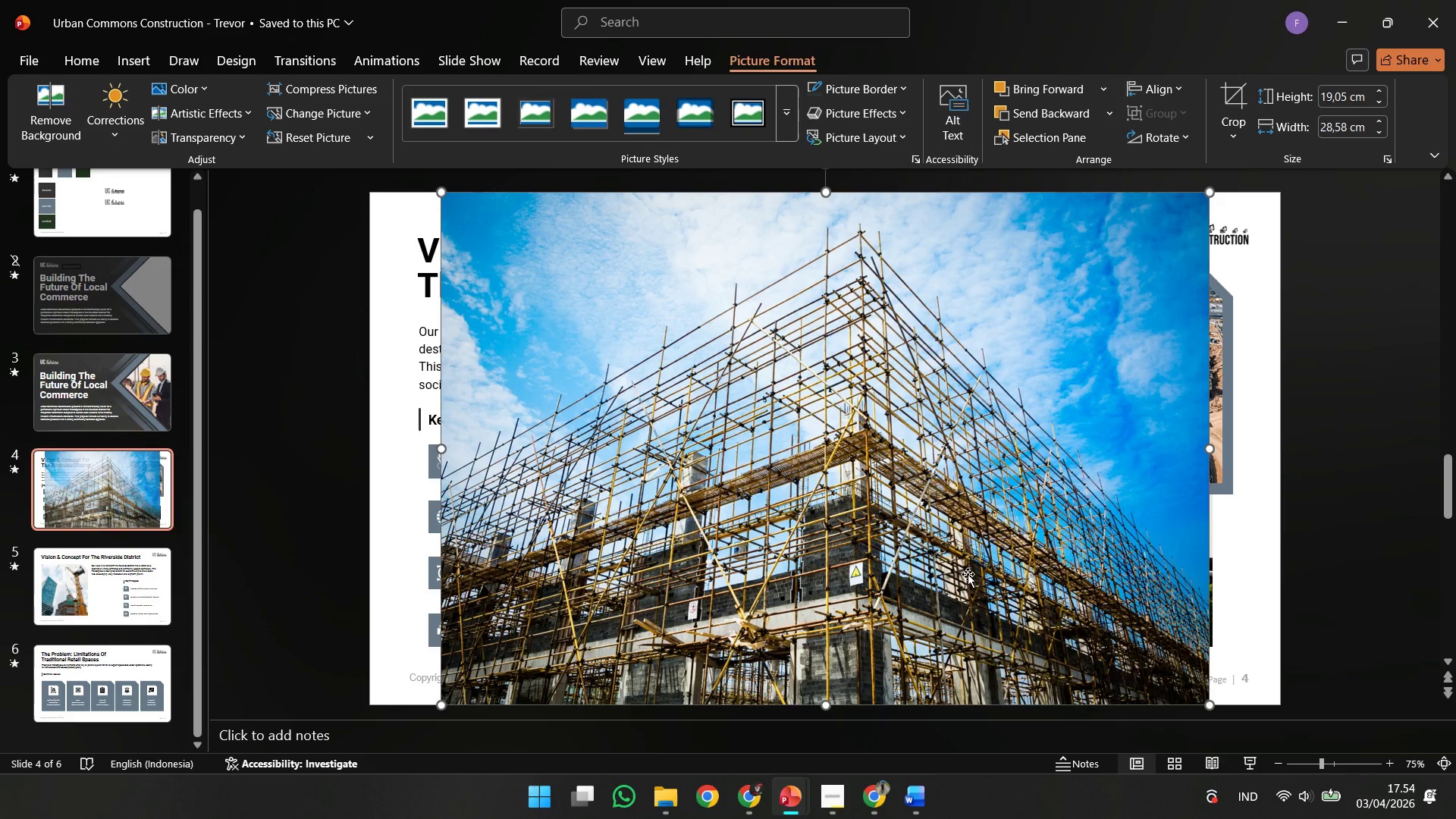 
key(Control+C)
 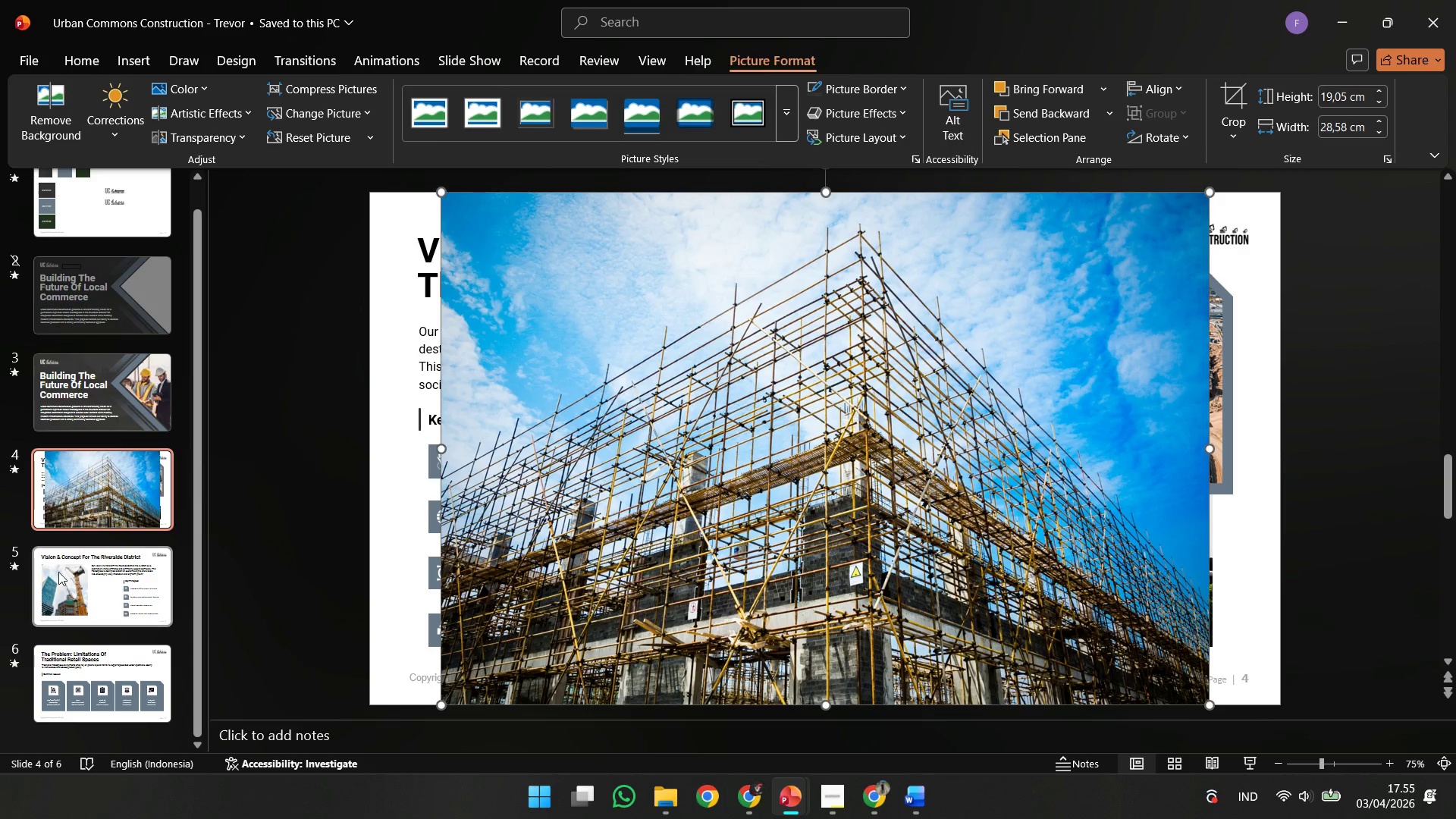 
key(Control+X)
 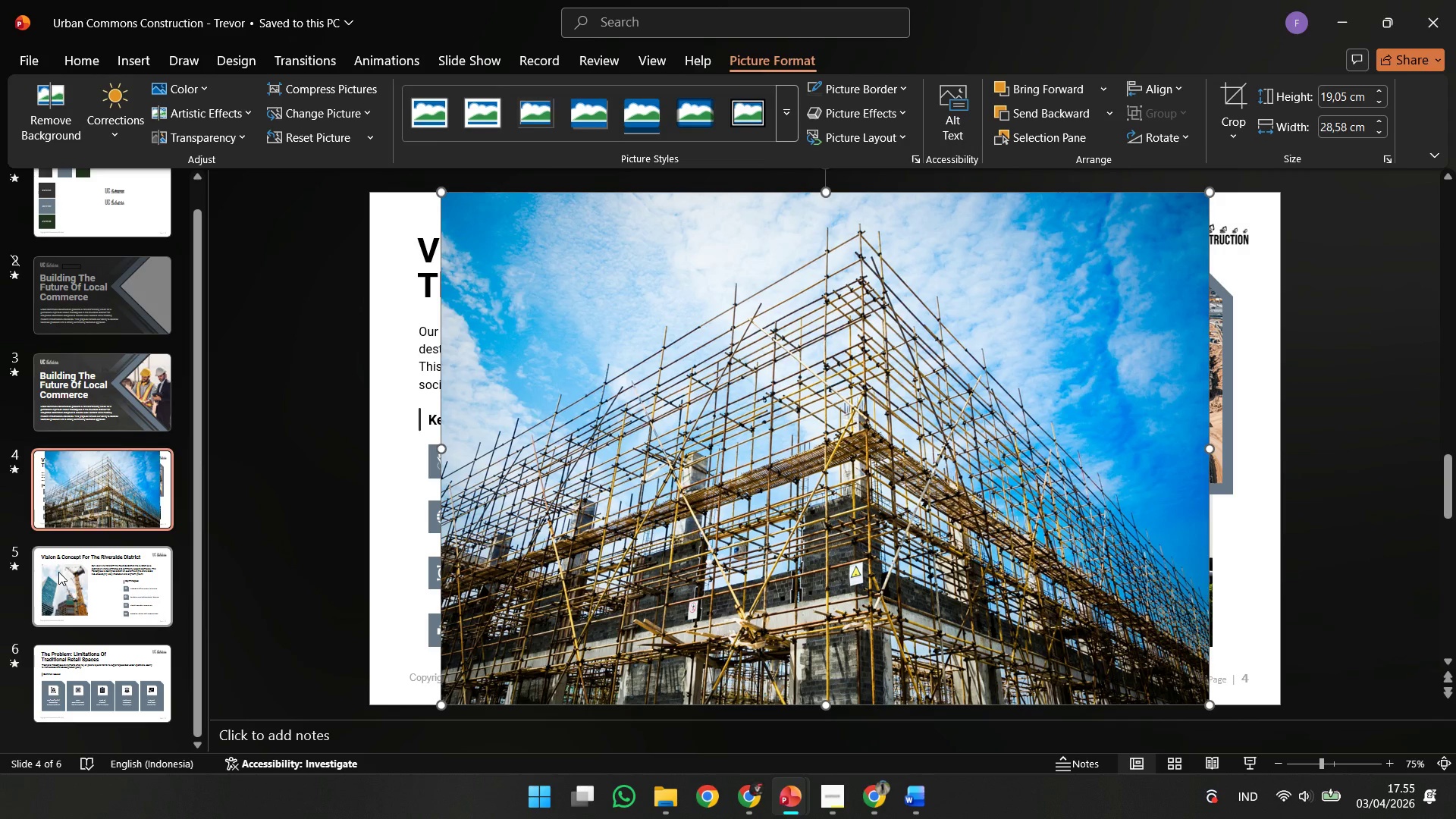 
left_click([58, 572])
 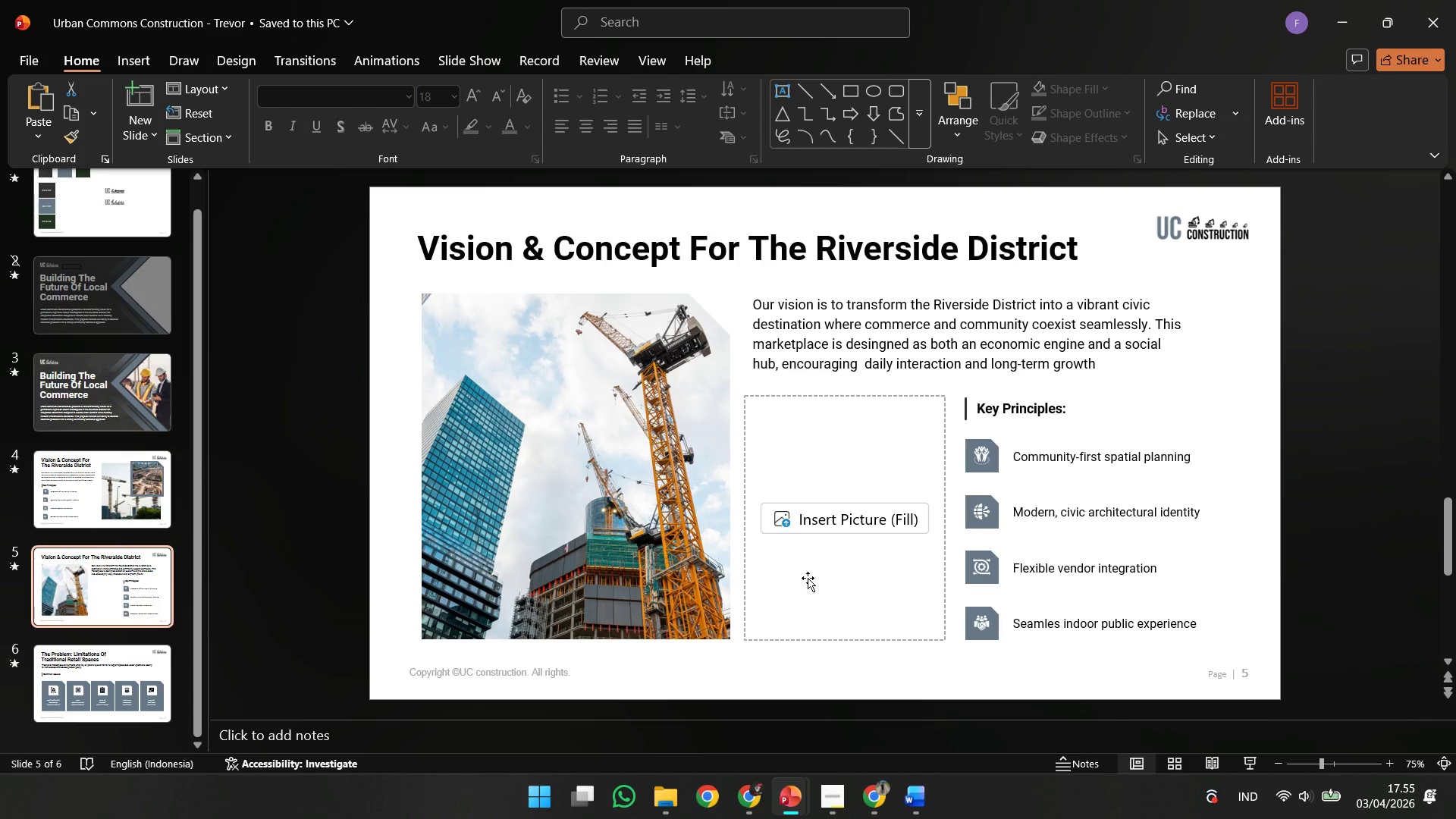 
key(Control+V)
 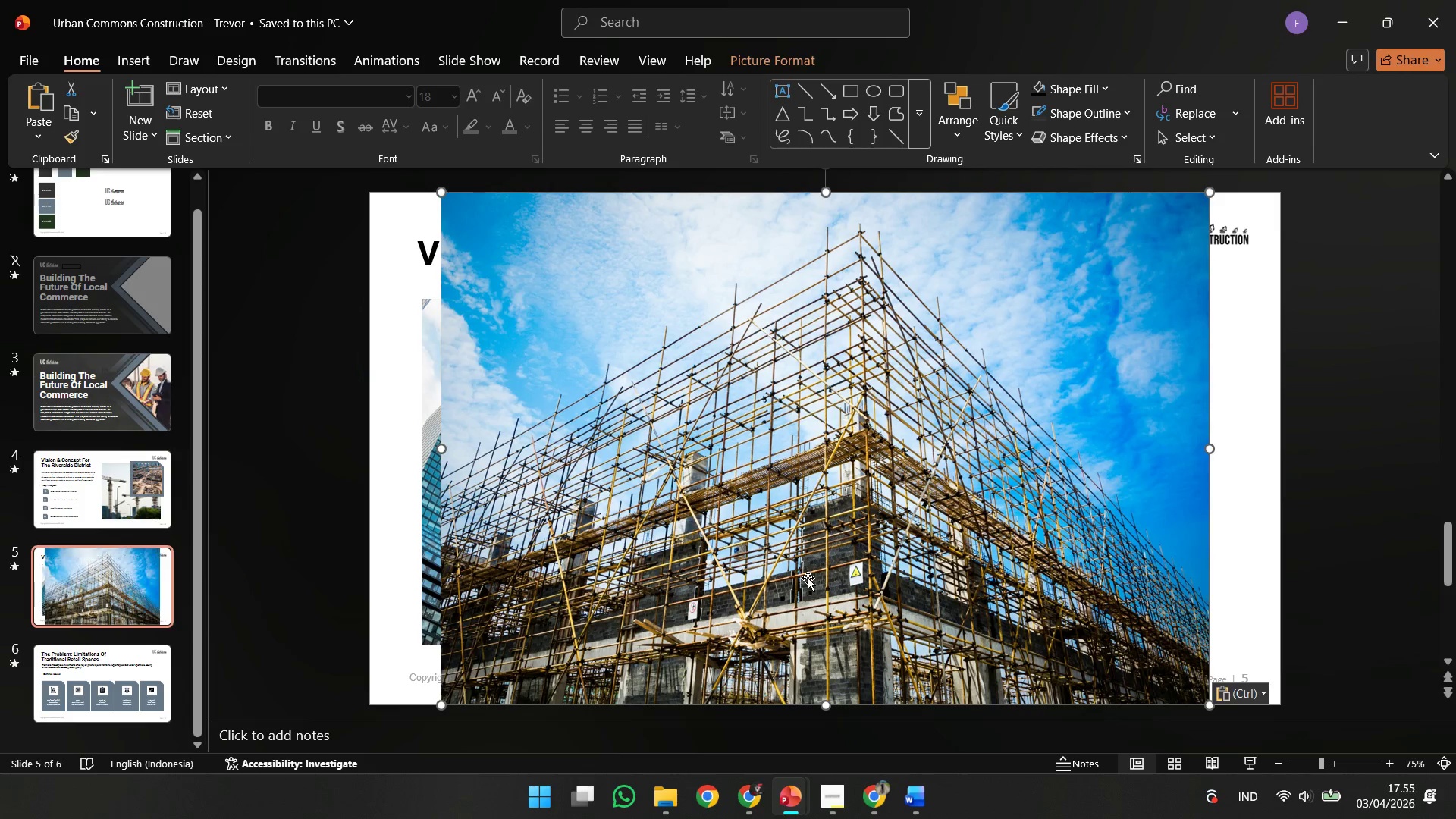 
left_click_drag(start_coordinate=[809, 578], to_coordinate=[1310, 448])
 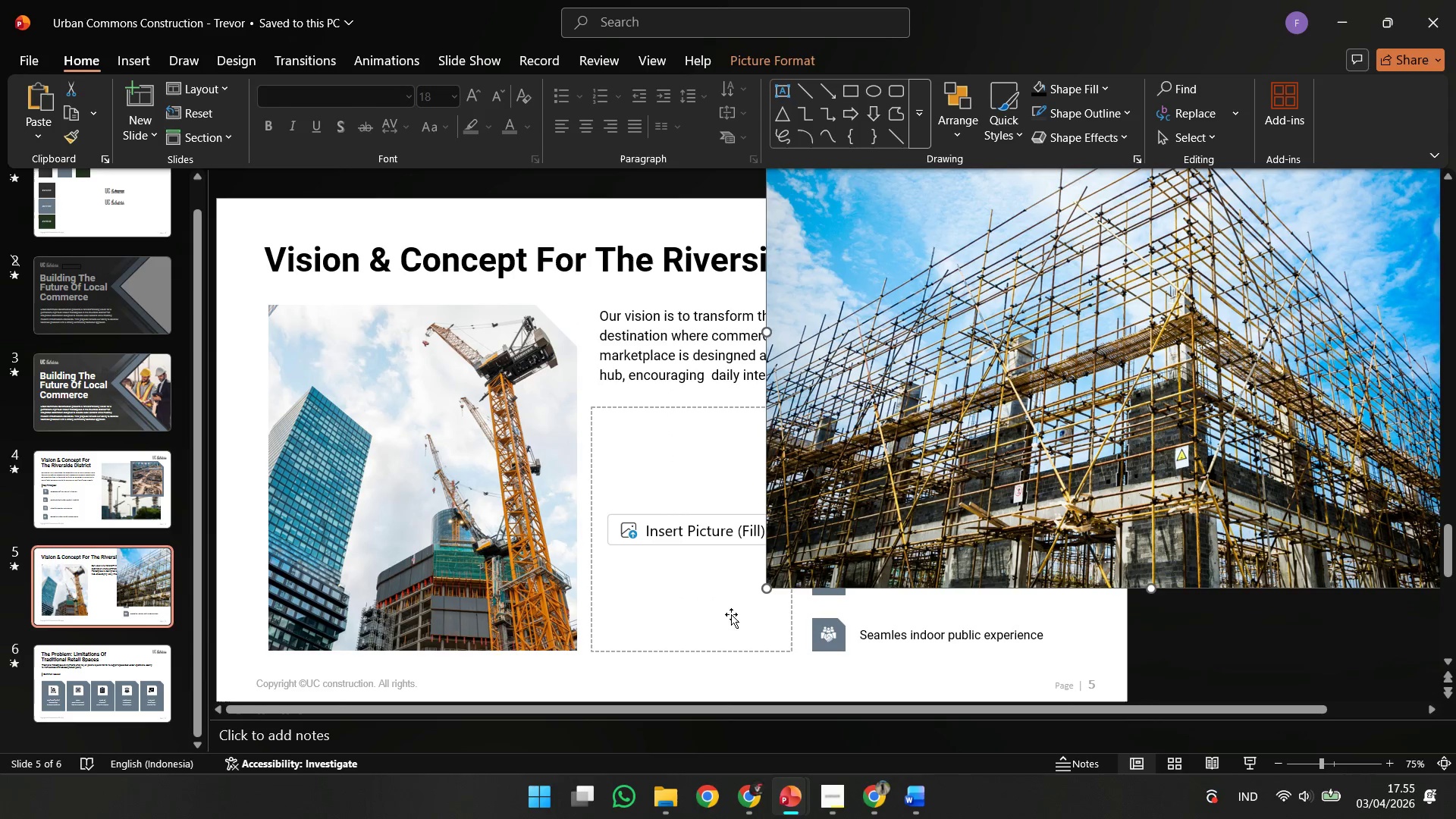 
key(Control+X)
 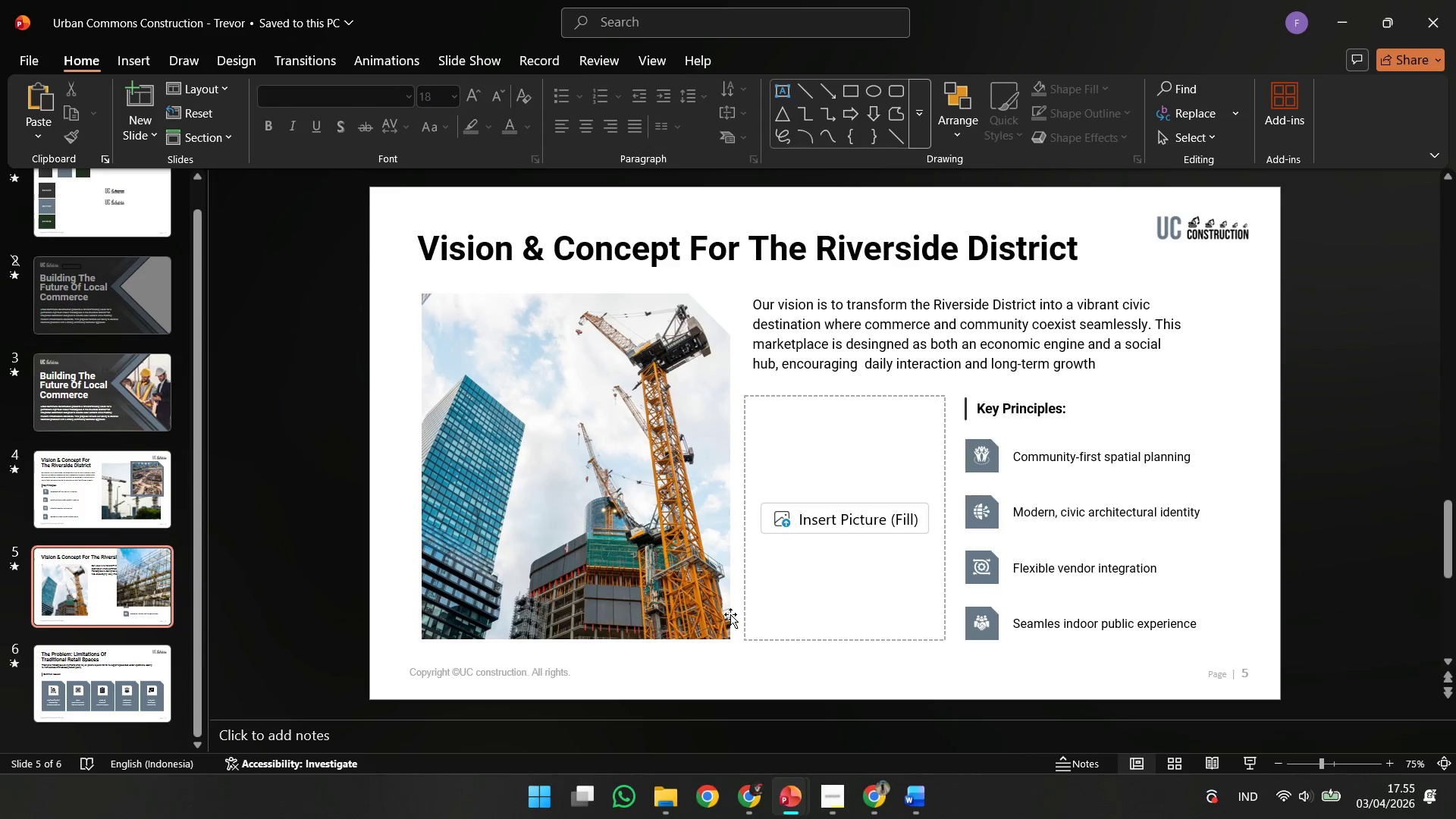 
left_click([730, 614])
 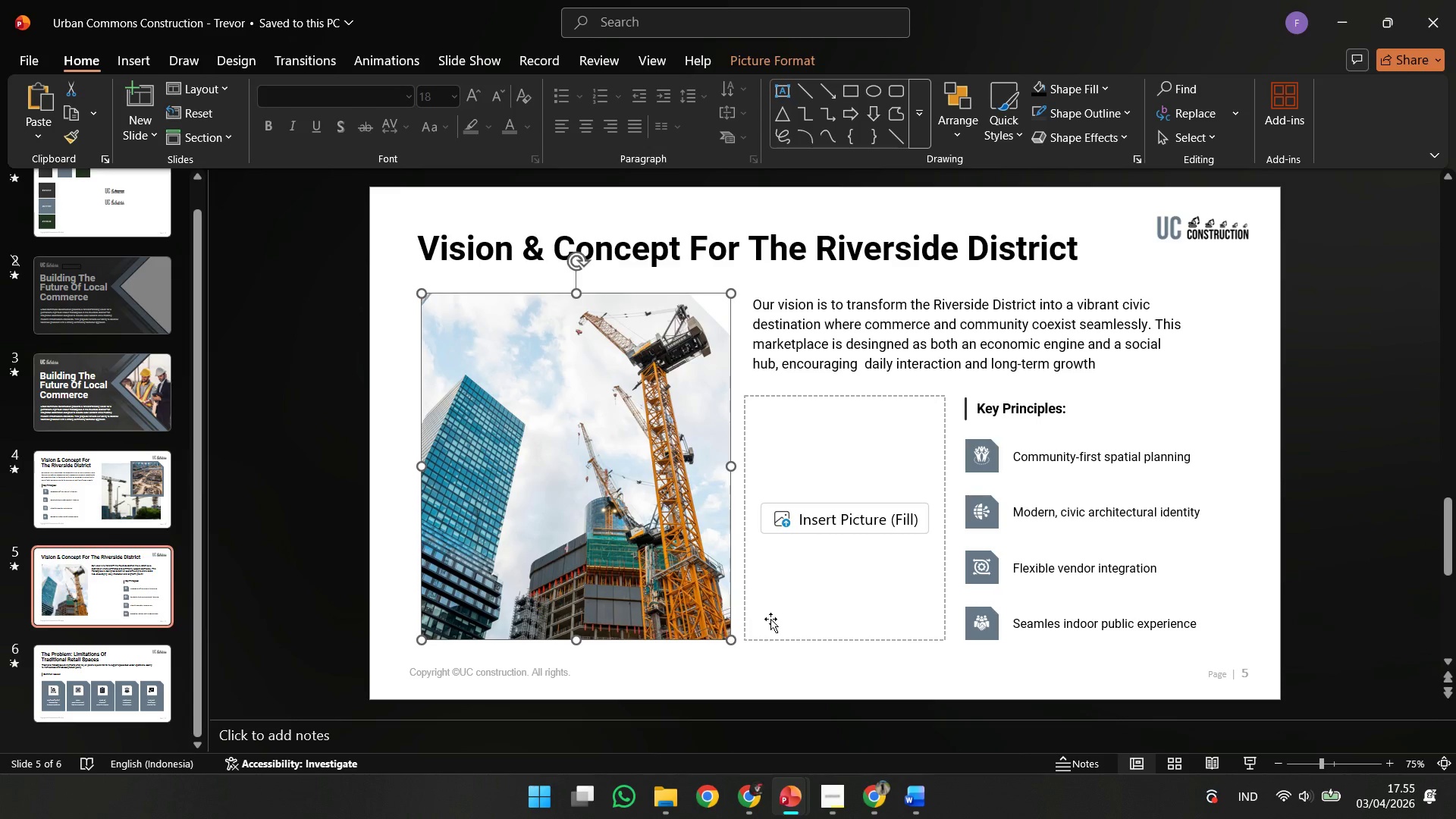 
double_click([770, 619])
 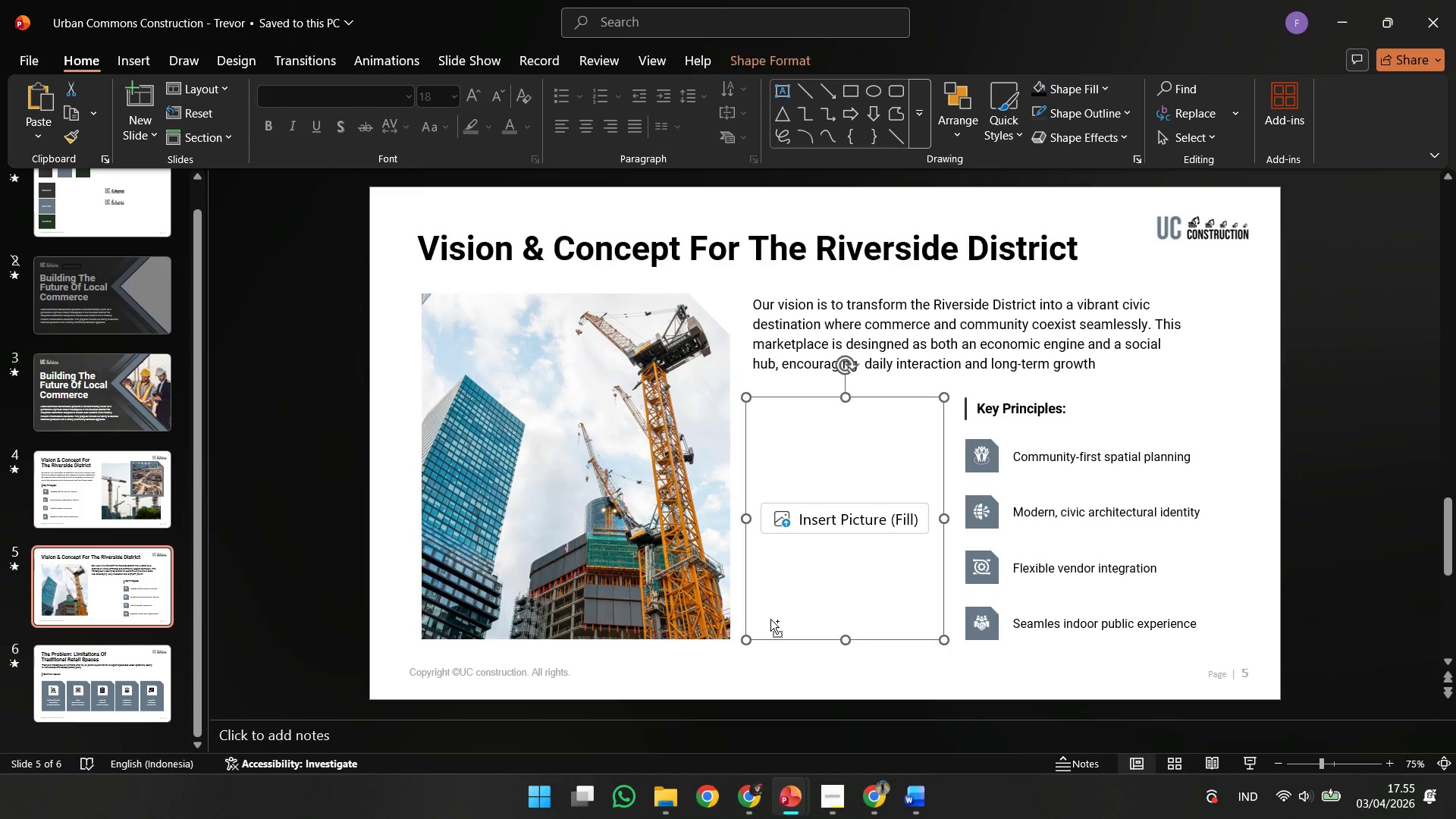 
key(Control+V)
 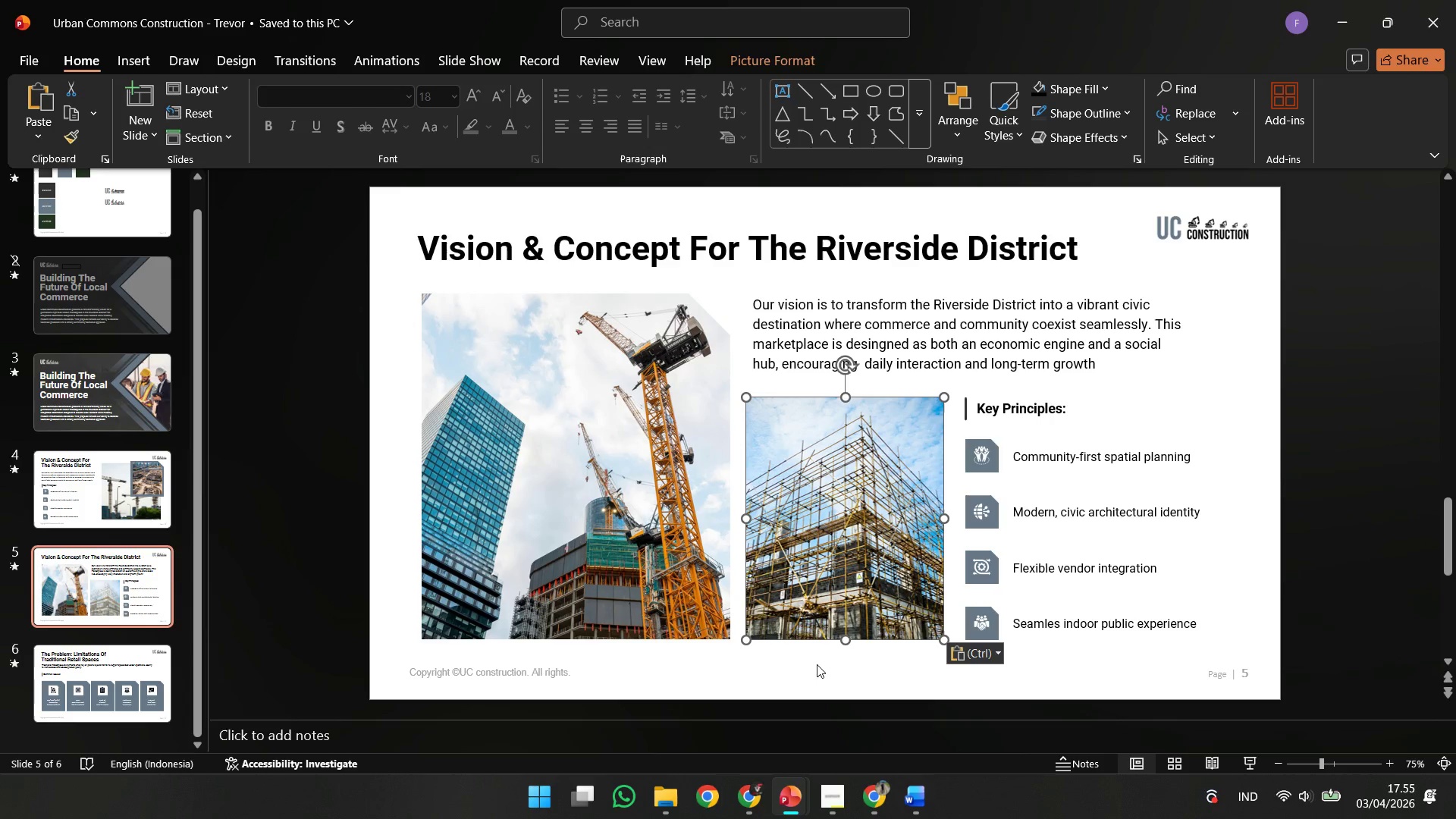 
left_click([820, 669])
 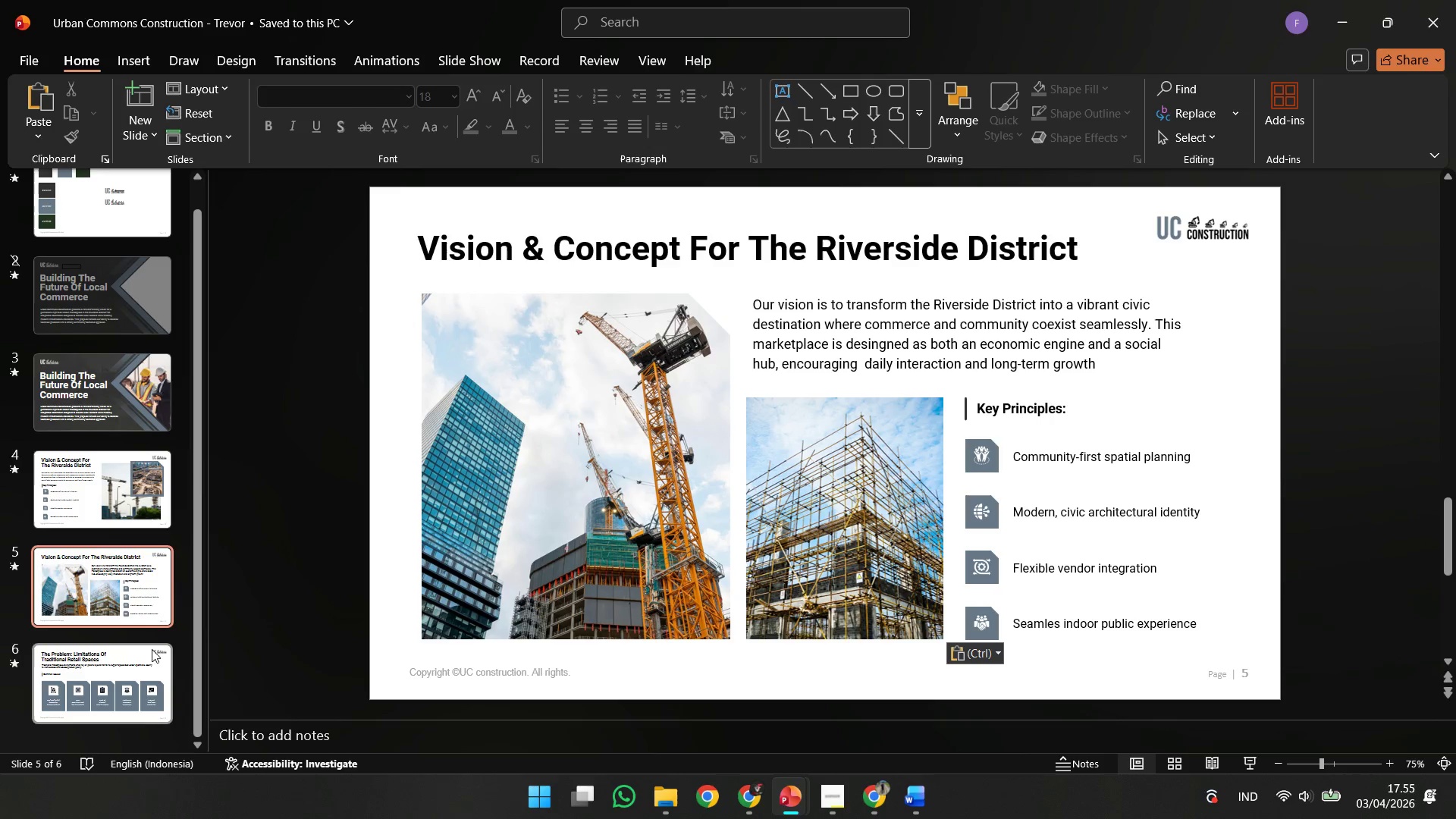 
left_click([133, 669])
 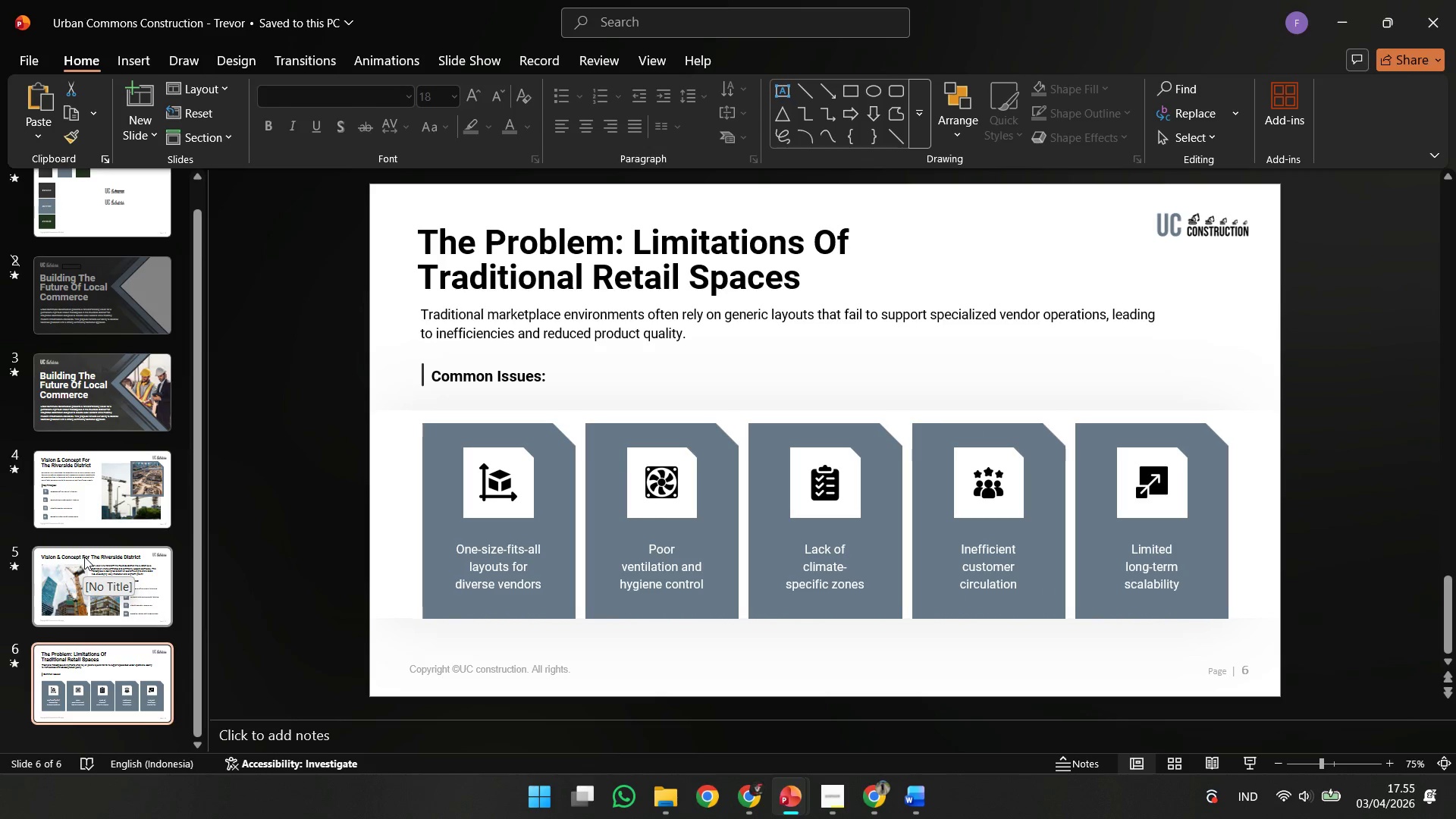 
left_click([93, 482])
 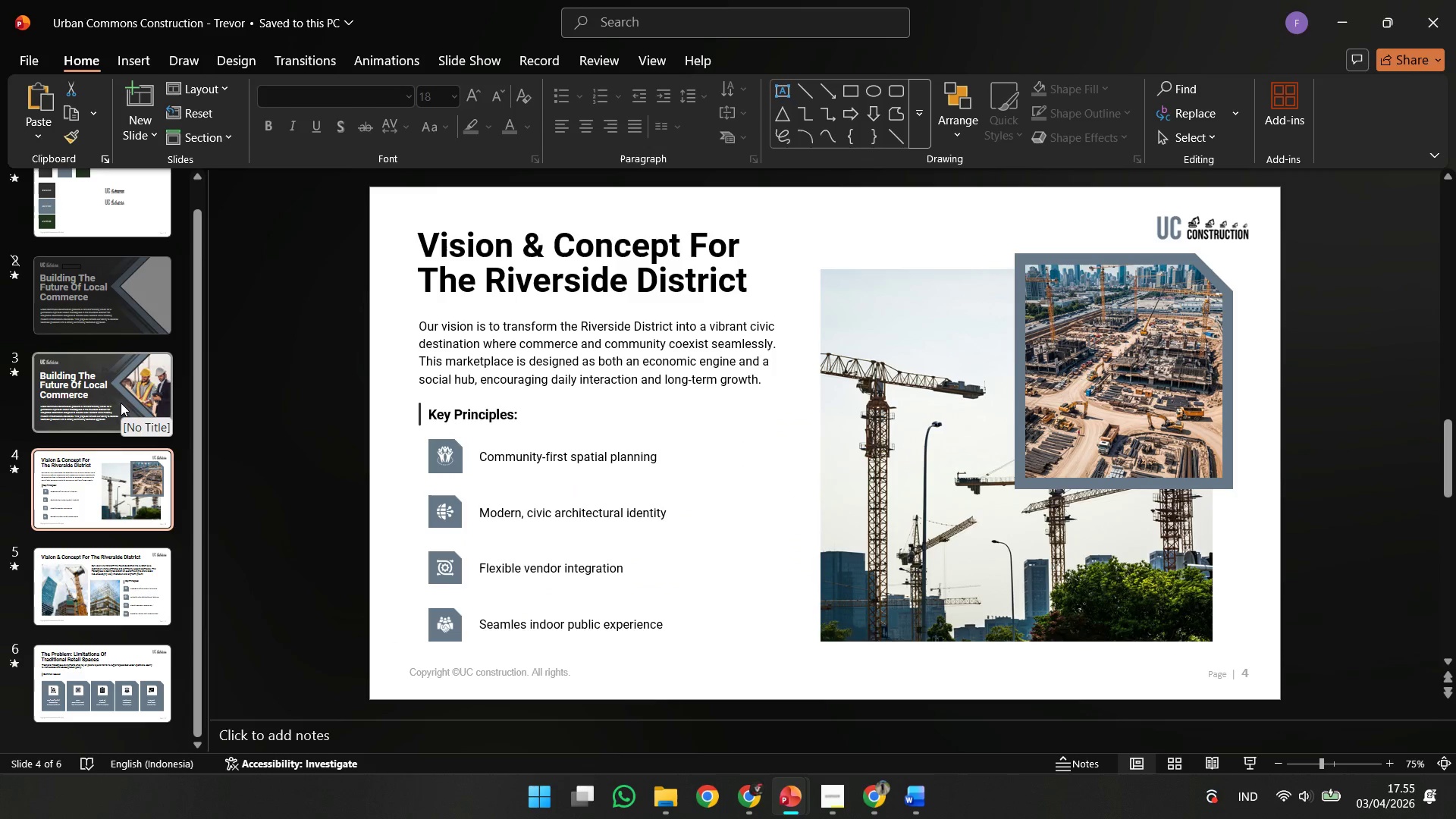 
left_click([121, 403])
 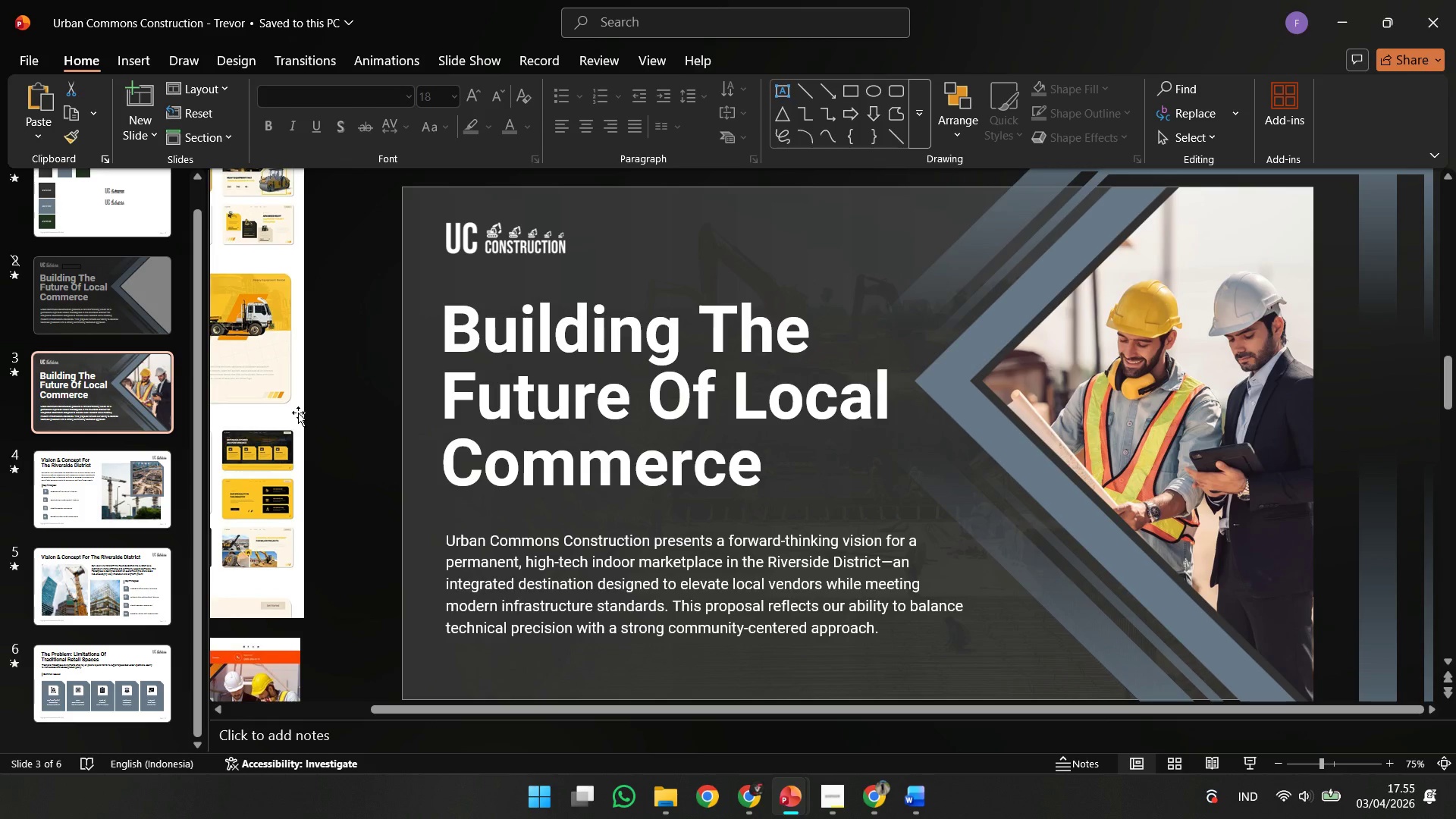 
left_click([733, 487])
 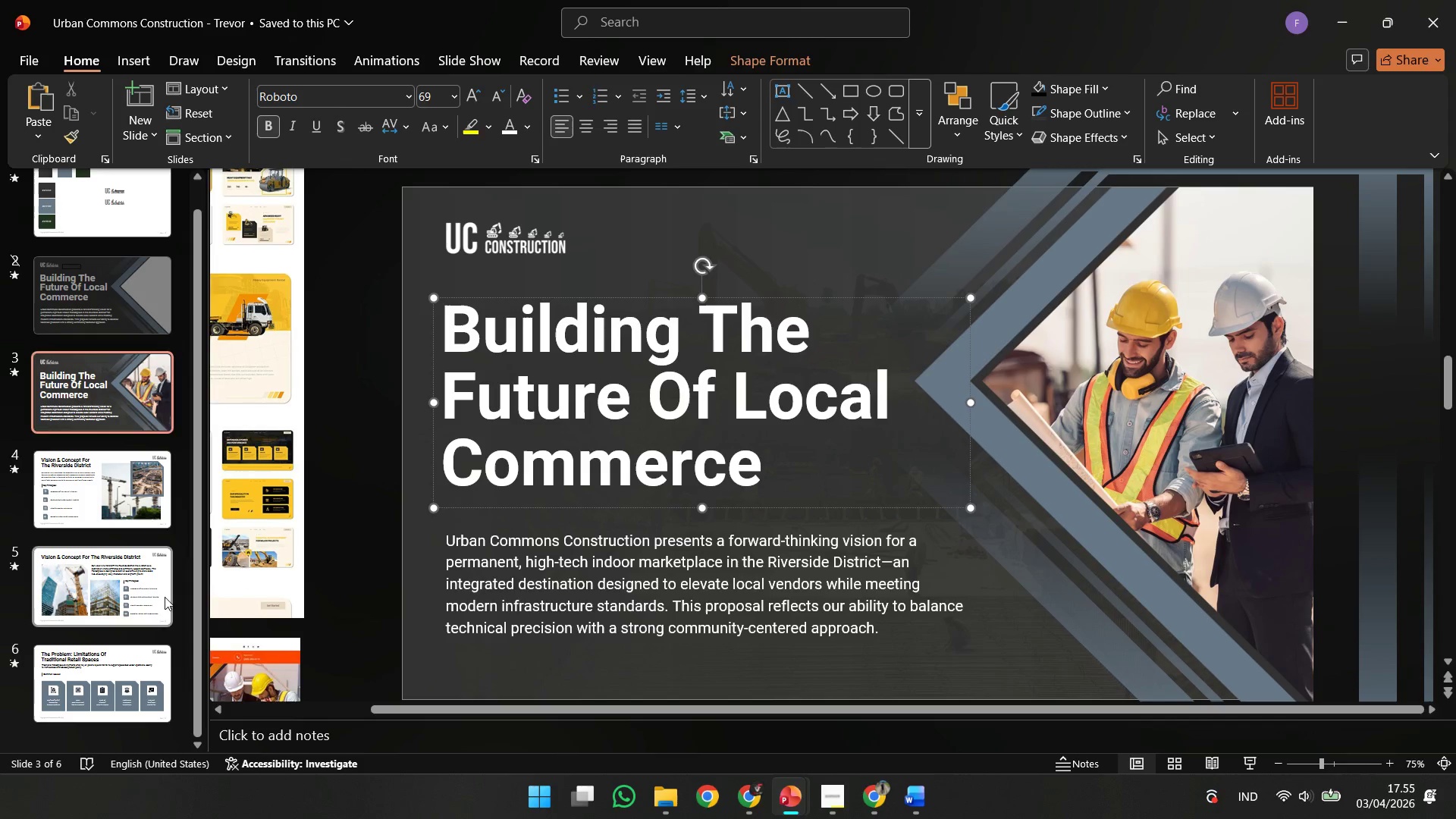 
double_click([68, 711])
 